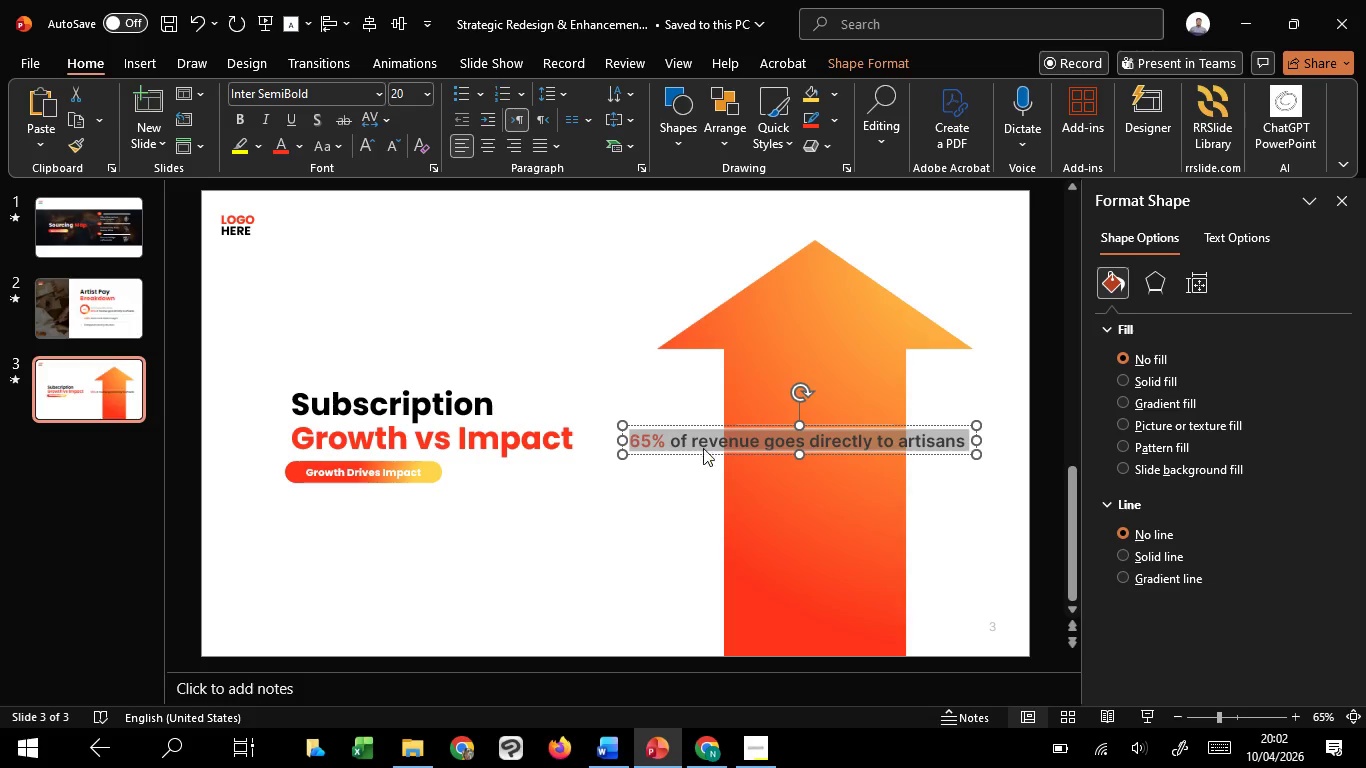 
right_click([698, 446])
 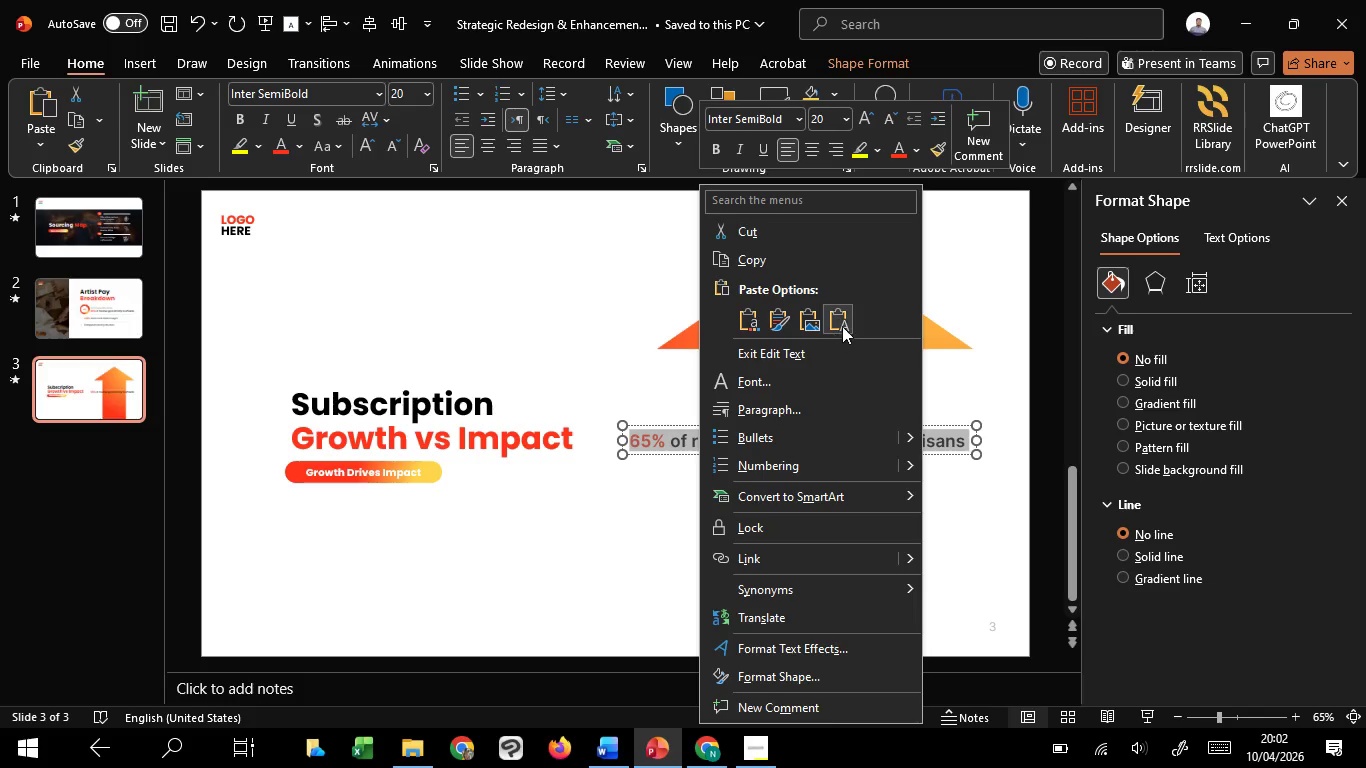 
left_click([843, 325])
 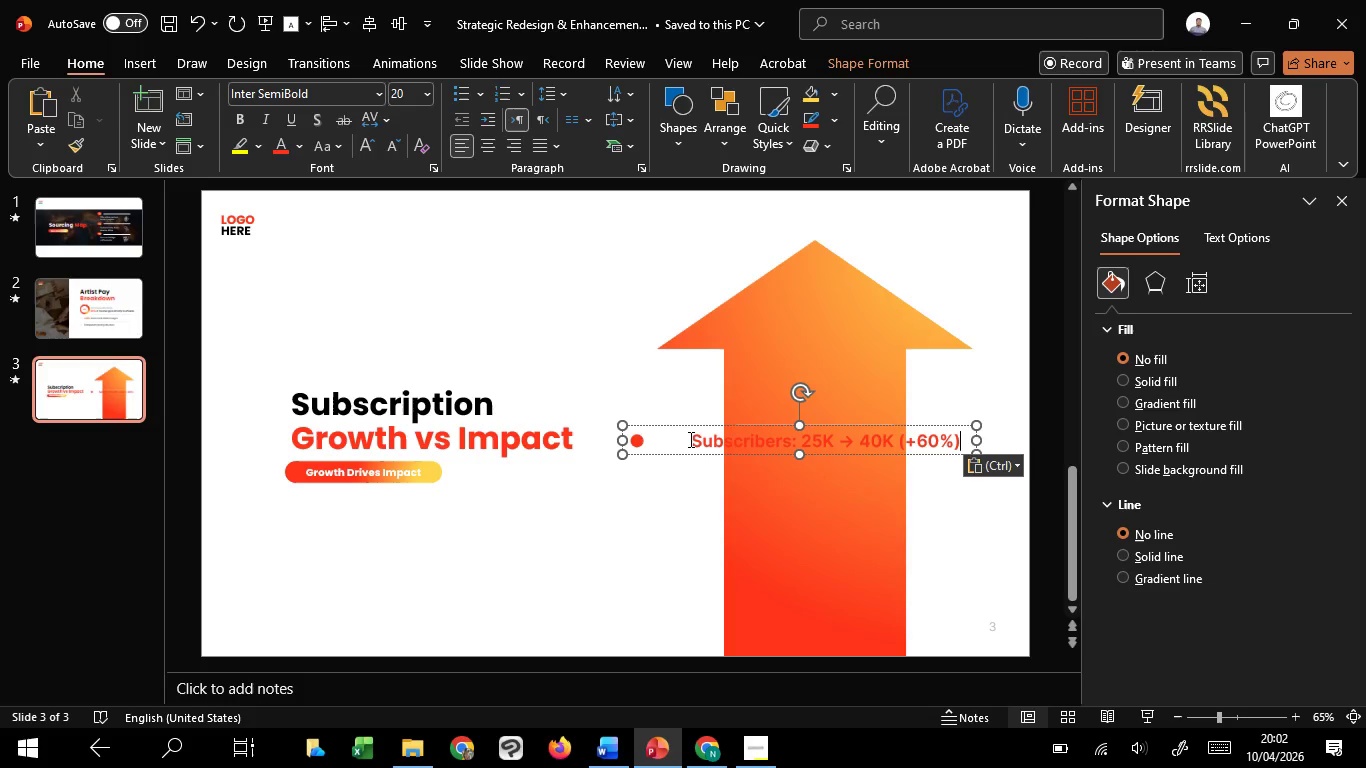 
left_click_drag(start_coordinate=[689, 439], to_coordinate=[586, 439])
 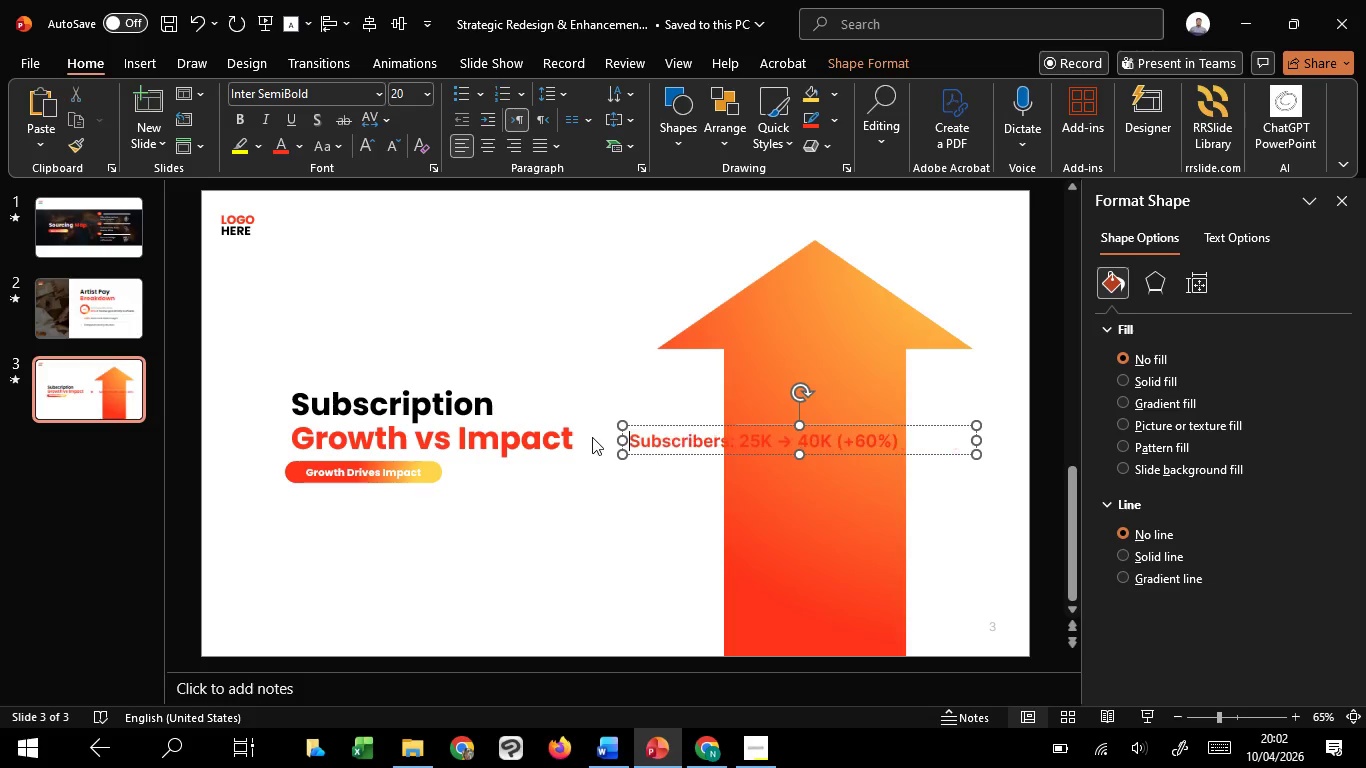 
key(Backspace)
 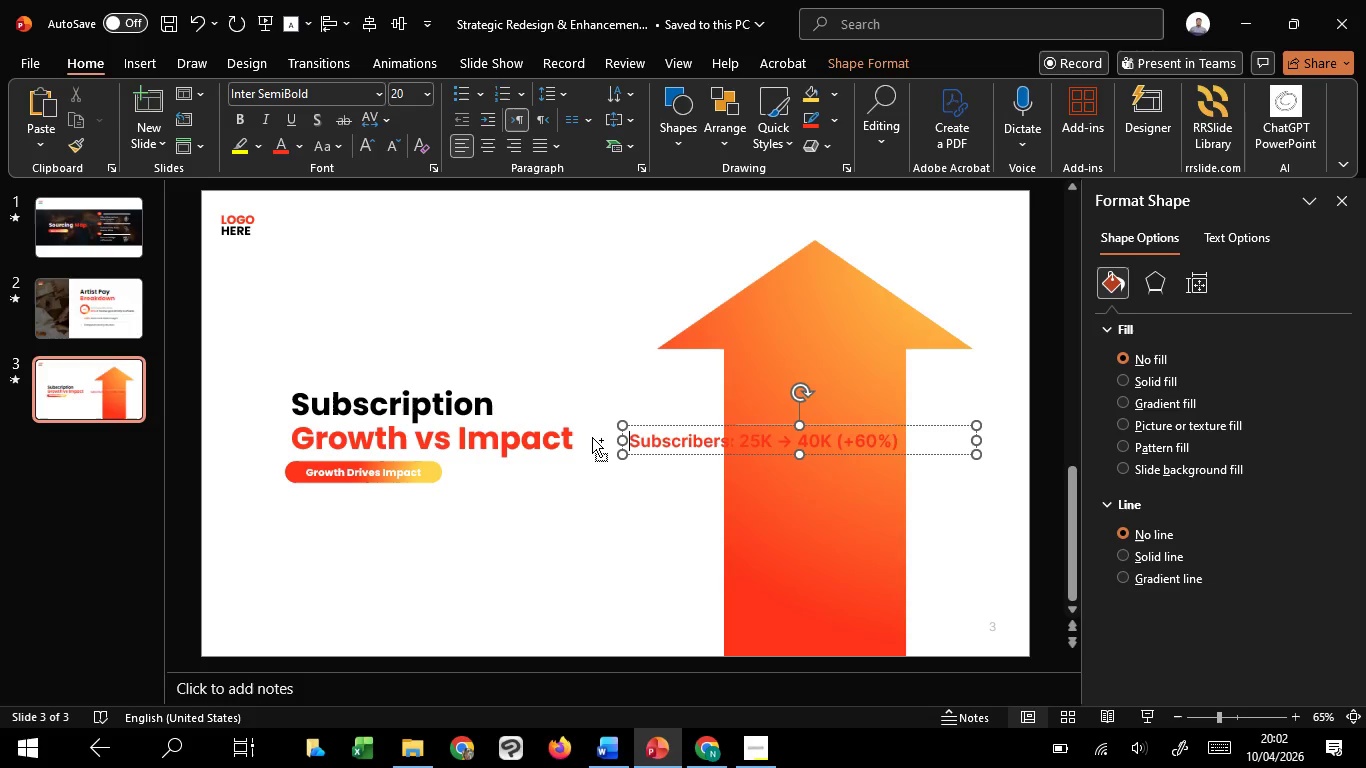 
key(Control+A)
 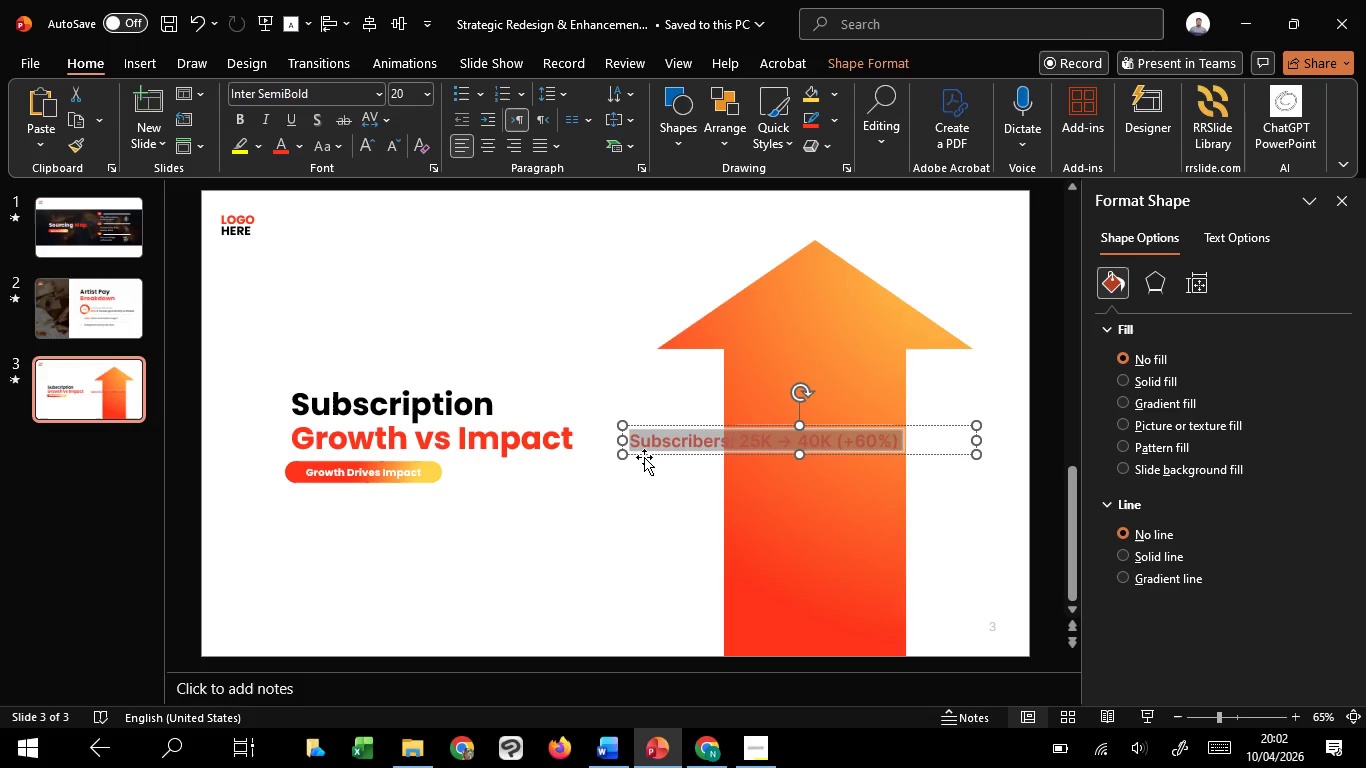 
left_click_drag(start_coordinate=[626, 438], to_coordinate=[836, 460])
 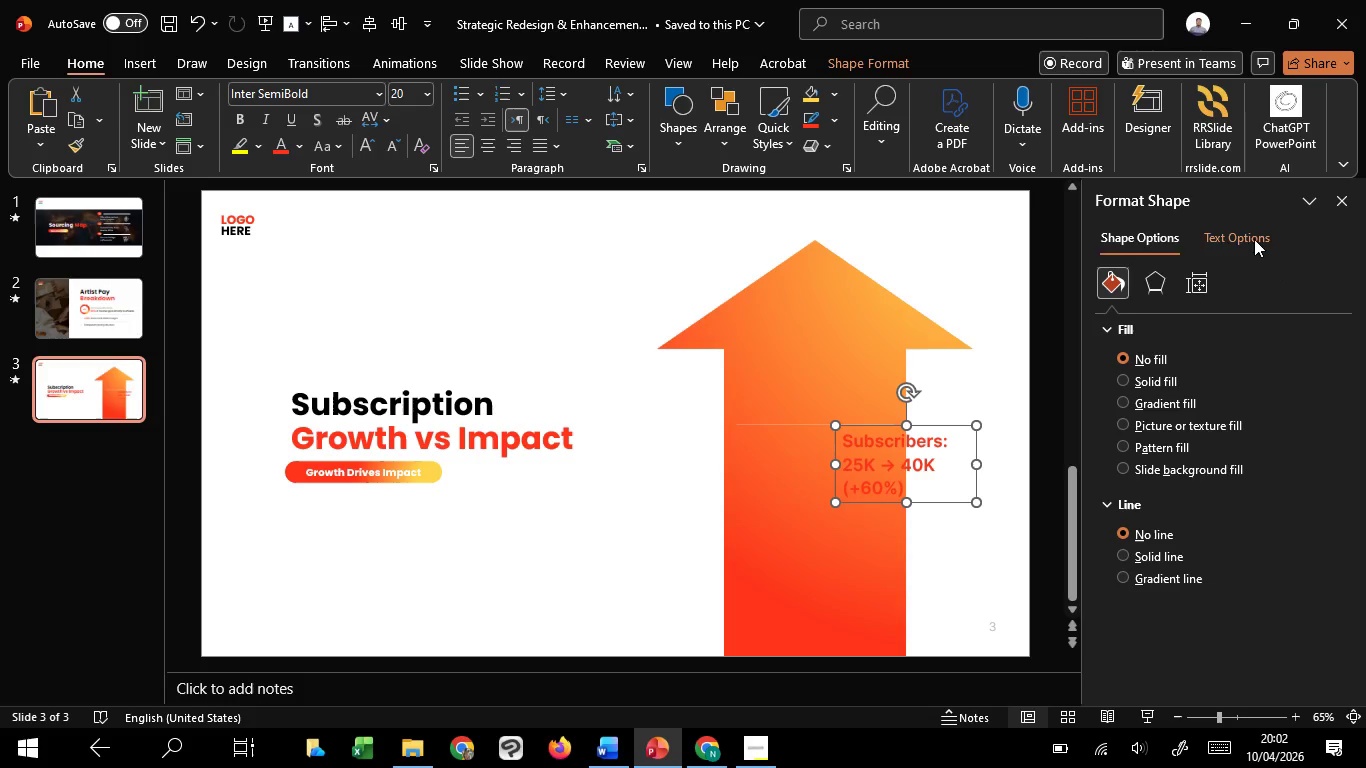 
left_click([1254, 239])
 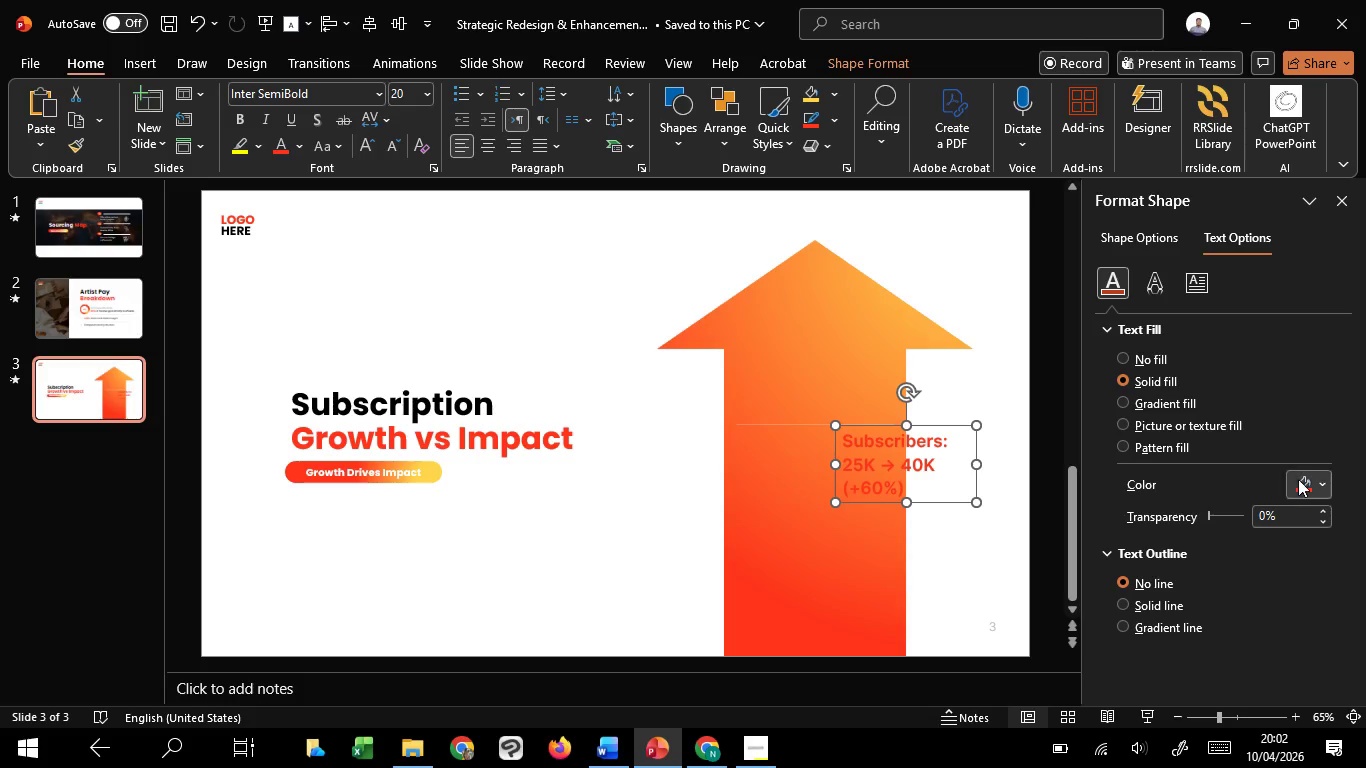 
left_click([1298, 479])
 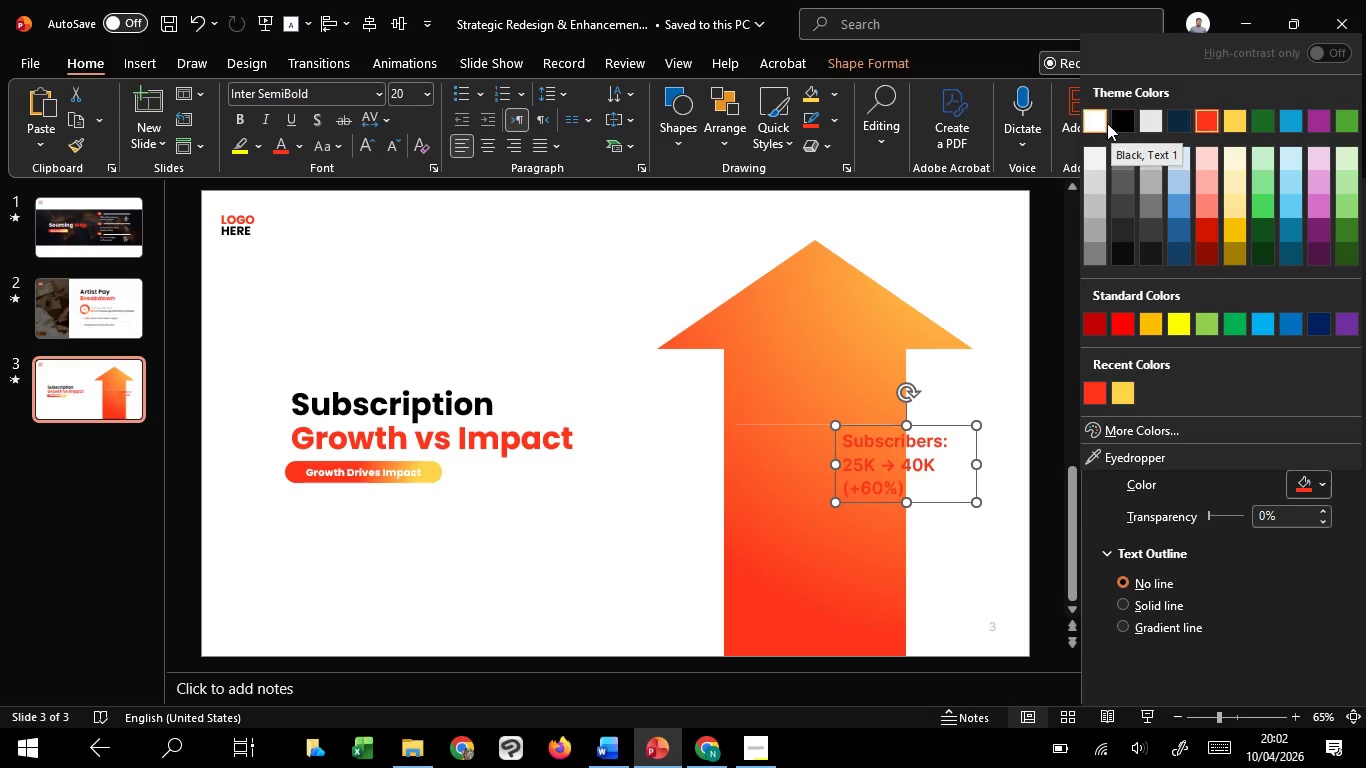 
left_click([1103, 123])
 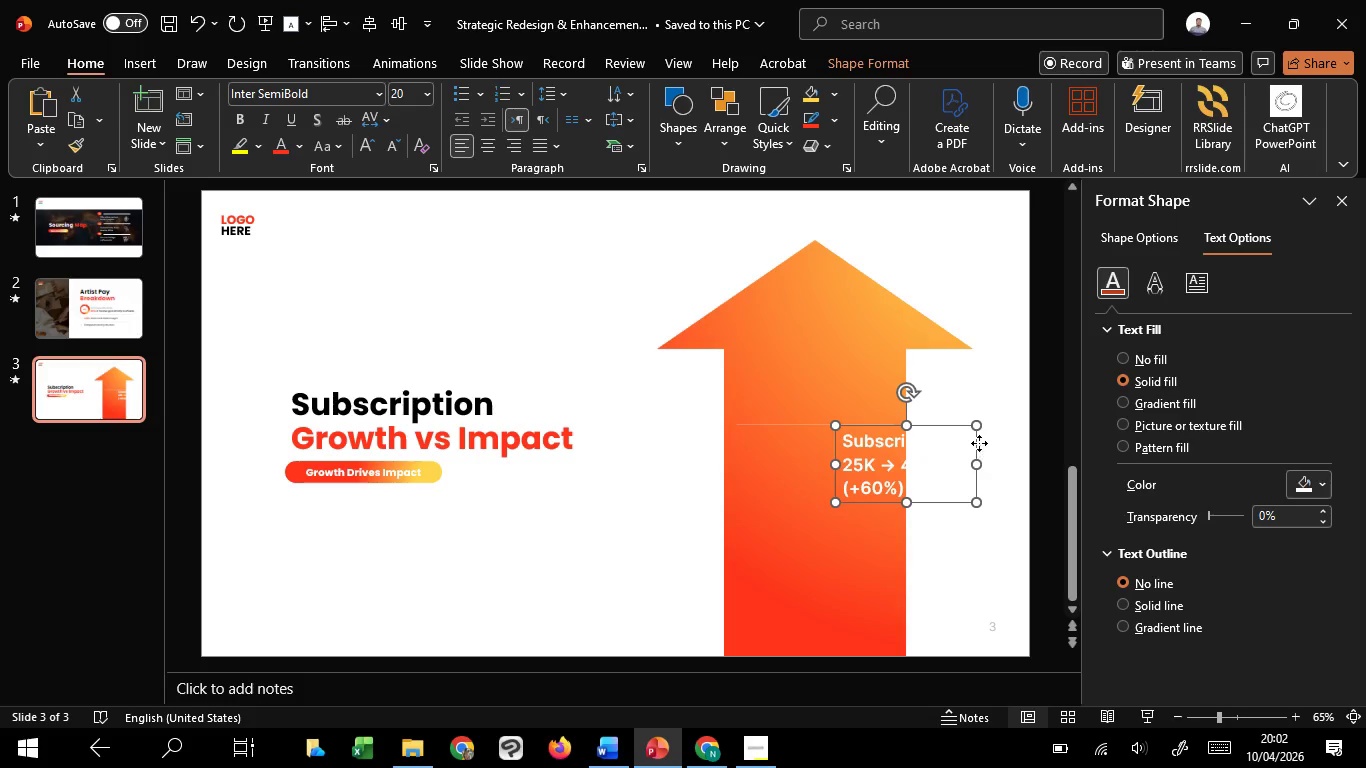 
left_click_drag(start_coordinate=[979, 443], to_coordinate=[890, 356])
 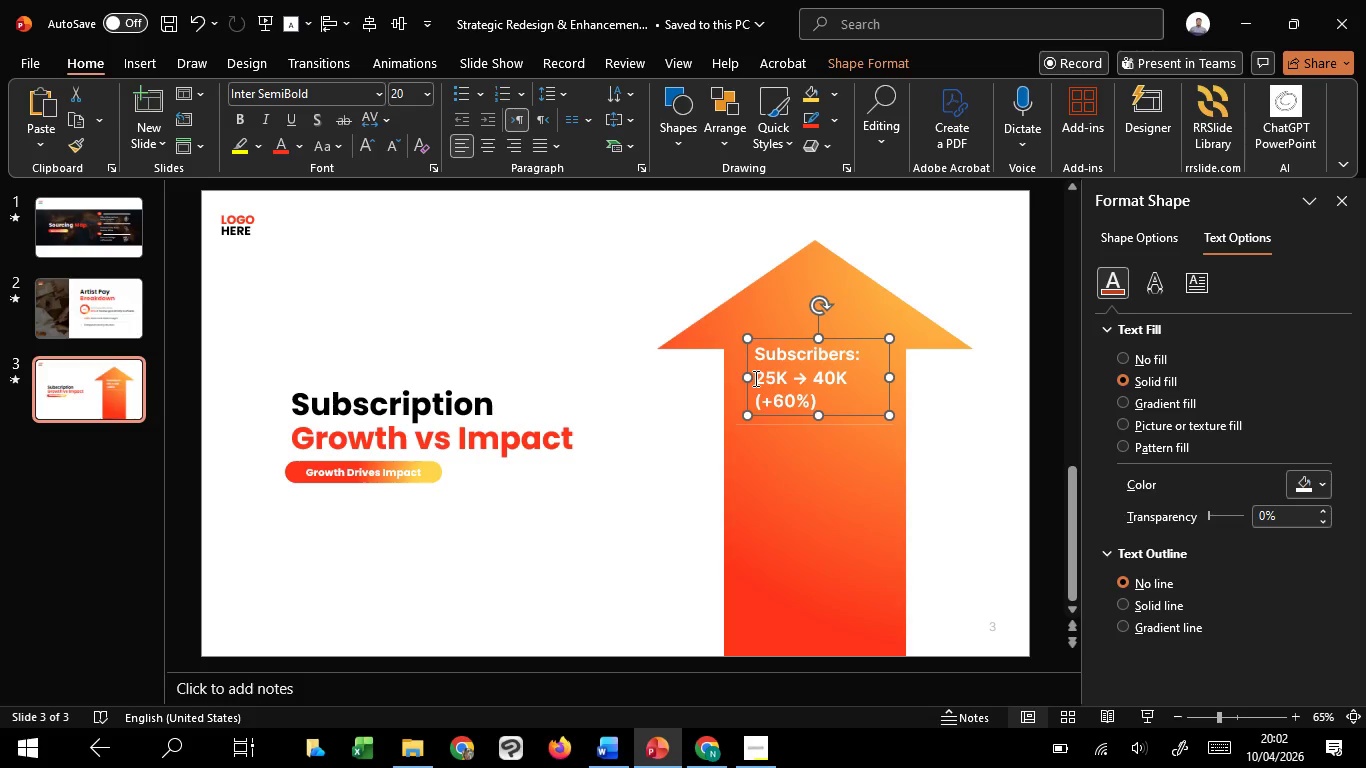 
left_click_drag(start_coordinate=[755, 378], to_coordinate=[836, 406])
 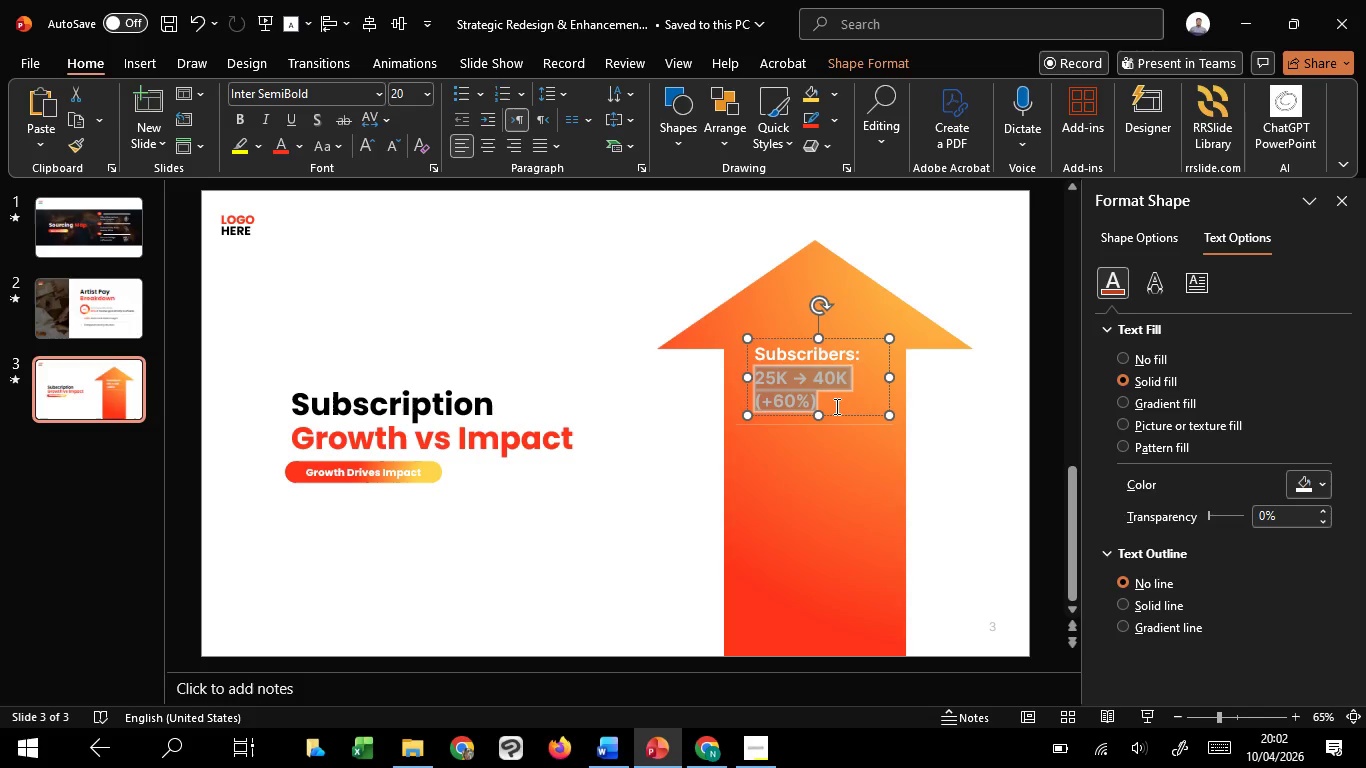 
hold_key(key=ShiftLeft, duration=0.33)
 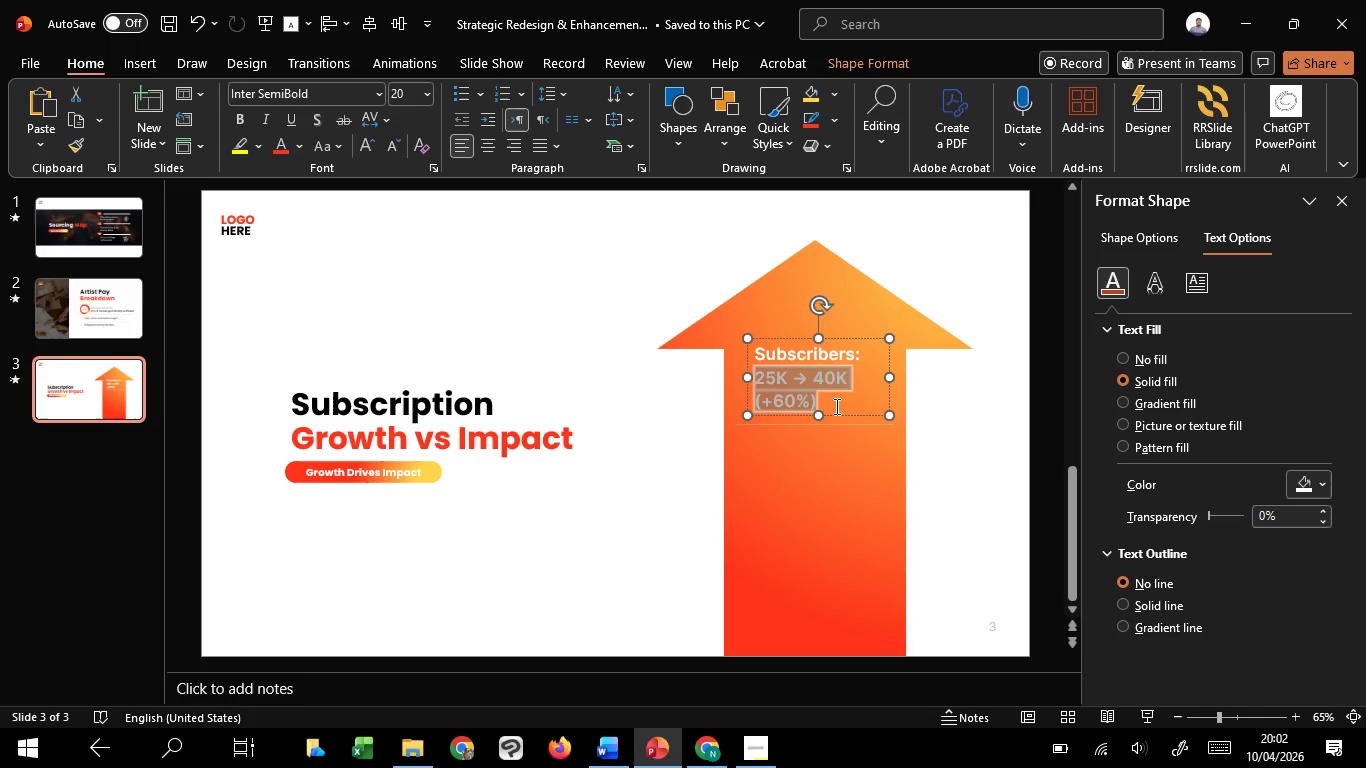 
key(Control+C)
 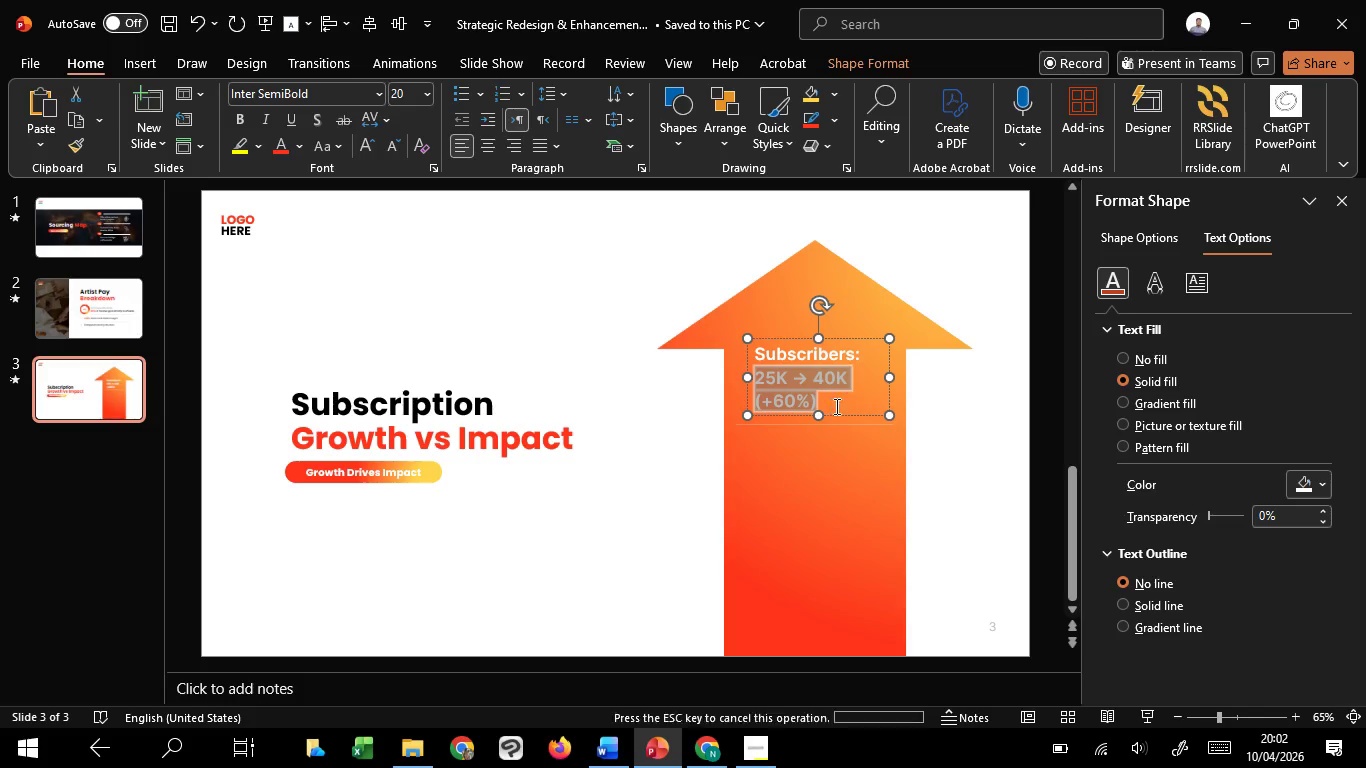 
key(Control+C)
 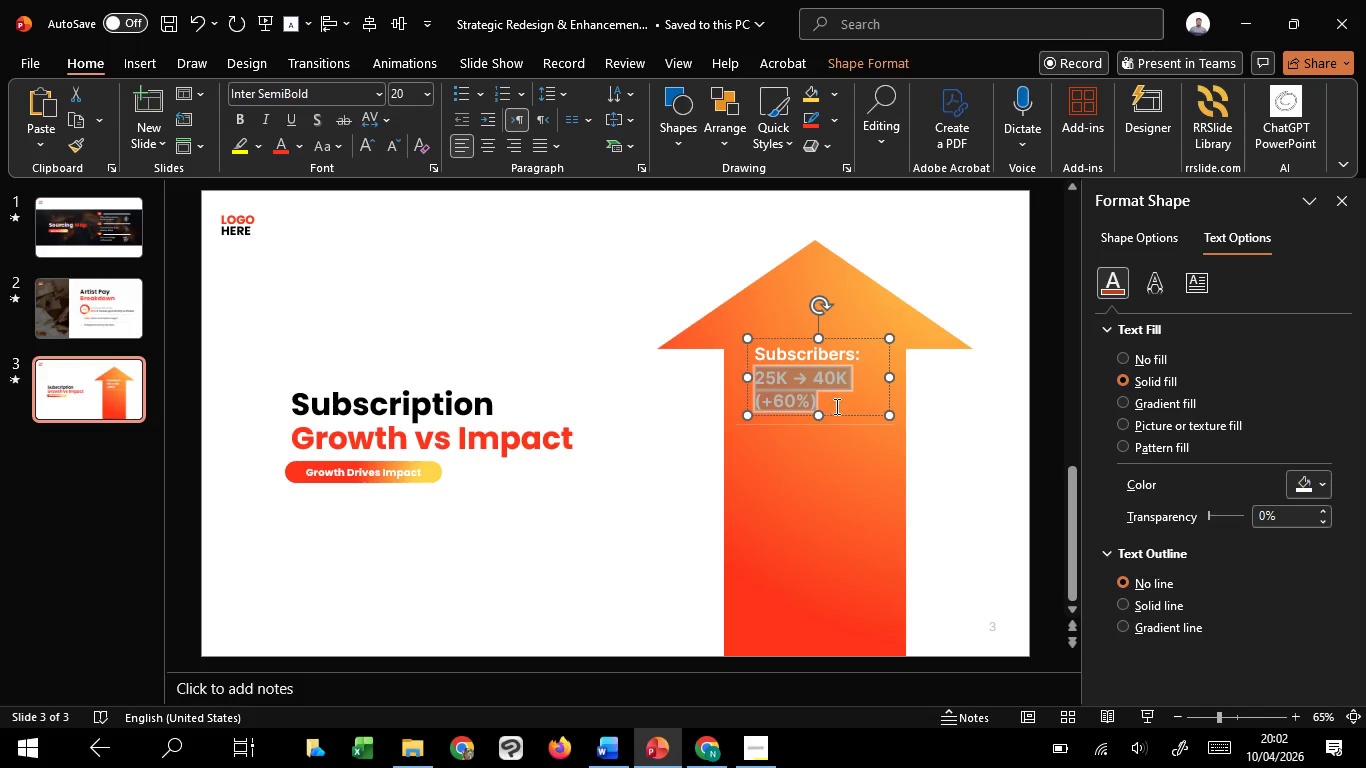 
key(Control+C)
 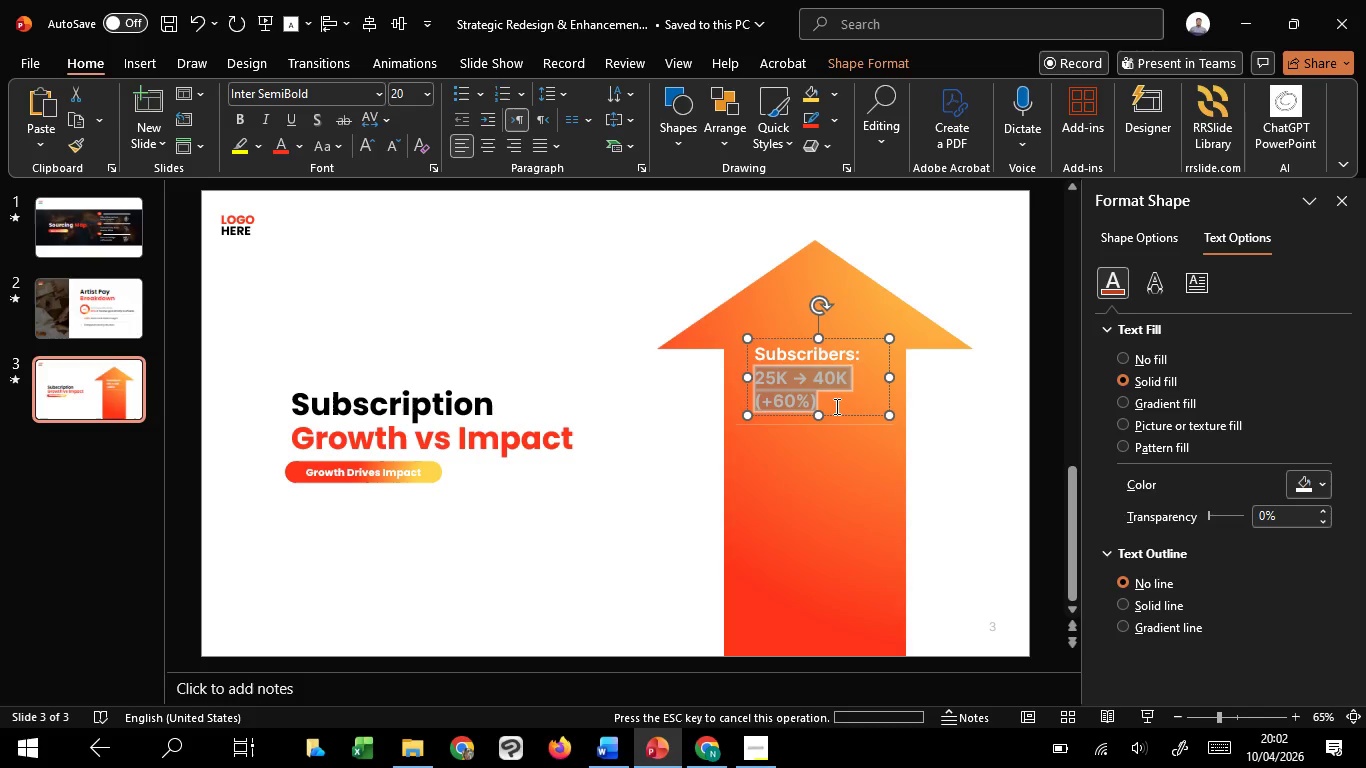 
key(Control+C)
 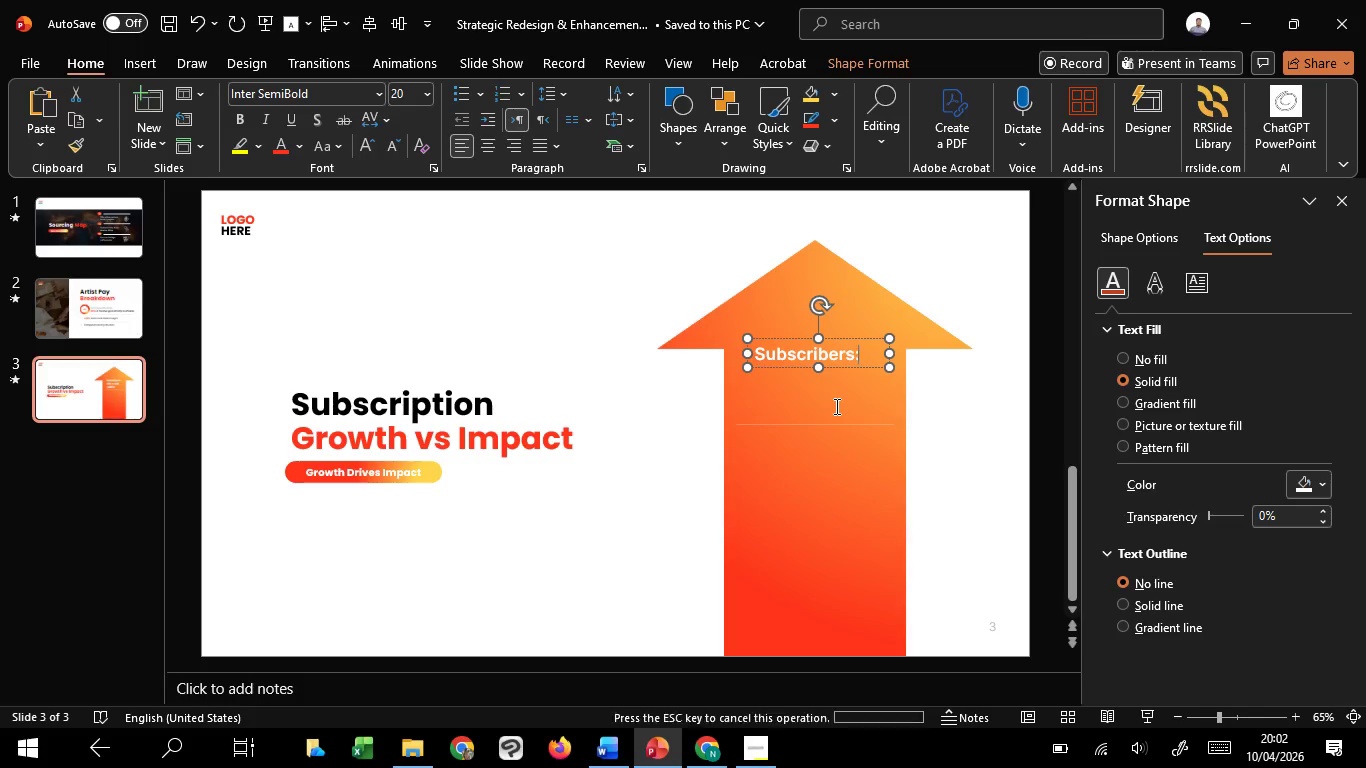 
key(Delete)
 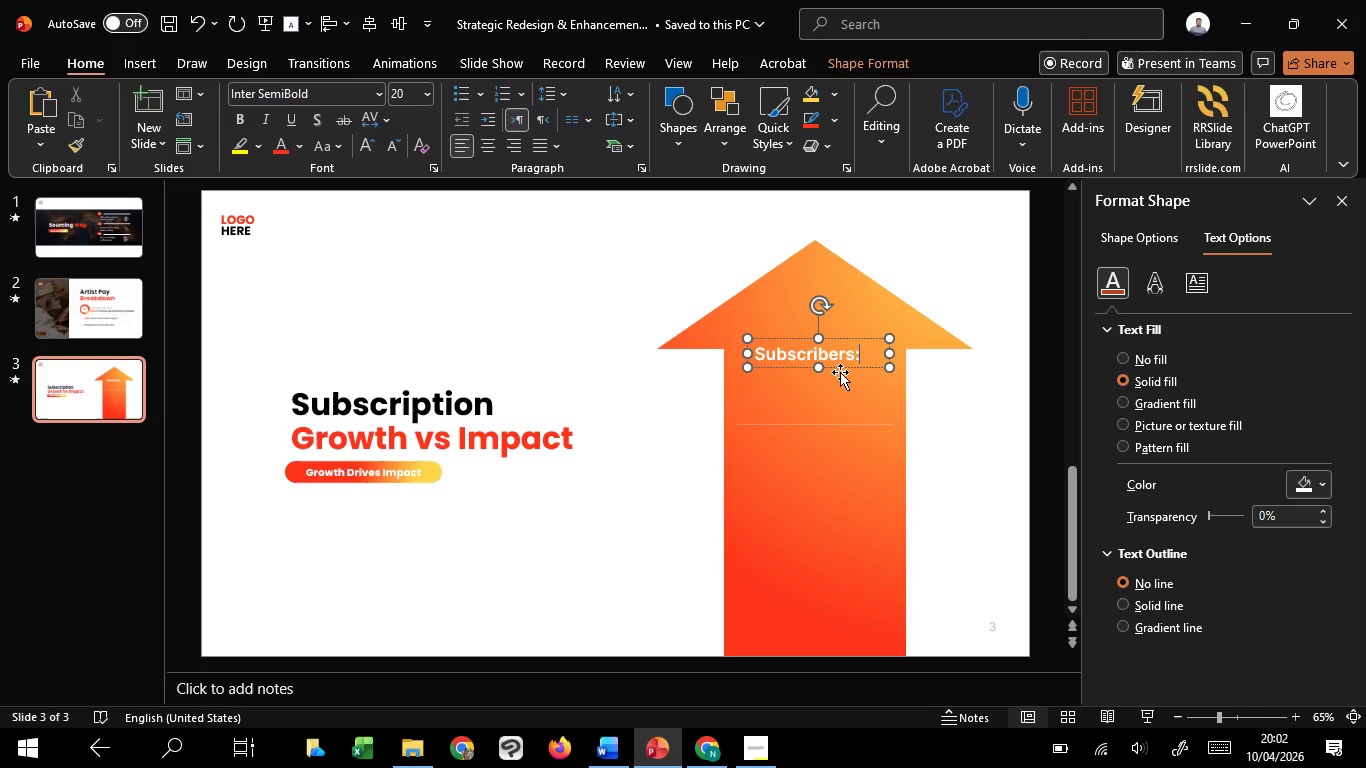 
hold_key(key=ControlLeft, duration=1.77)
hold_key(key=ShiftLeft, duration=1.45)
left_click_drag(start_coordinate=[848, 368], to_coordinate=[831, 411])
 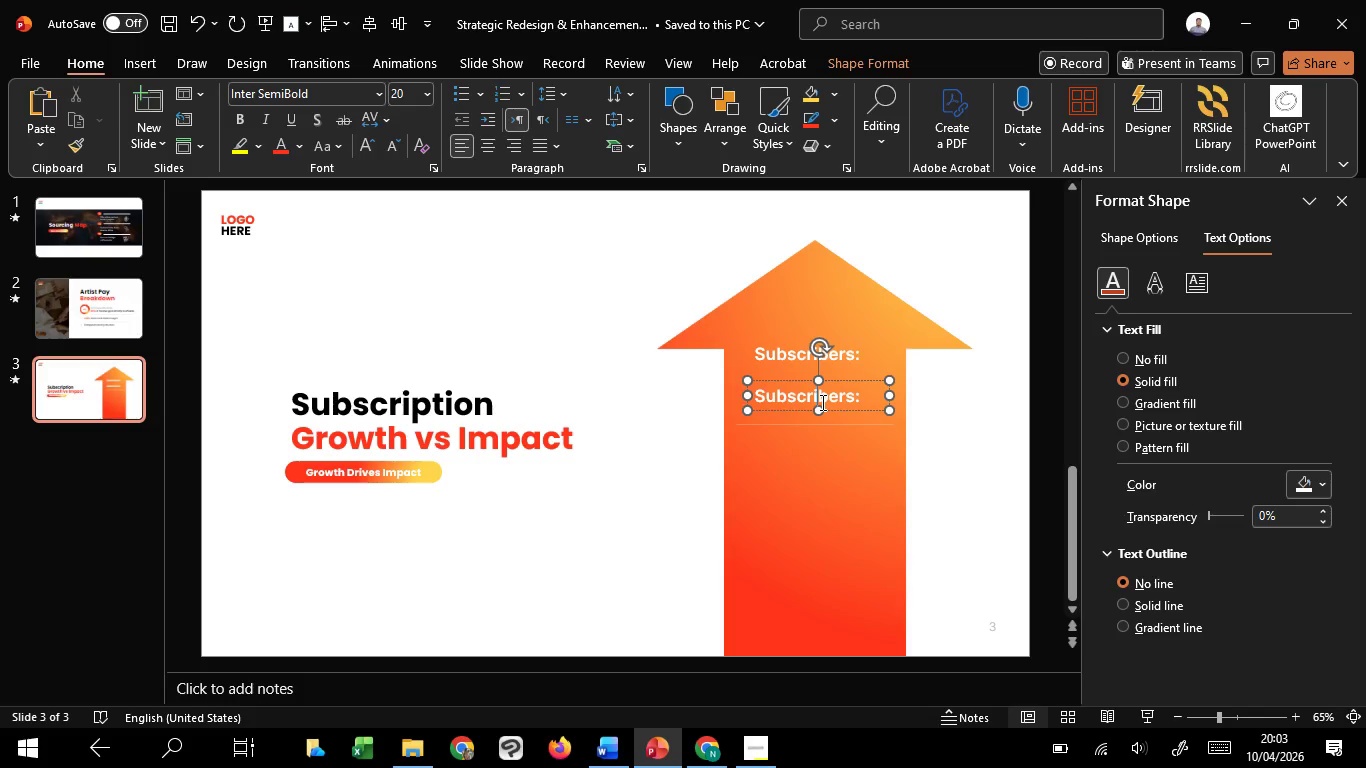 
hold_key(key=C, duration=0.67)
 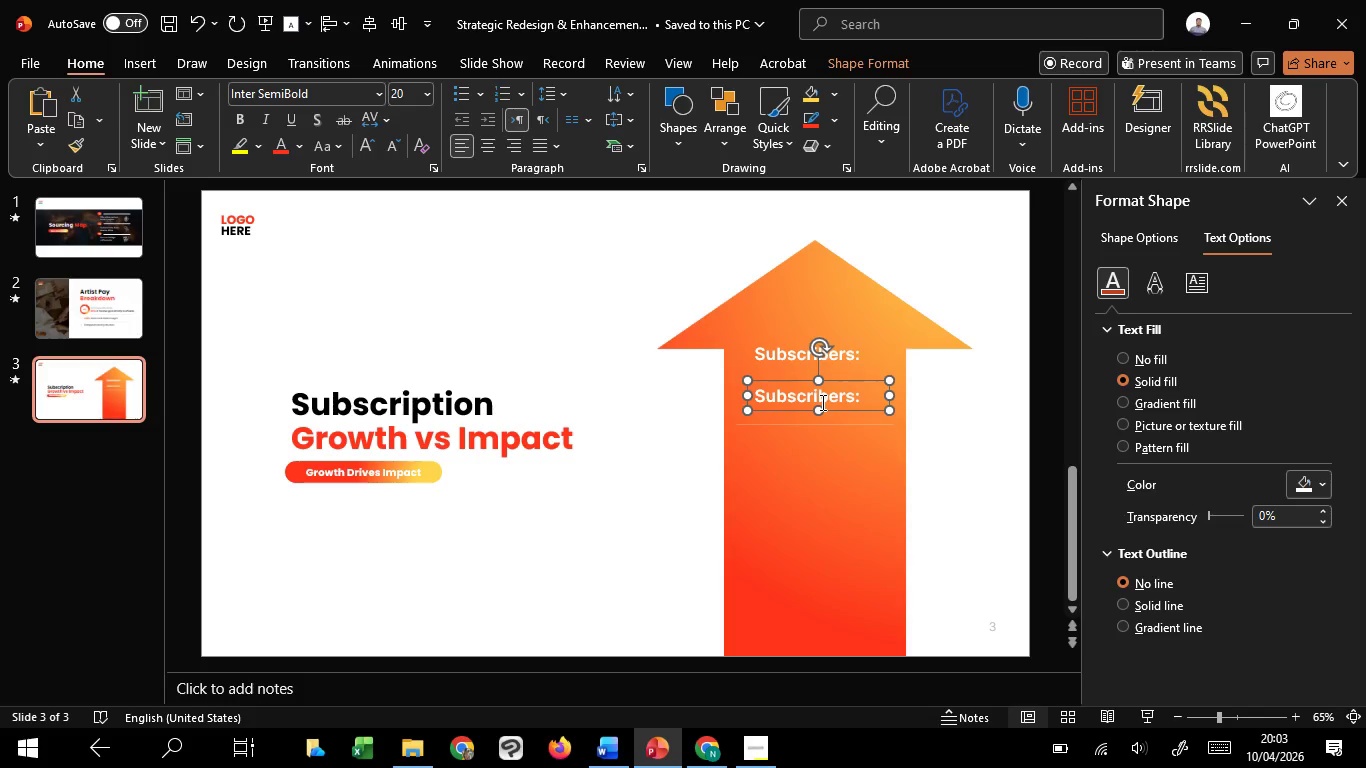 
left_click([821, 402])
 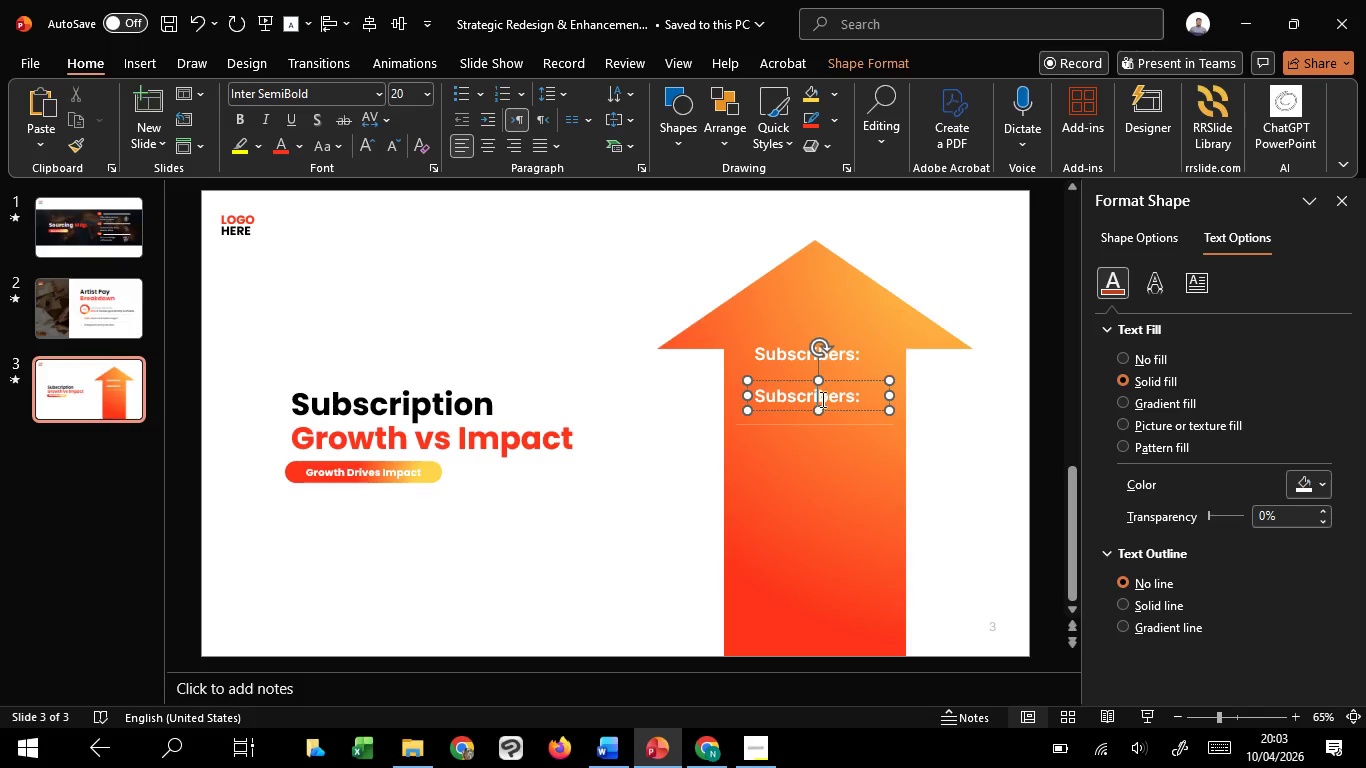 
key(Control+A)
 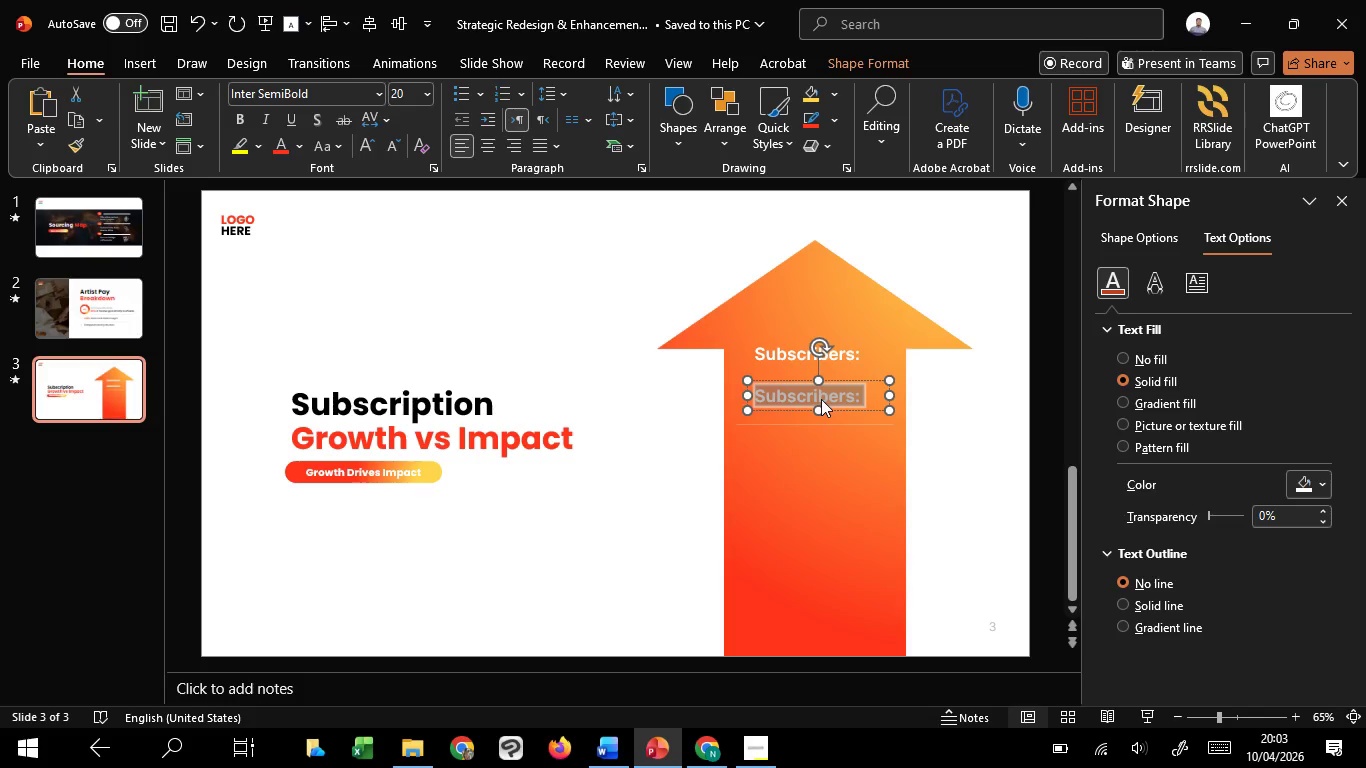 
key(Control+ControlLeft)
 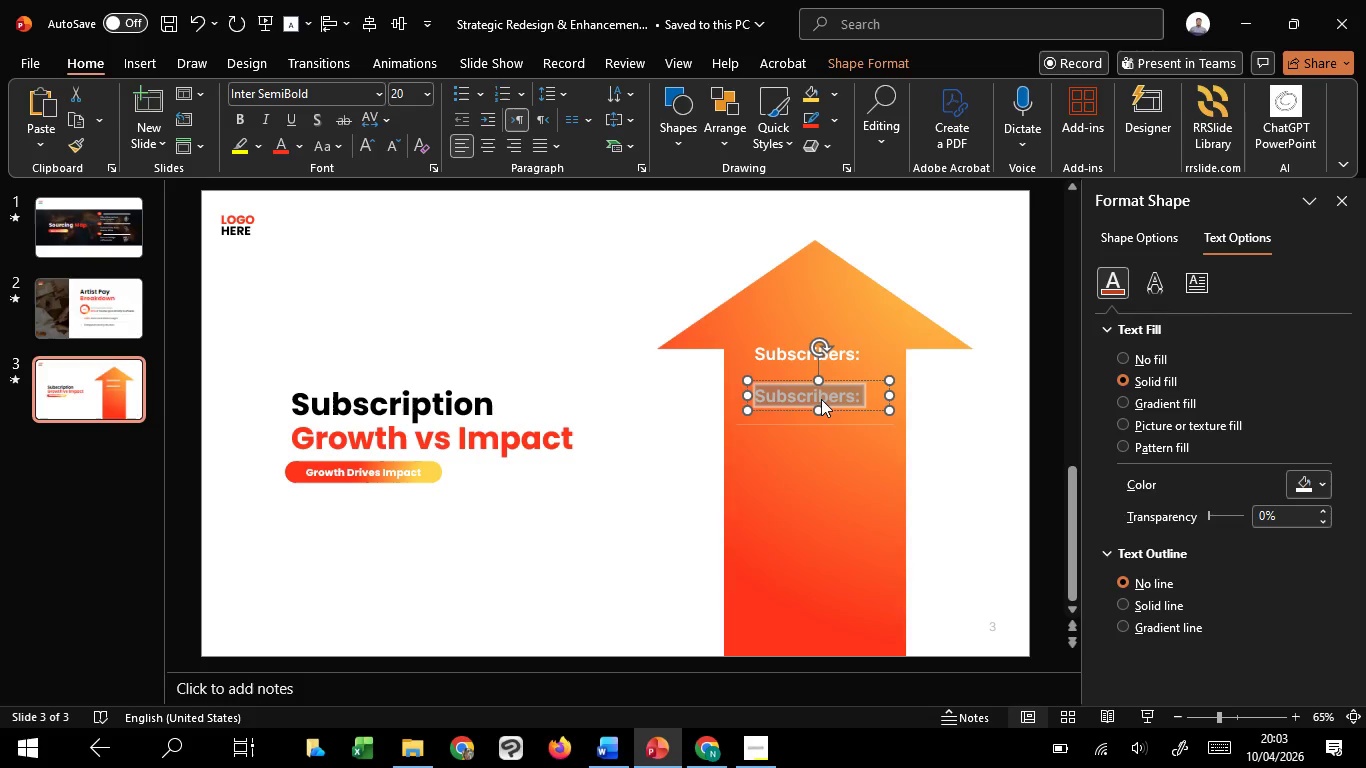 
right_click([821, 399])
 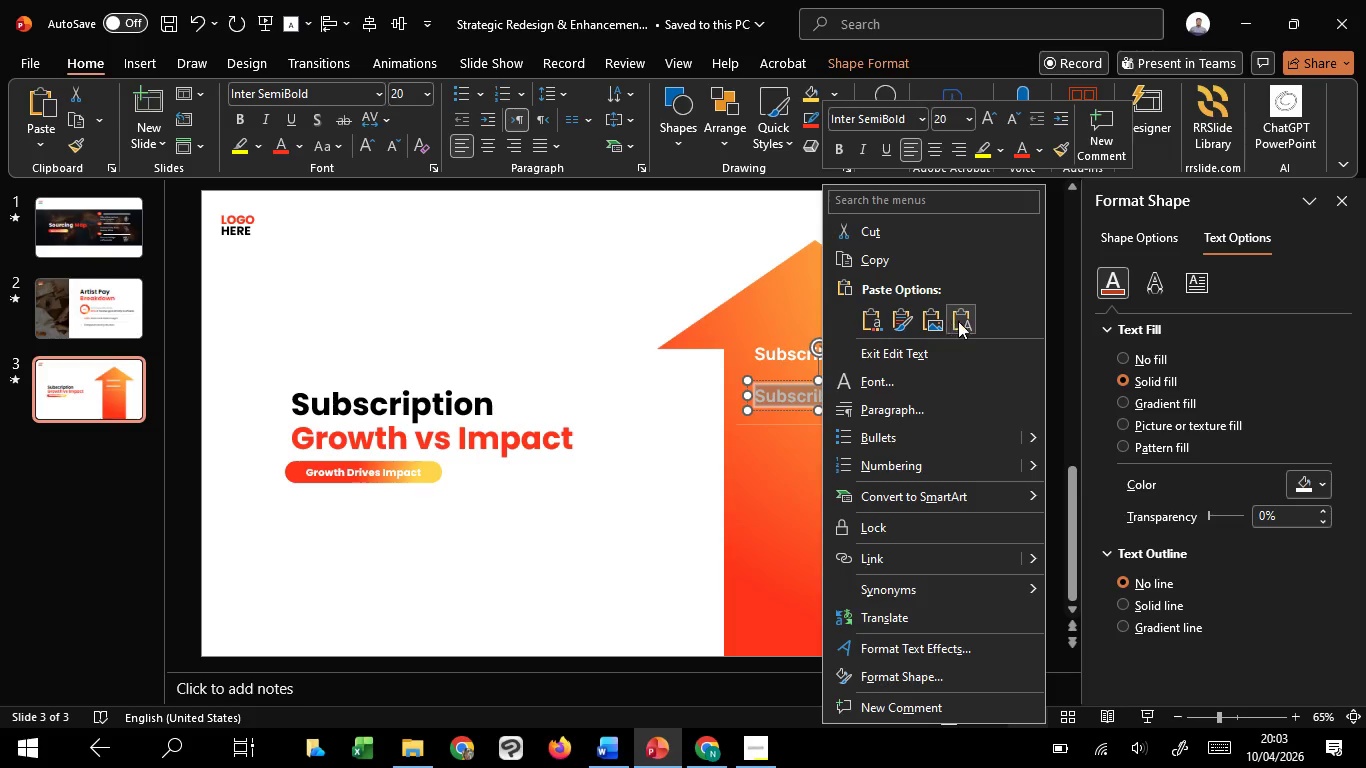 
left_click([958, 321])
 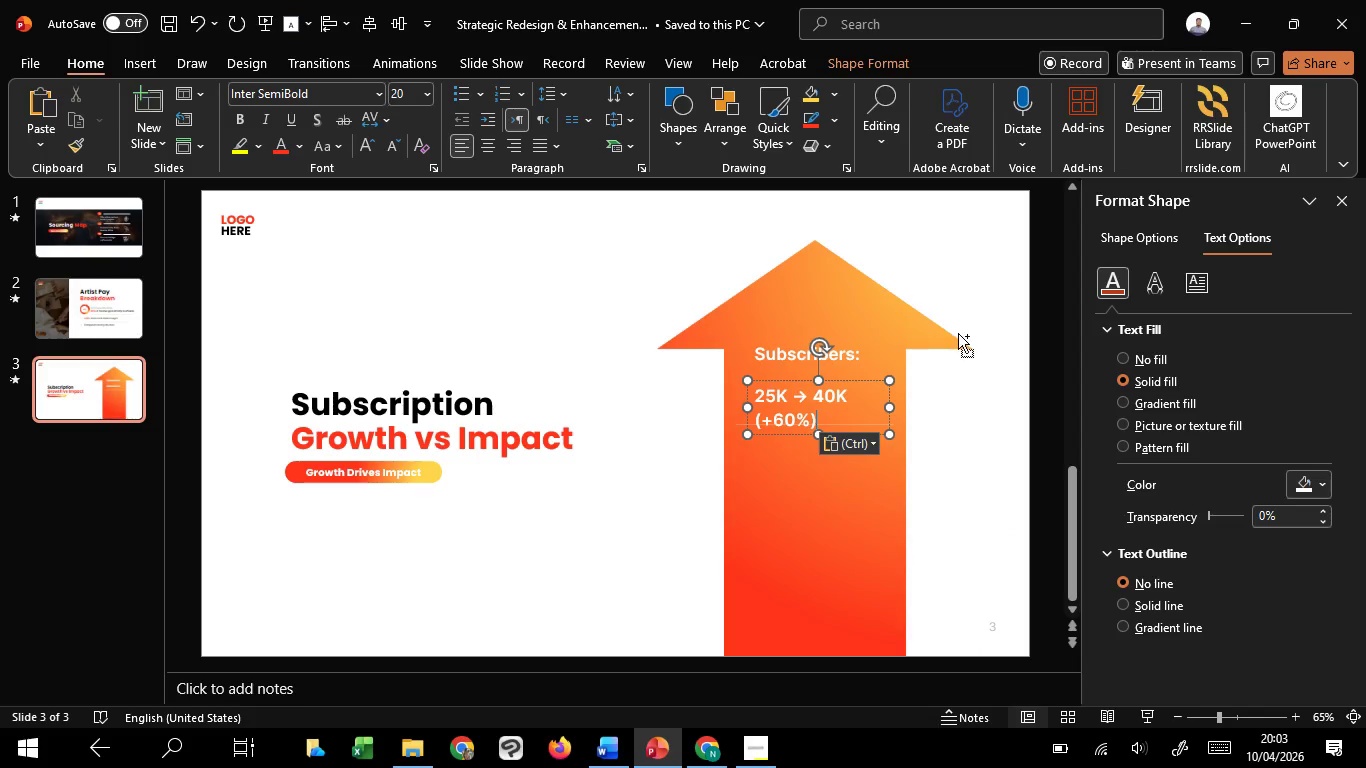 
key(Control+A)
 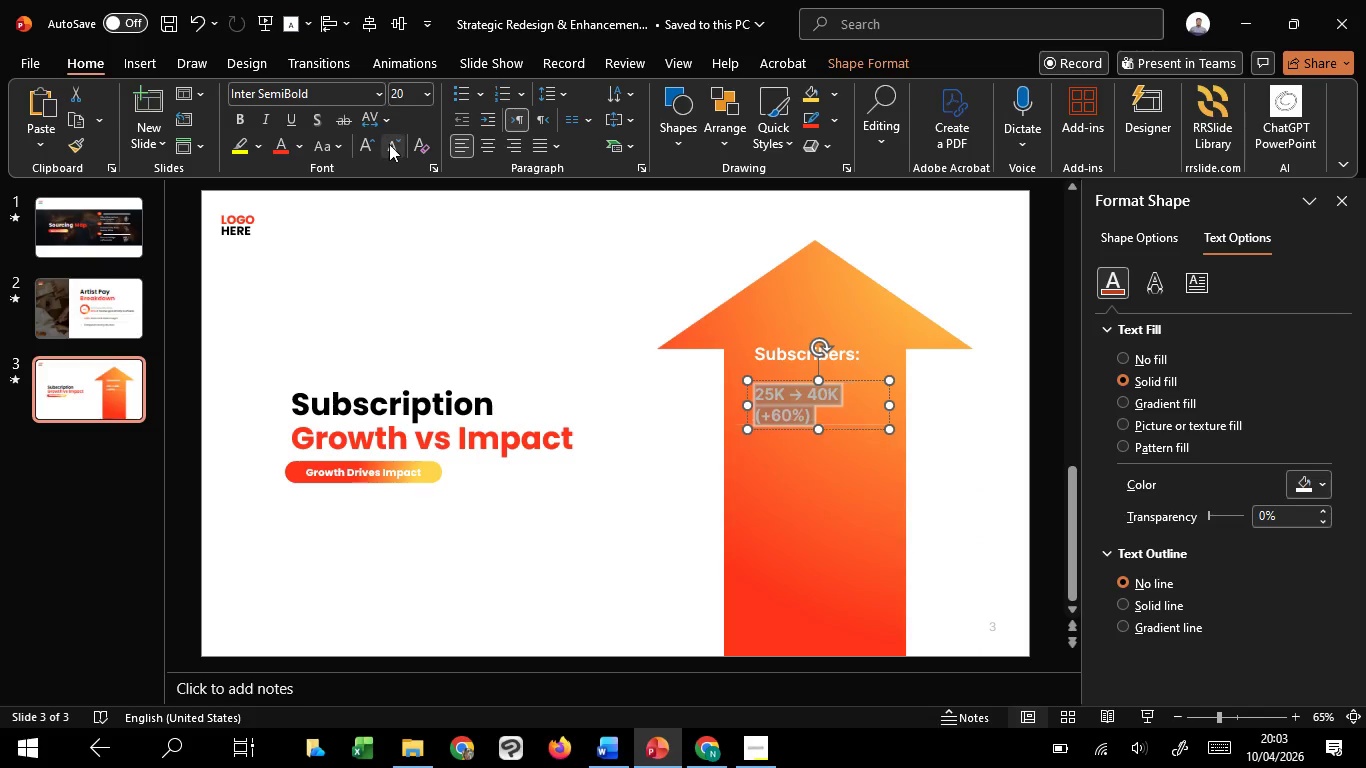 
double_click([389, 144])
 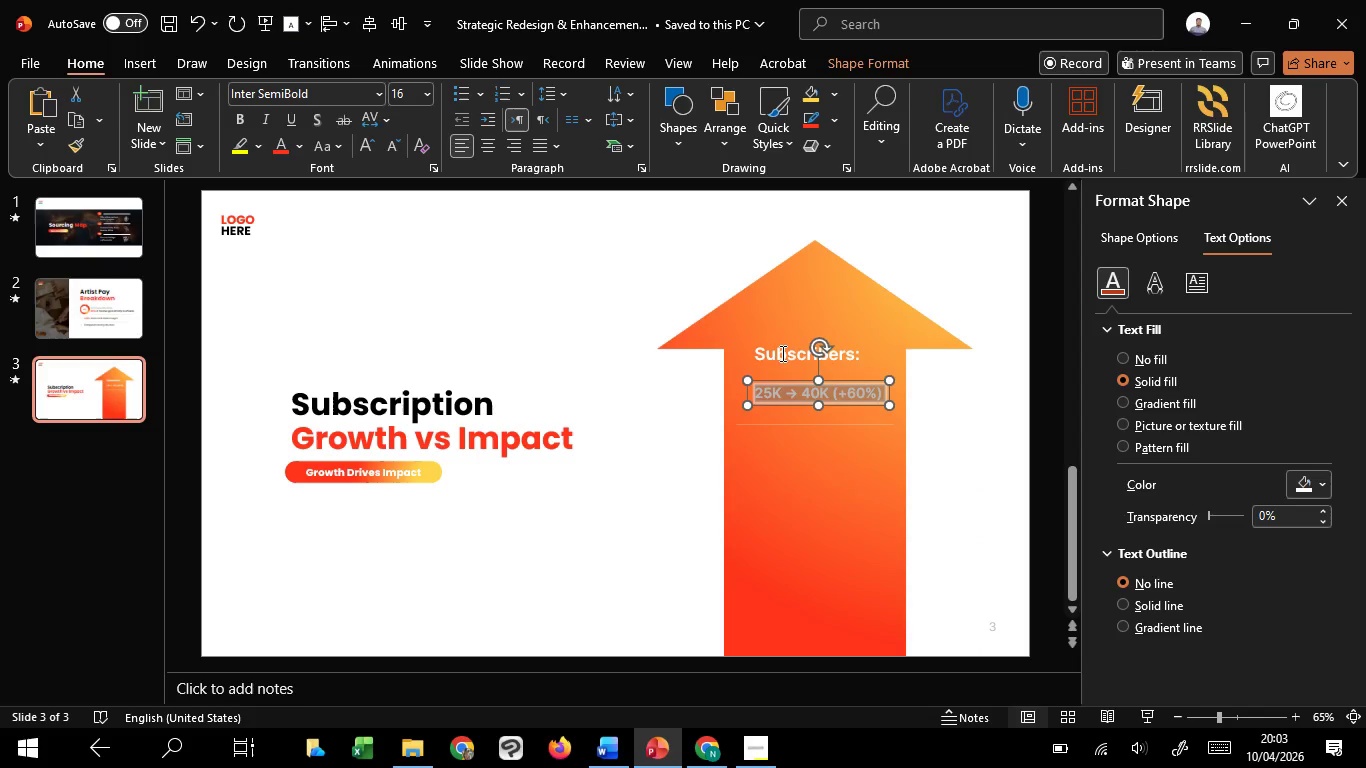 
left_click([781, 354])
 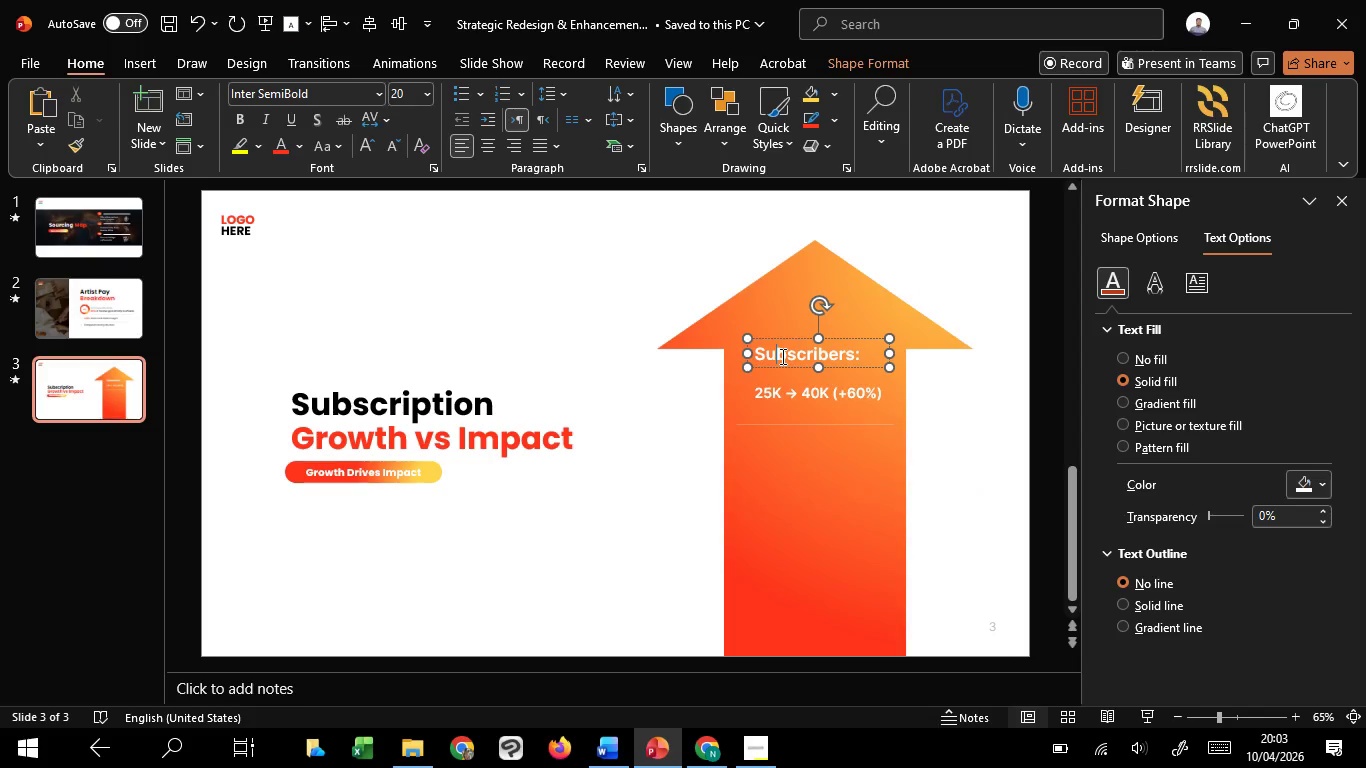 
hold_key(key=ControlLeft, duration=0.8)
scroll: coordinate [781, 356], scroll_direction: up, amount: 3.0
 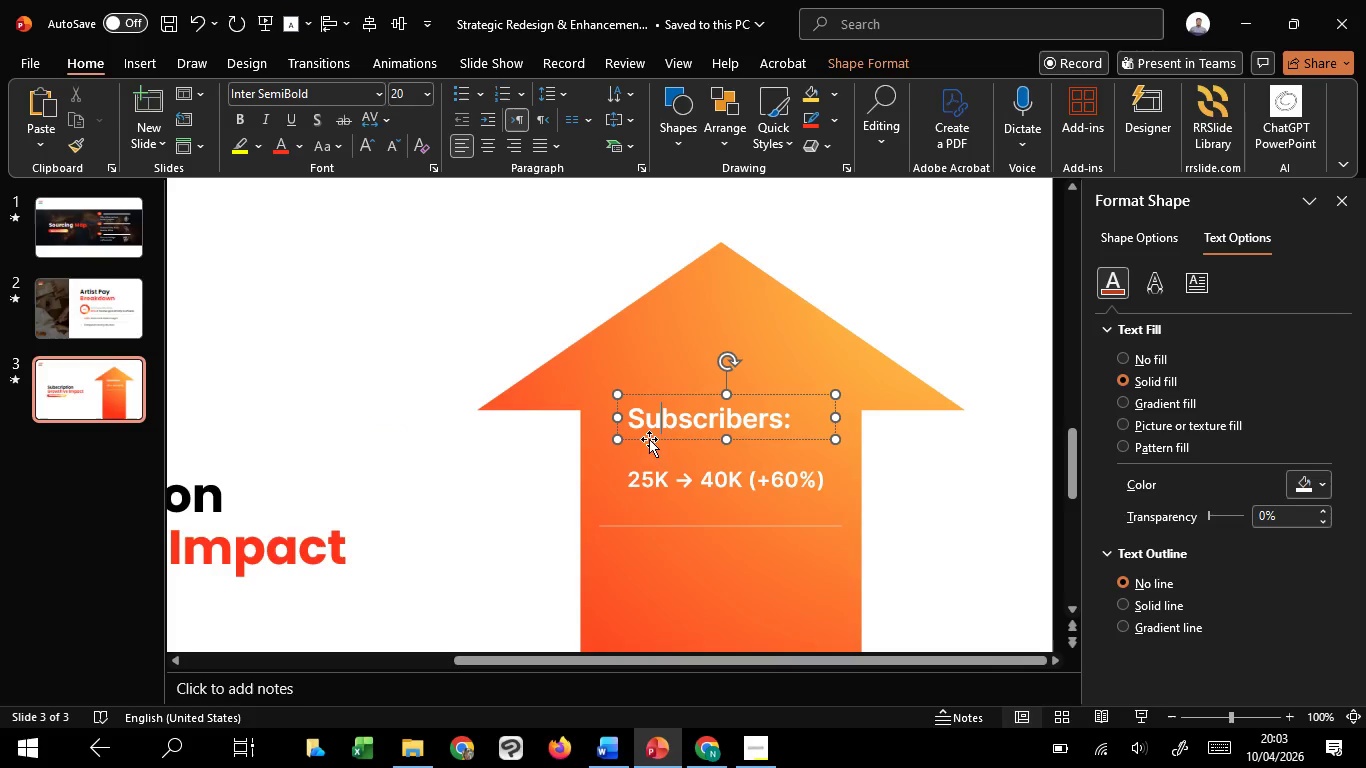 
hold_key(key=ShiftLeft, duration=1.5)
left_click_drag(start_coordinate=[649, 439], to_coordinate=[646, 458])
 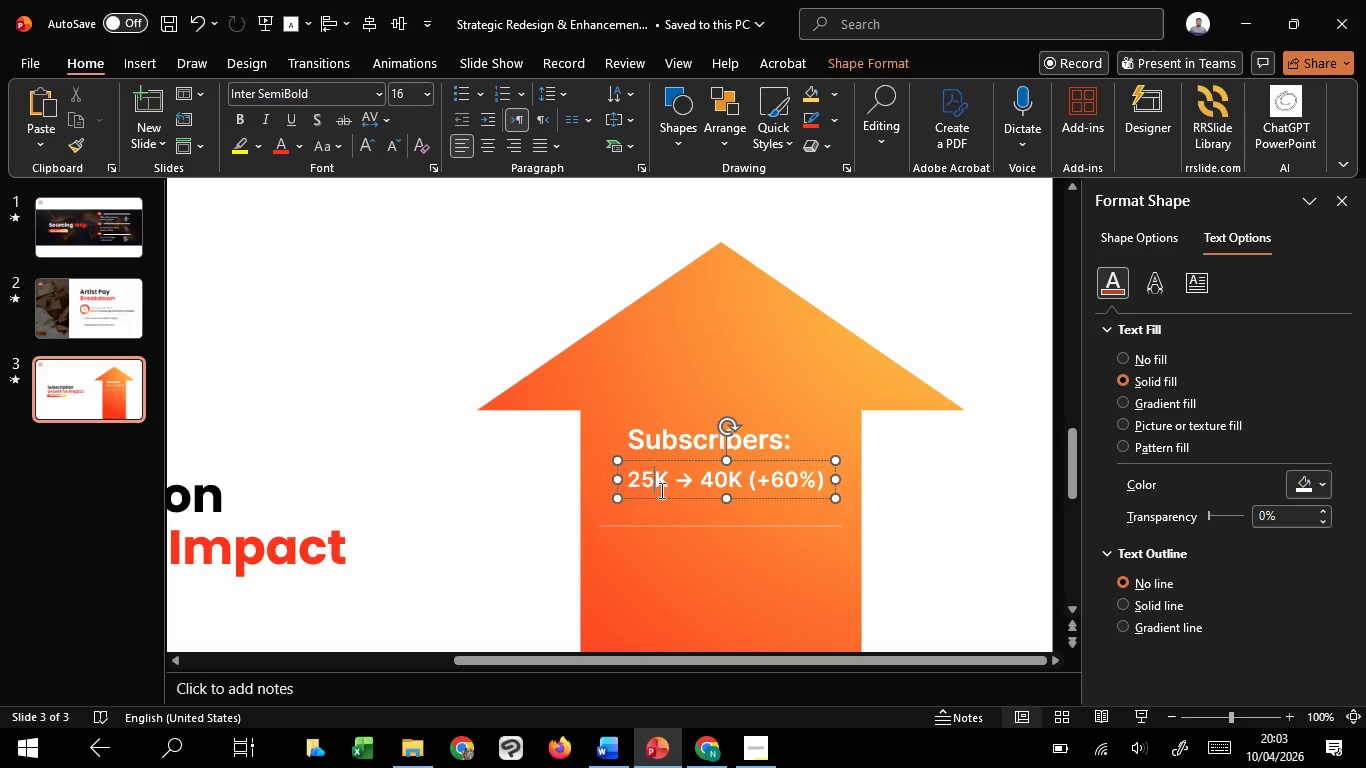 
hold_key(key=ShiftLeft, duration=1.5)
 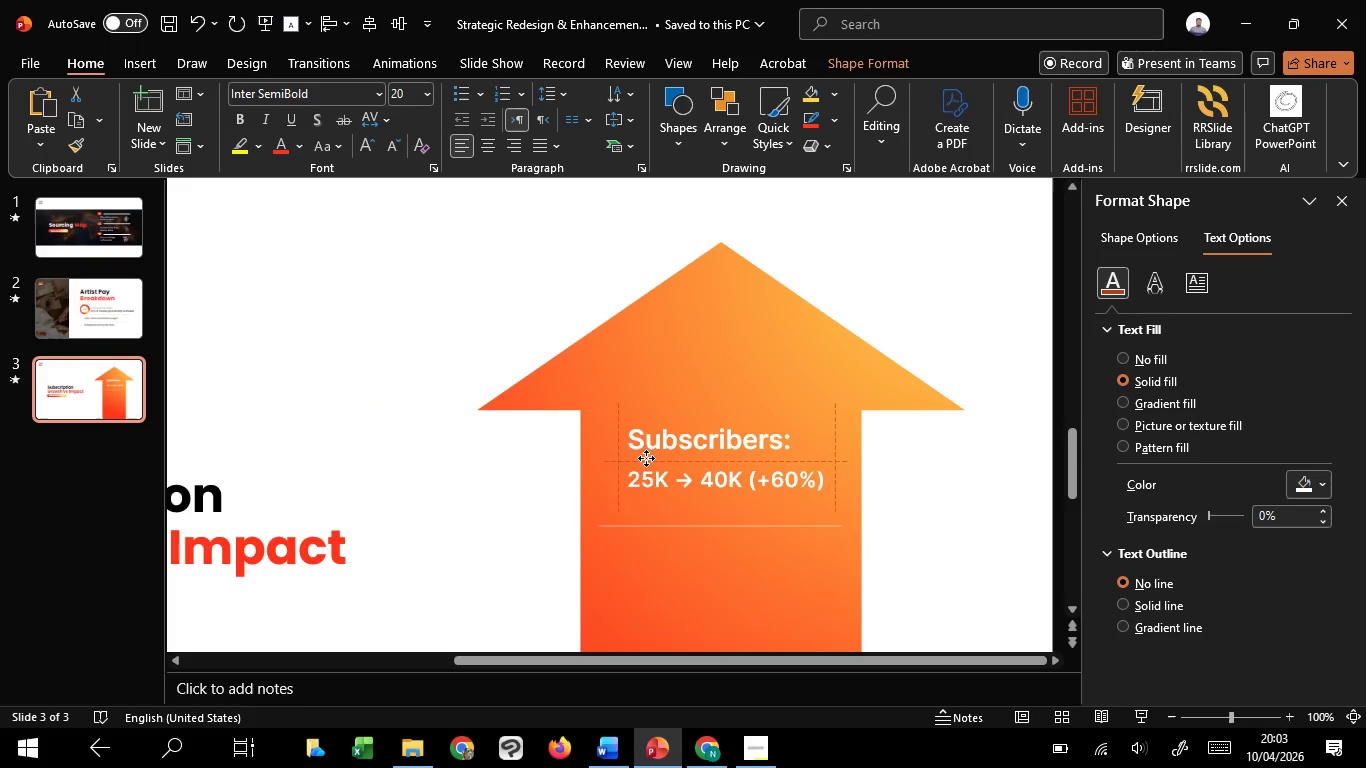 
hold_key(key=ShiftLeft, duration=1.0)
 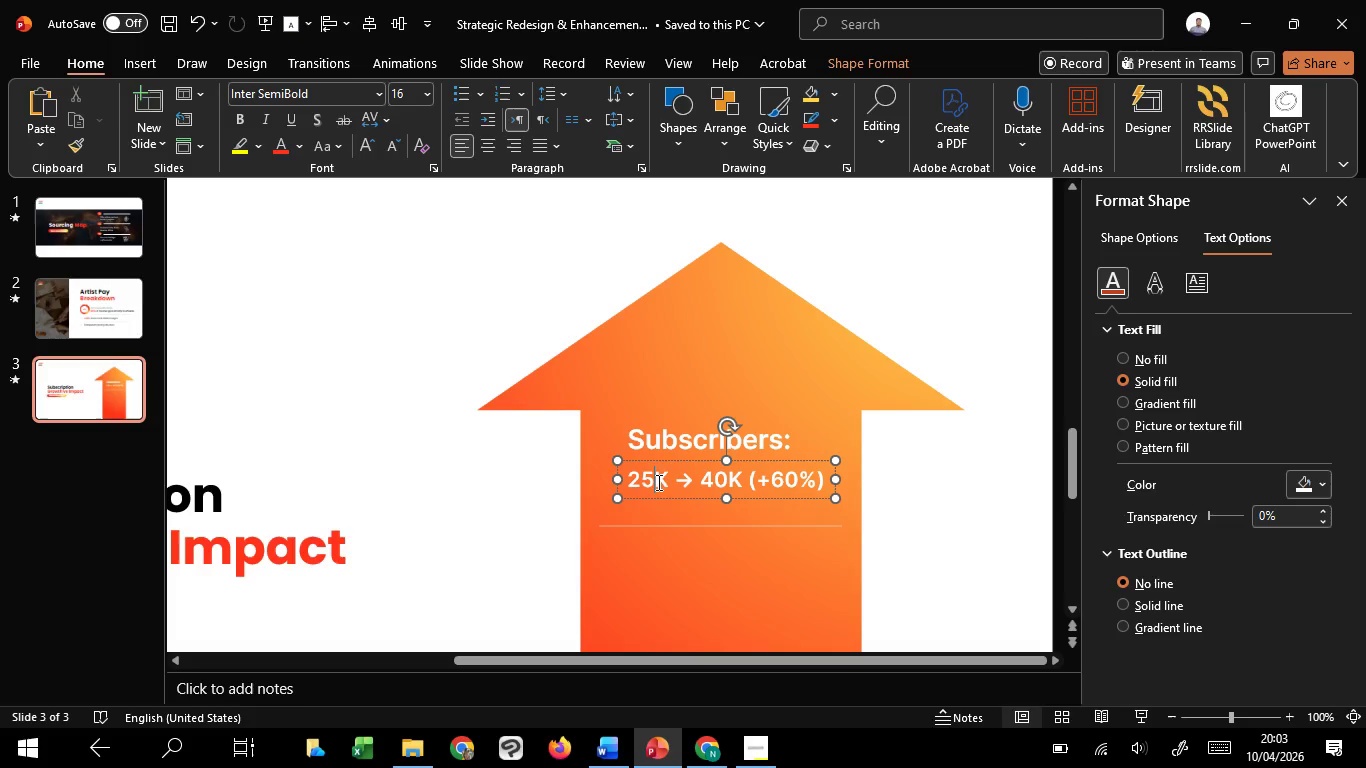 
left_click([657, 482])
 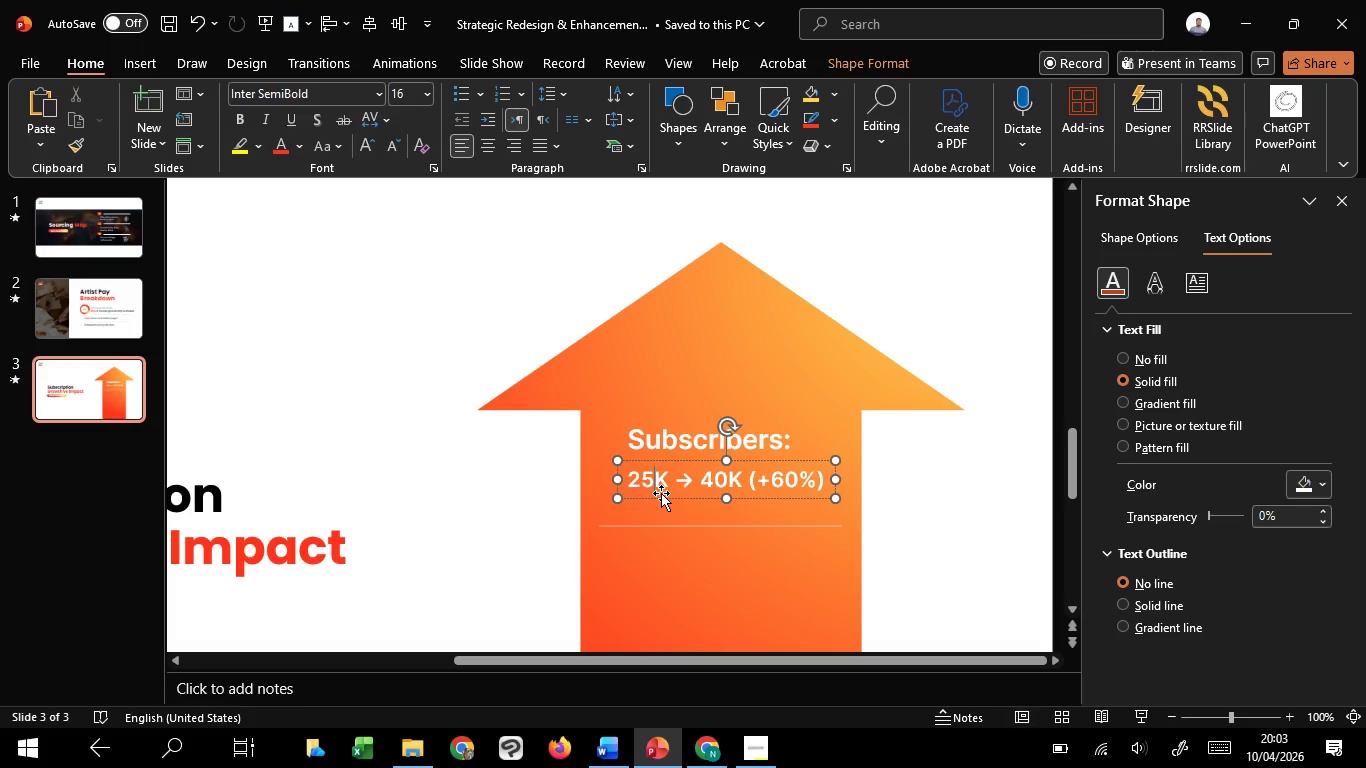 
hold_key(key=ShiftLeft, duration=1.51)
left_click([653, 447])
 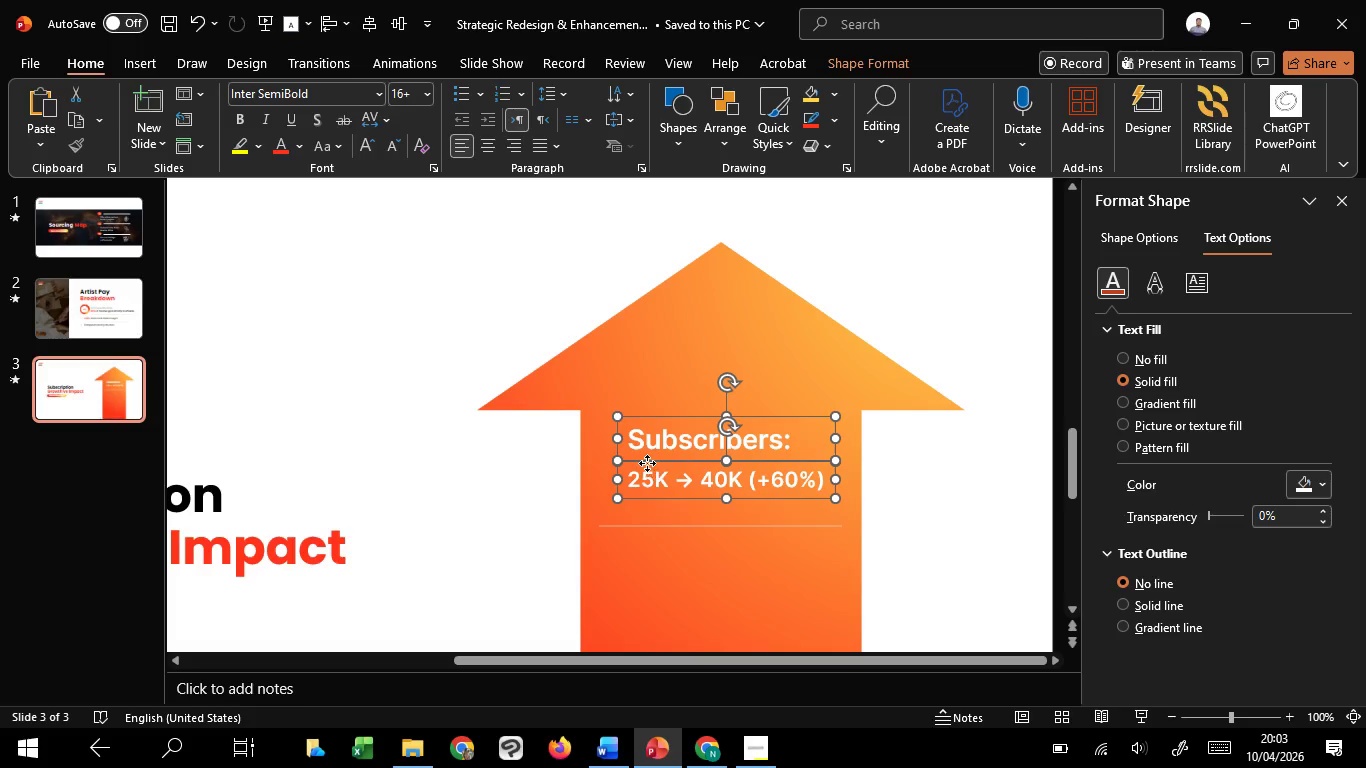 
hold_key(key=ShiftLeft, duration=1.52)
left_click_drag(start_coordinate=[647, 463], to_coordinate=[645, 475])
 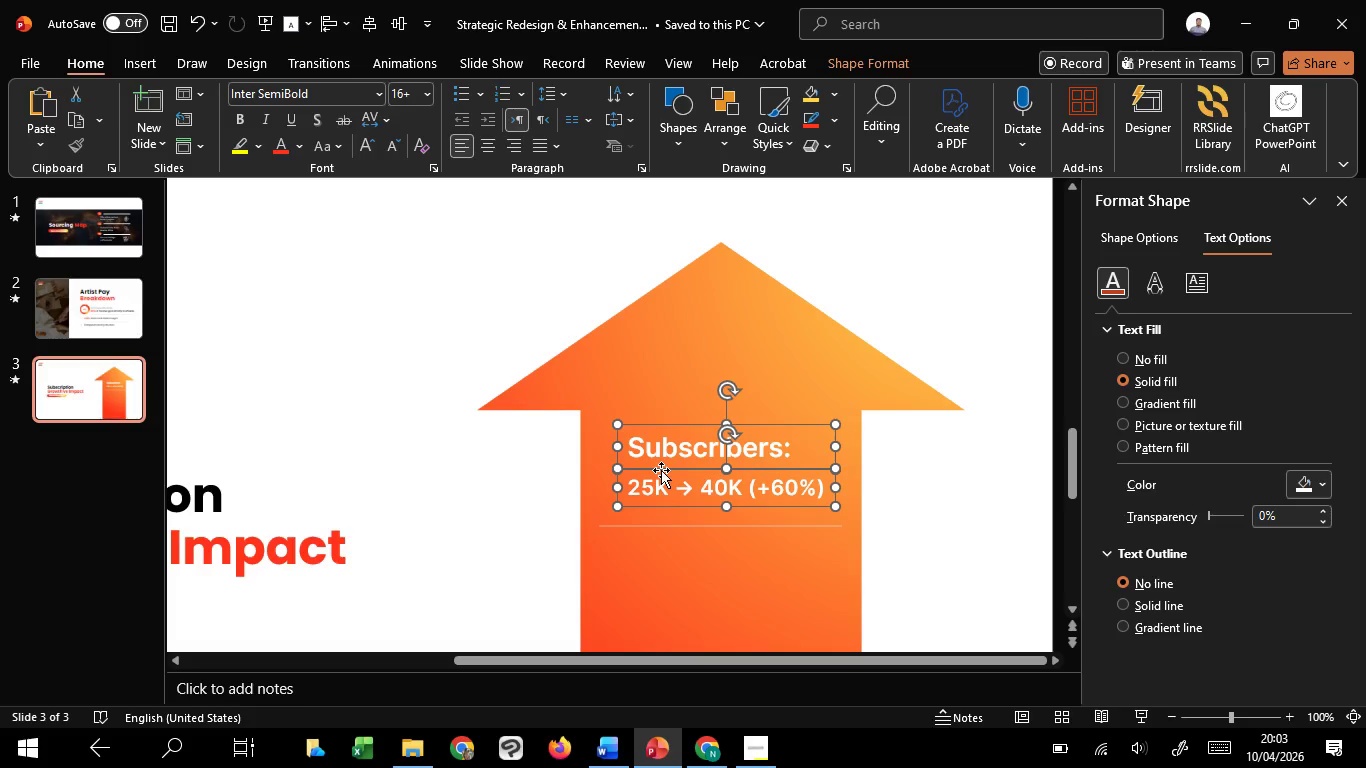 
hold_key(key=ShiftLeft, duration=0.75)
 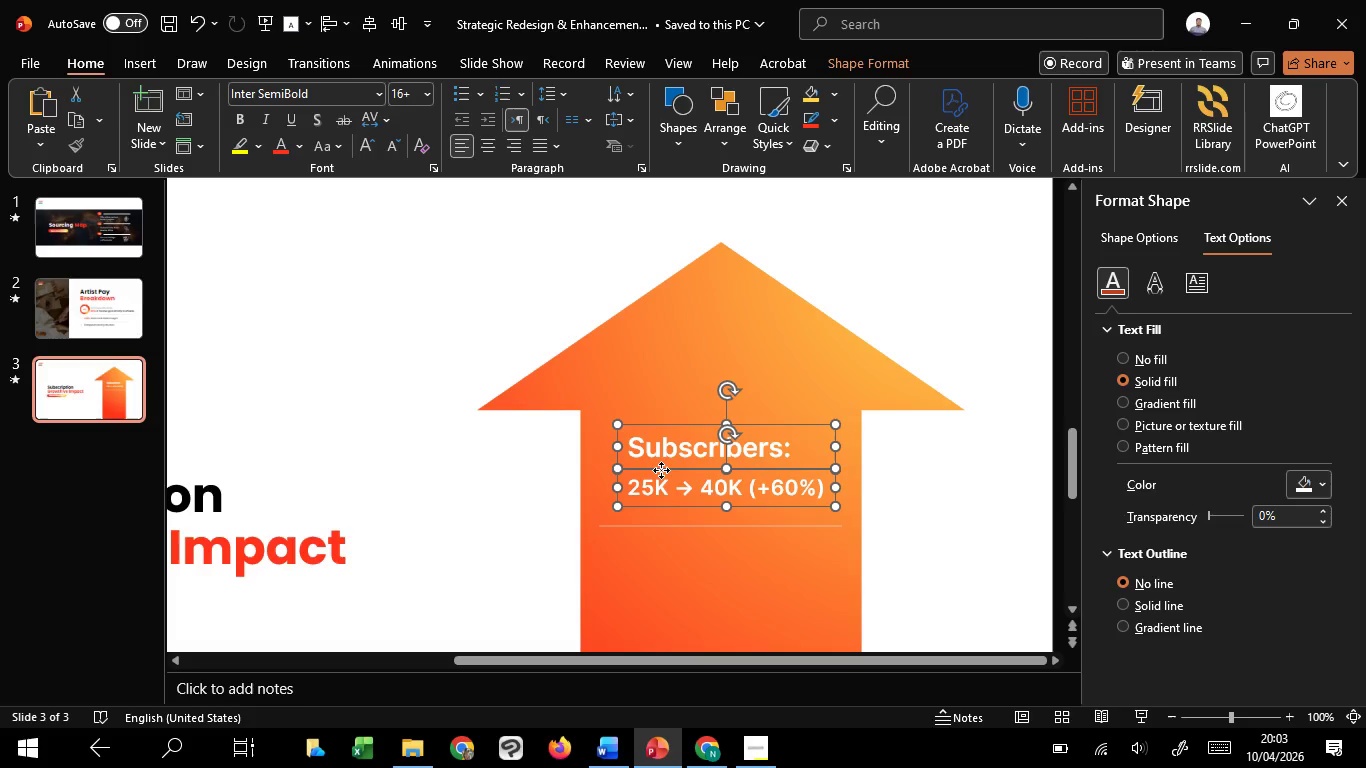 
hold_key(key=ShiftLeft, duration=1.51)
 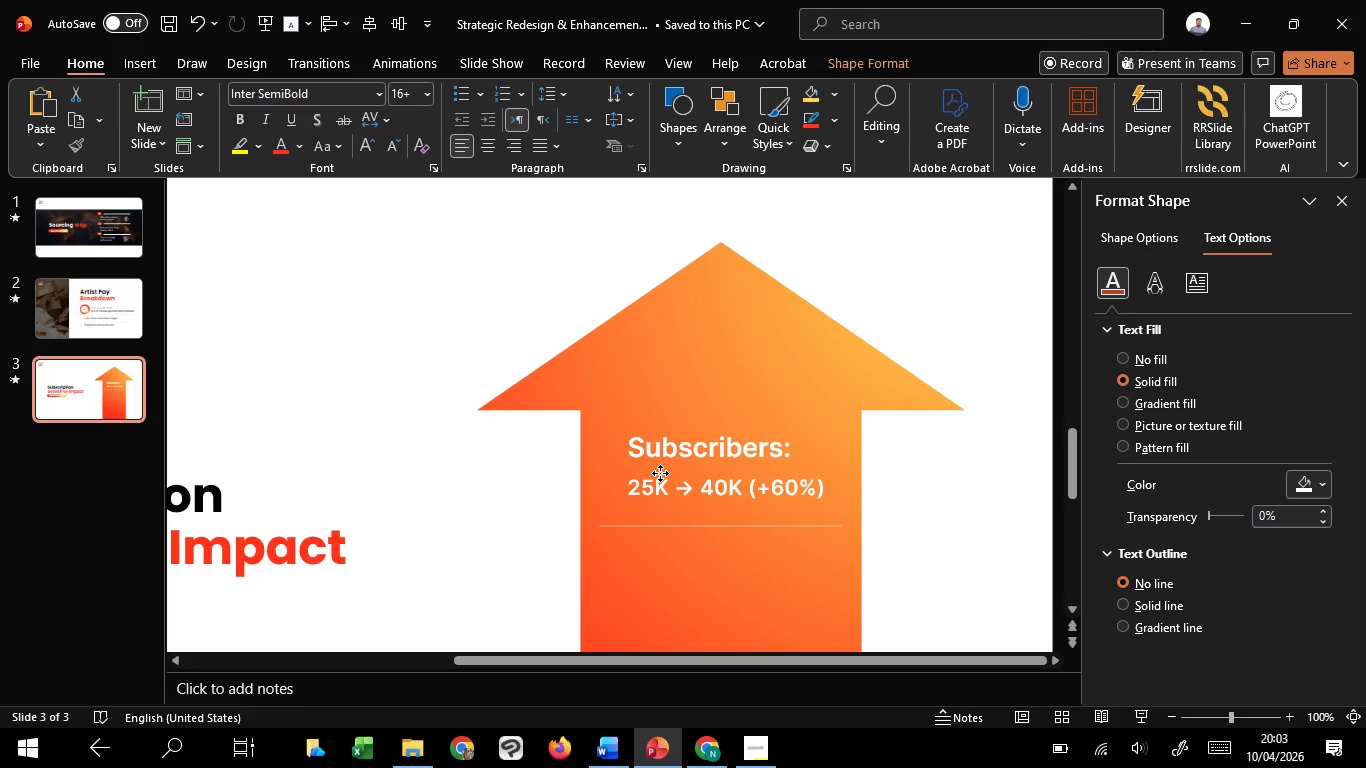 
hold_key(key=ShiftLeft, duration=1.41)
 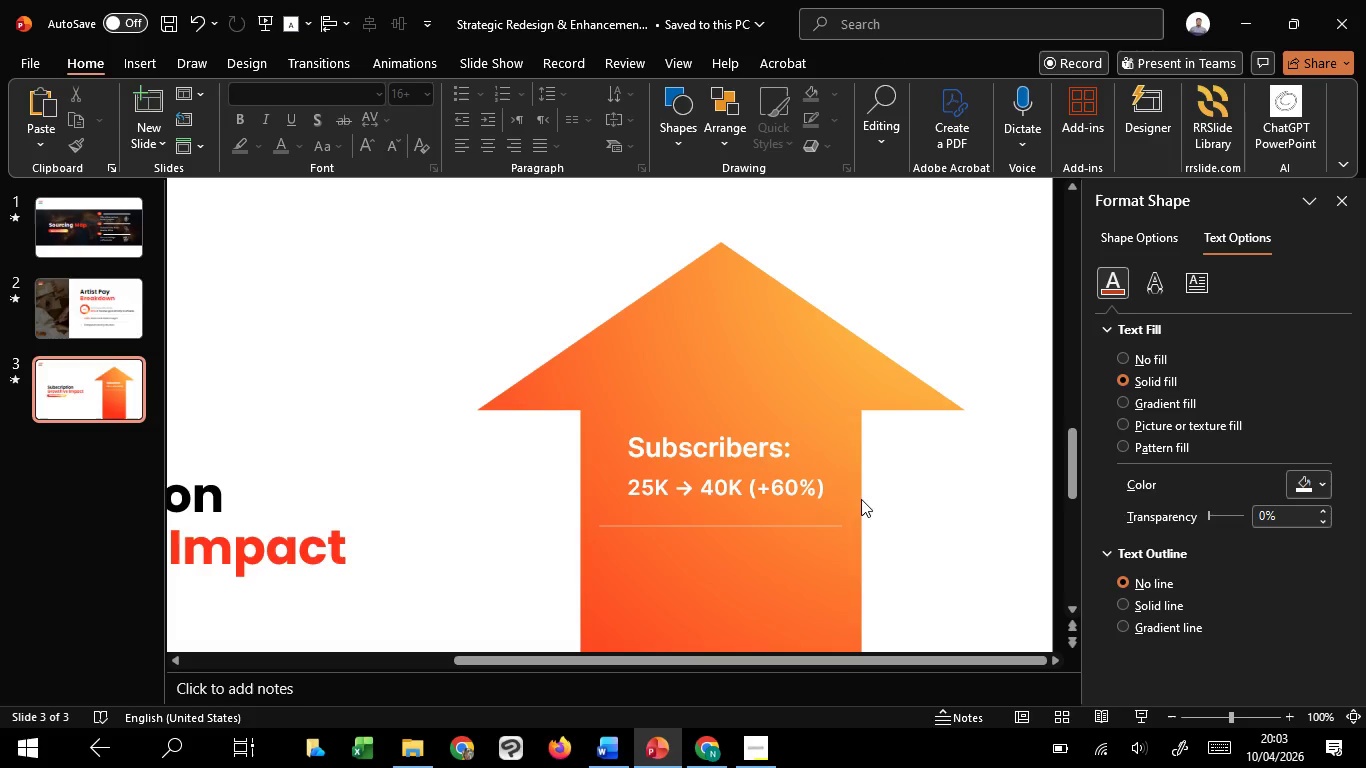 
left_click([973, 498])
 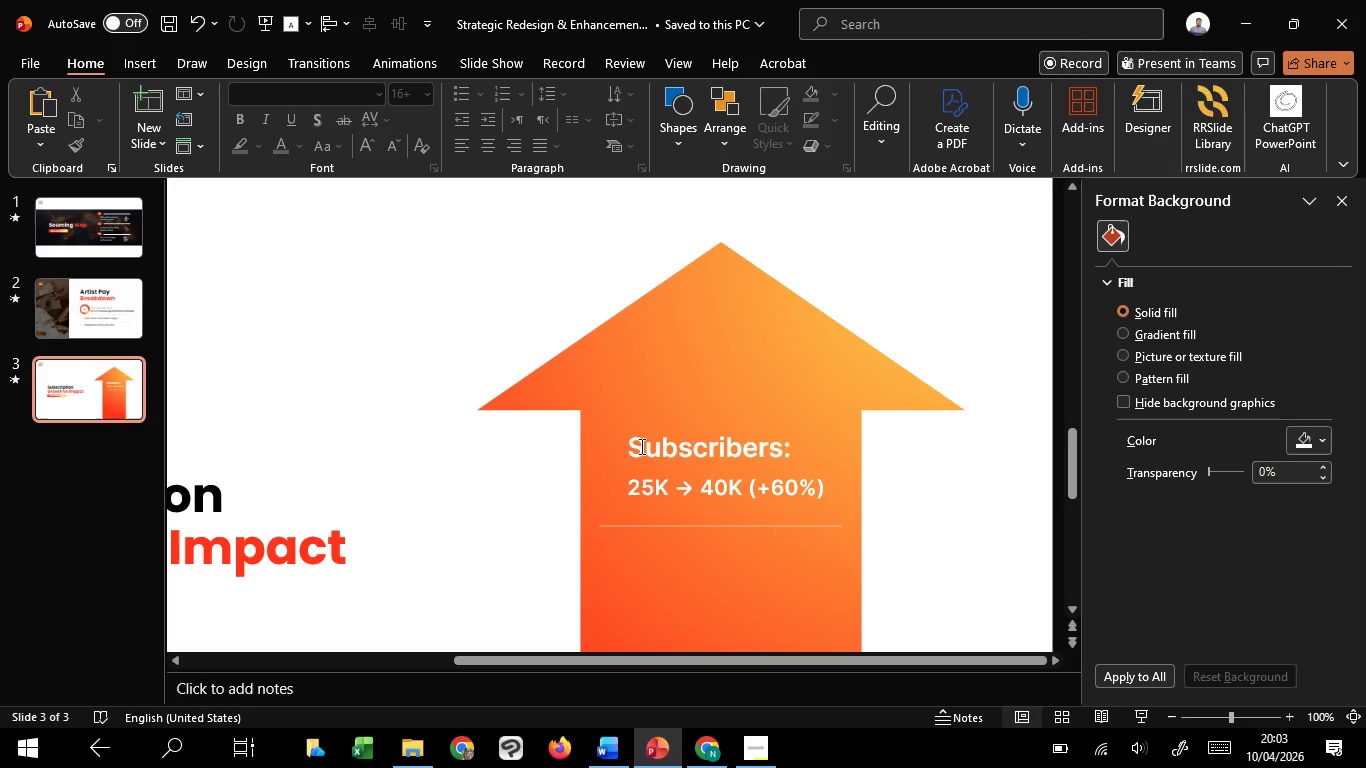 
left_click_drag(start_coordinate=[639, 446], to_coordinate=[803, 464])
 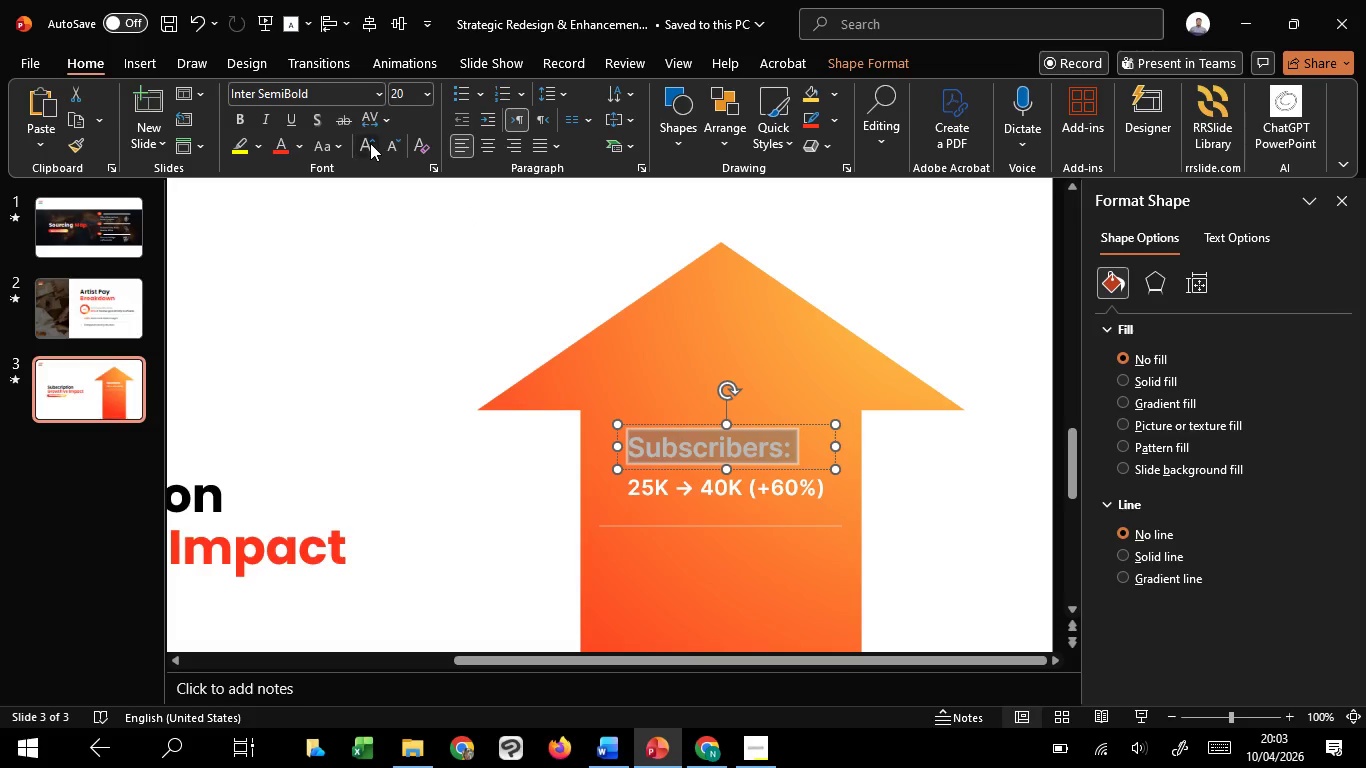 
left_click([370, 143])
 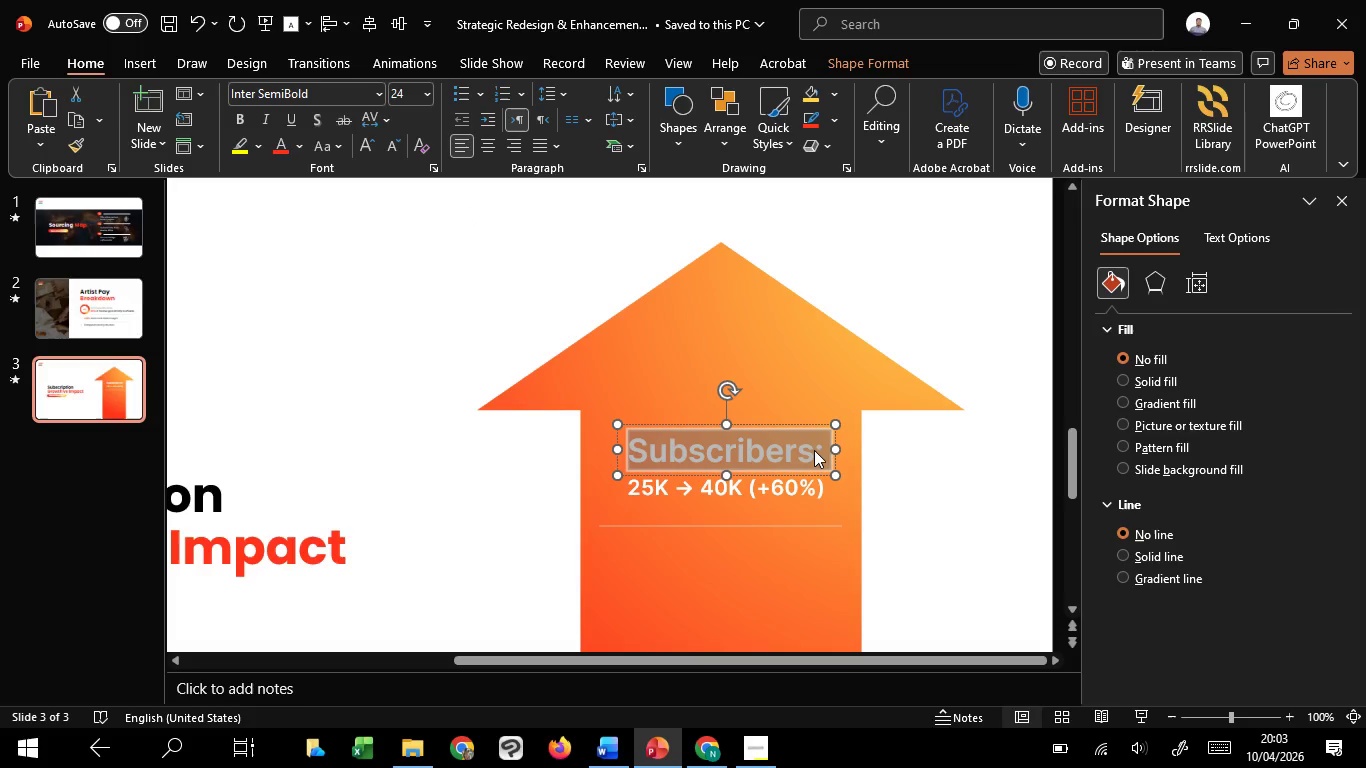 
left_click([940, 491])
 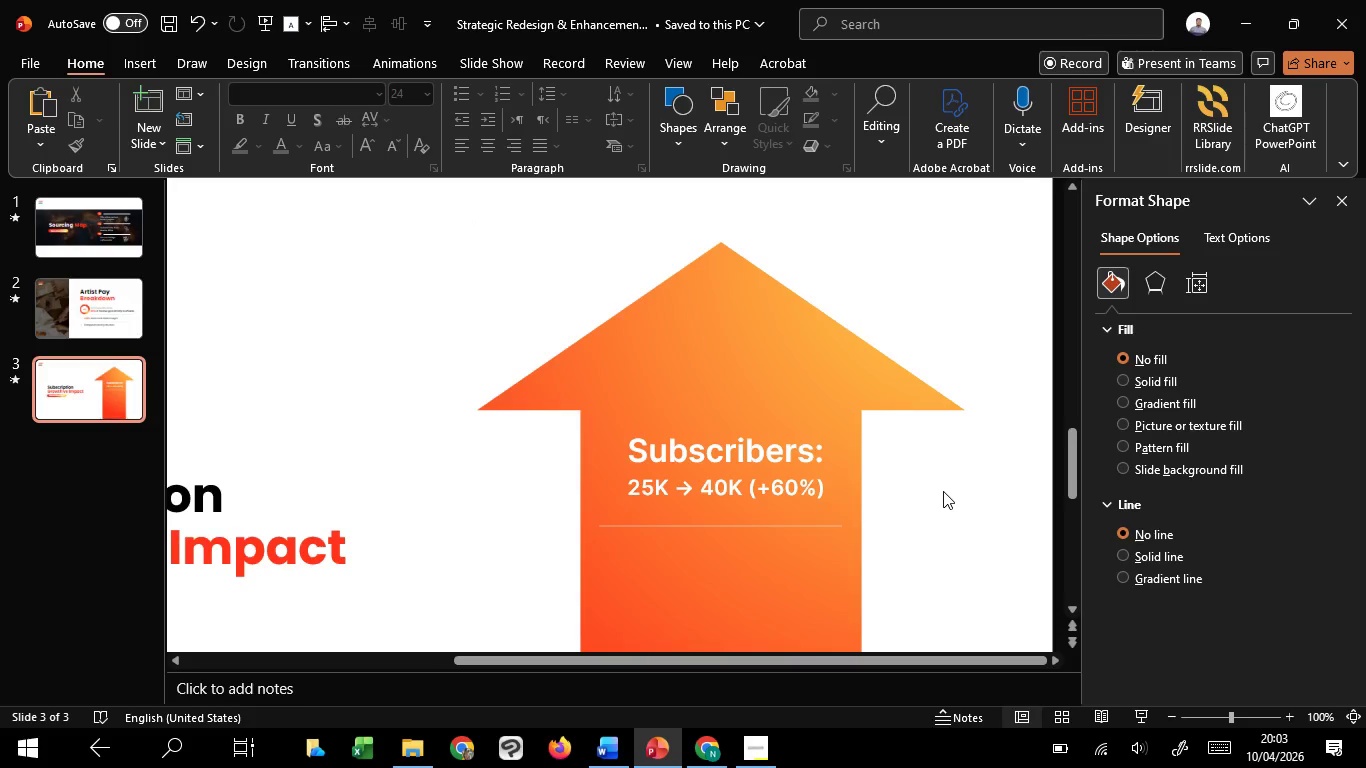 
hold_key(key=ControlLeft, duration=1.45)
scroll: coordinate [943, 491], scroll_direction: down, amount: 2.0
 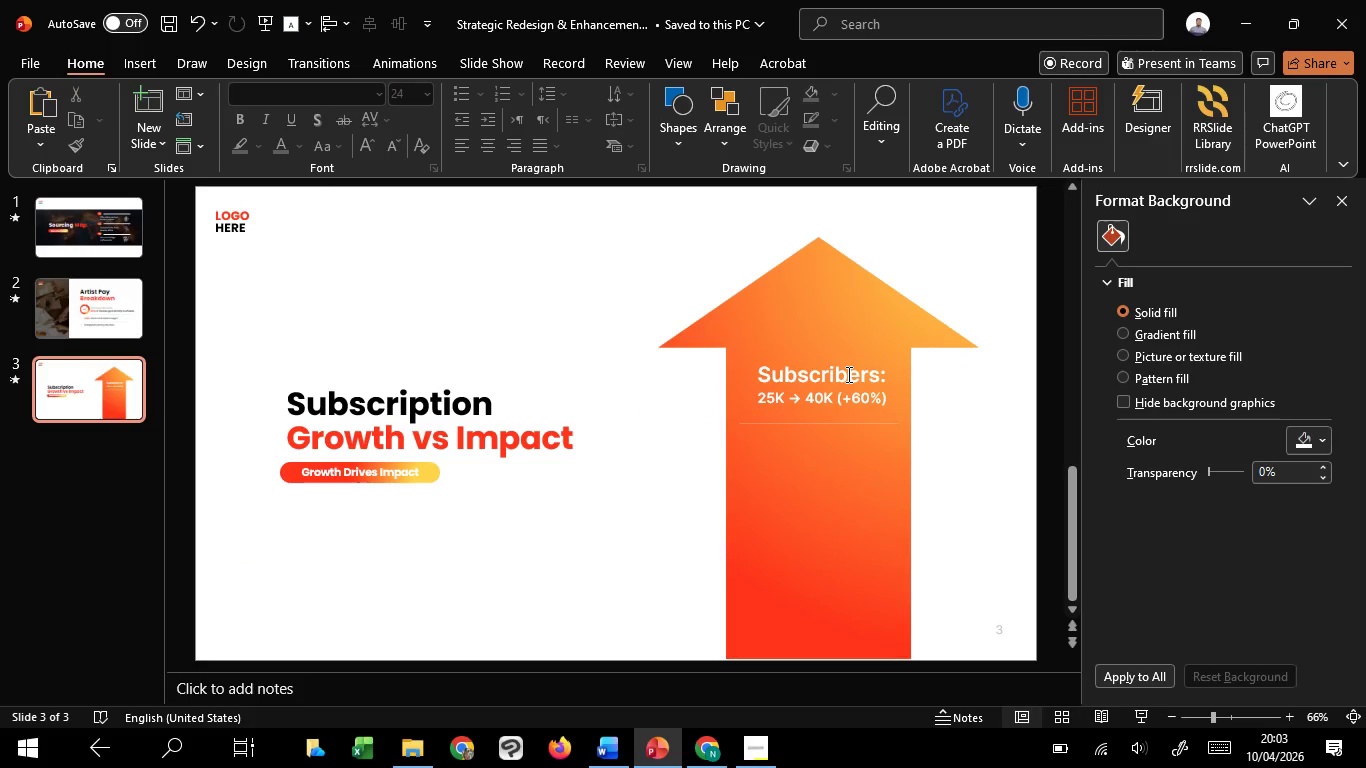 
key(Shift+ShiftLeft)
 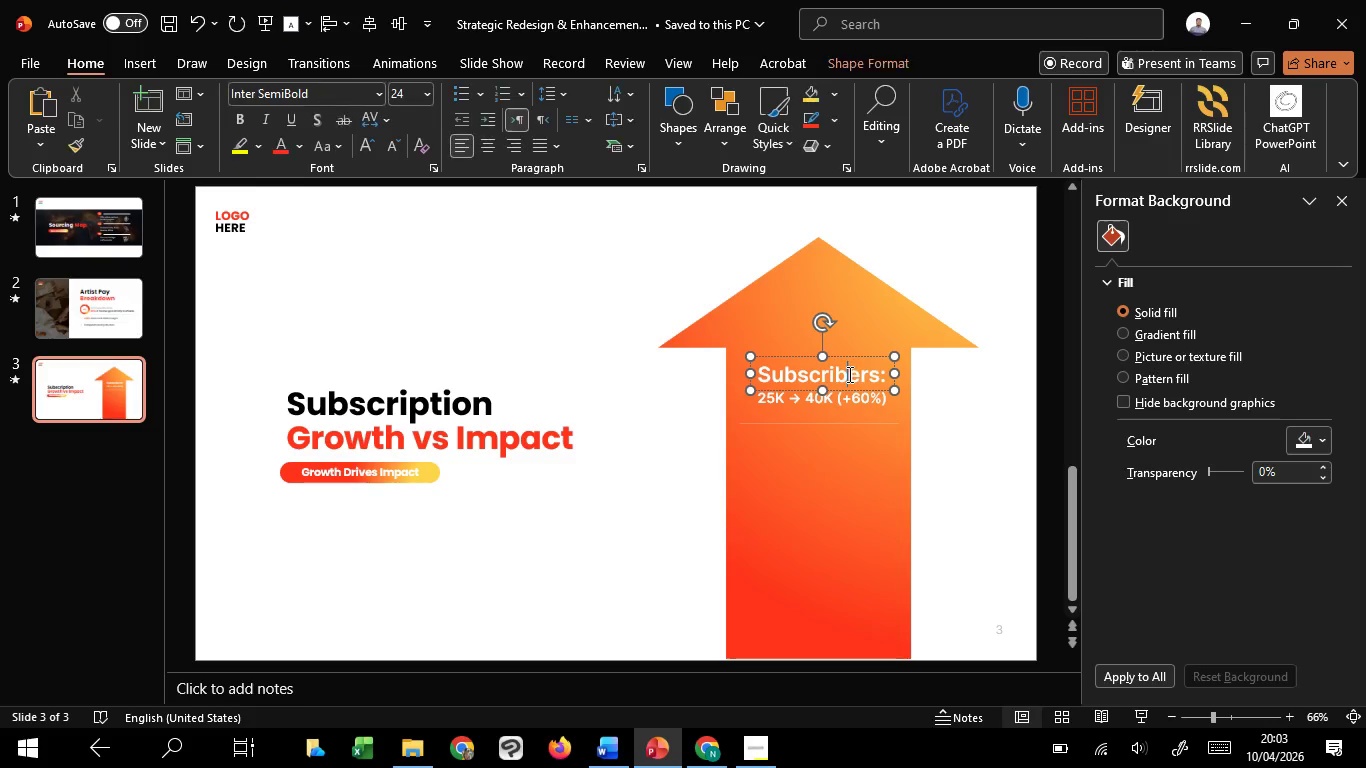 
left_click([847, 374])
 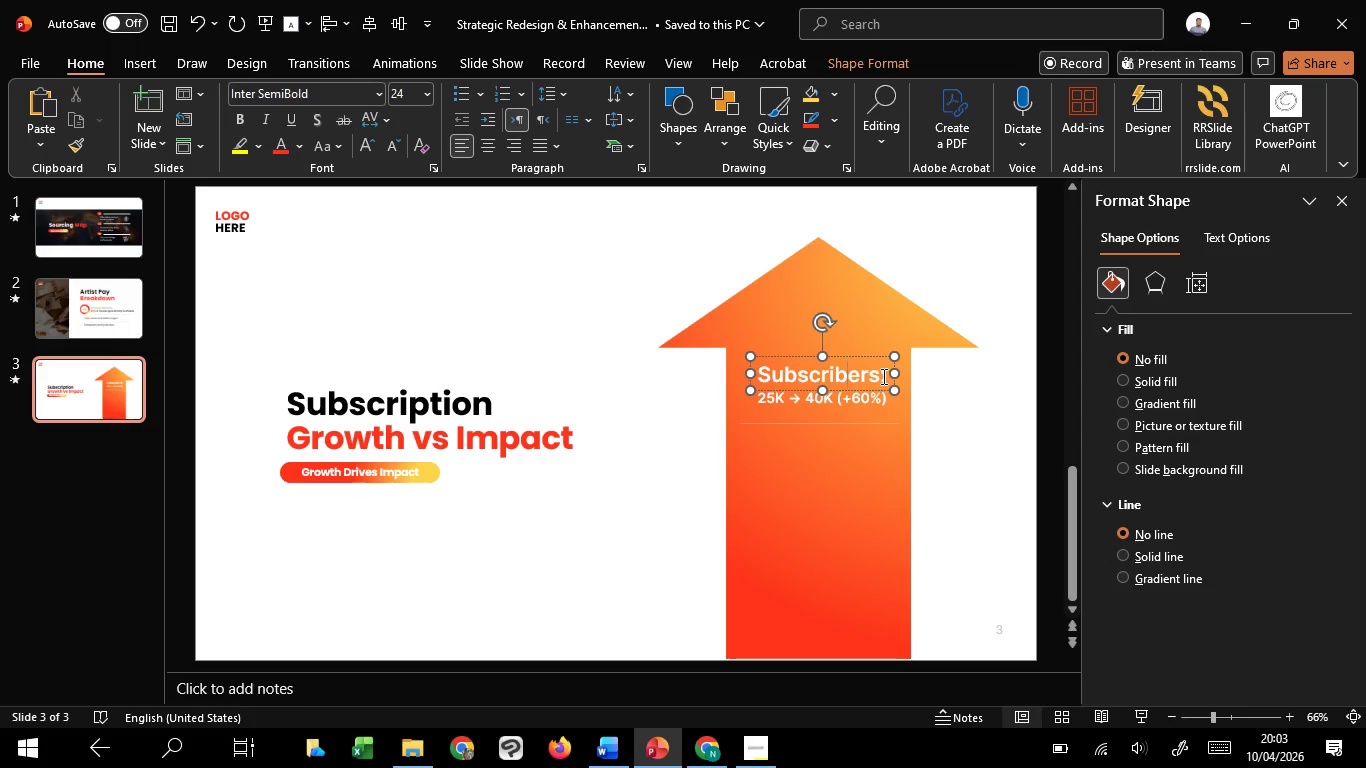 
left_click_drag(start_coordinate=[882, 376], to_coordinate=[890, 375])
 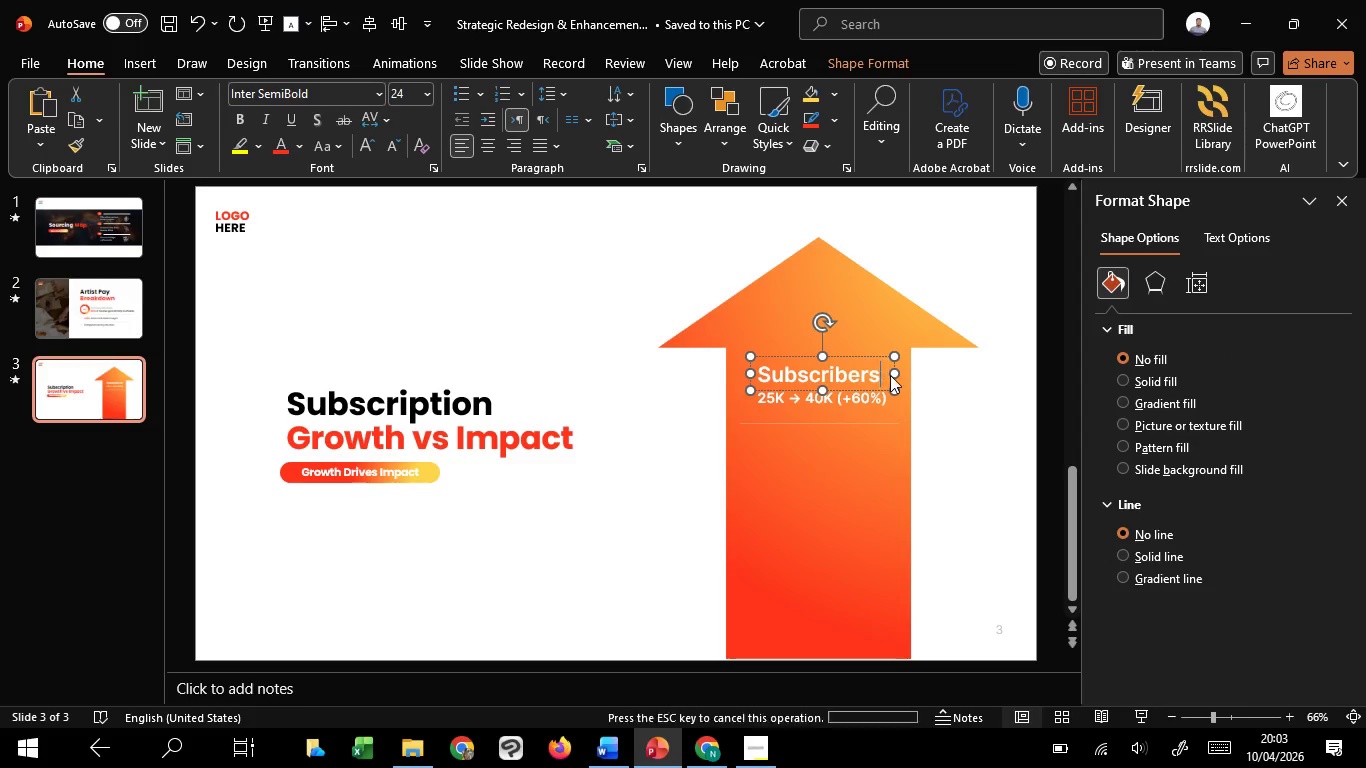 
key(Backspace)
 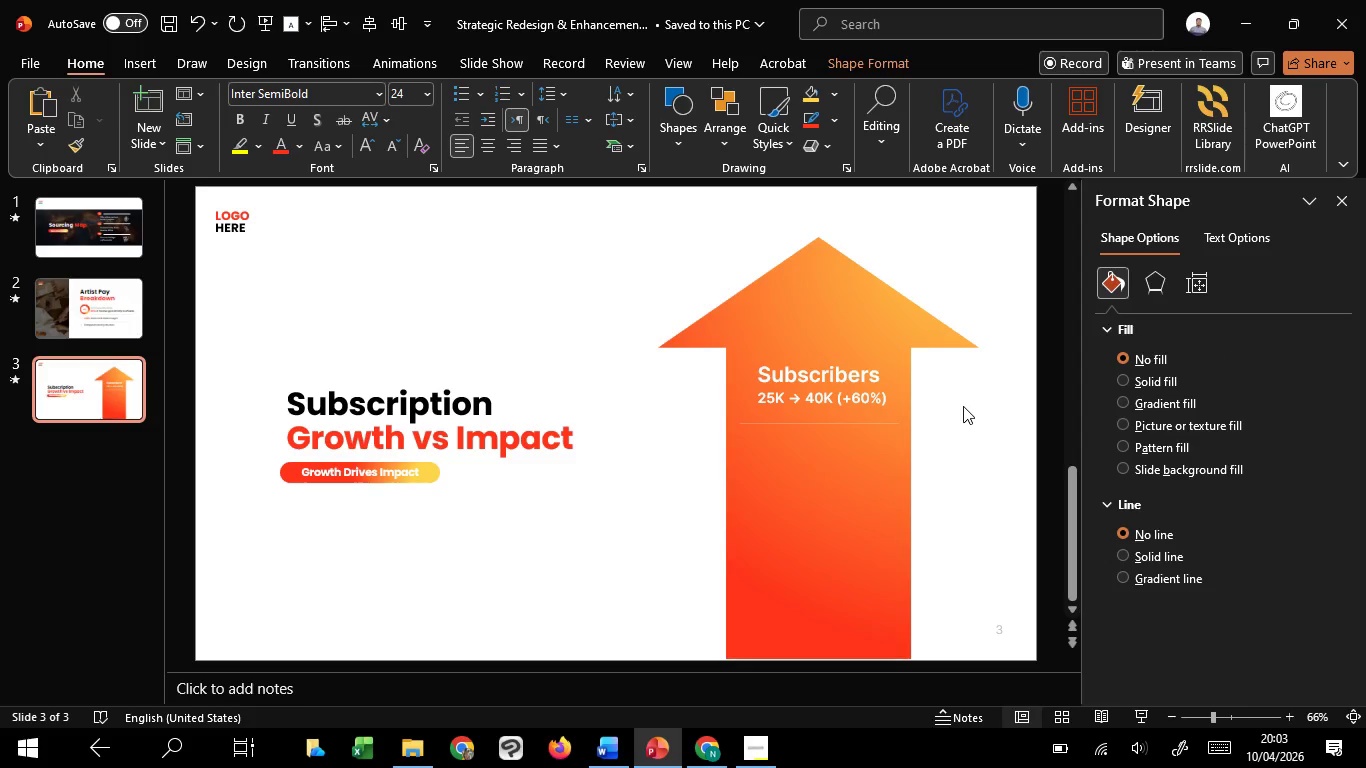 
left_click([963, 406])
 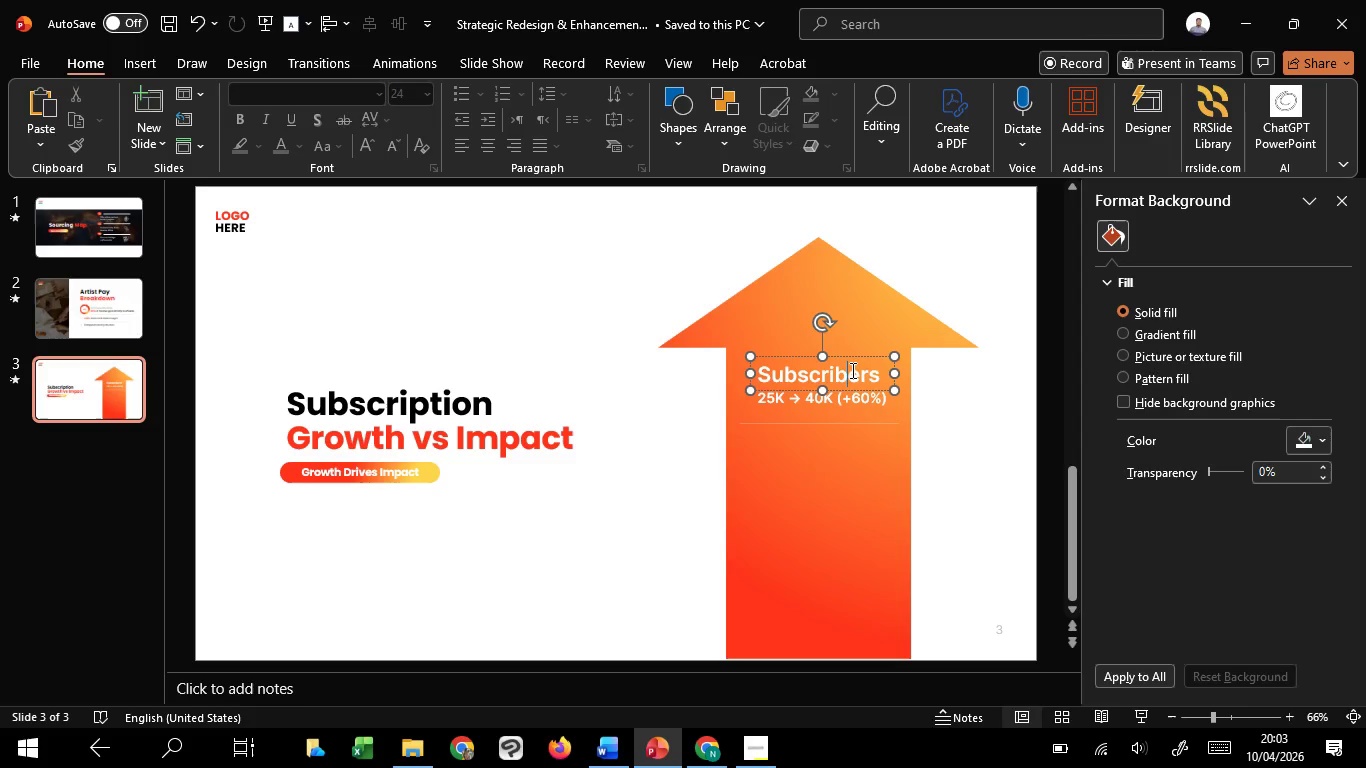 
left_click([851, 370])
 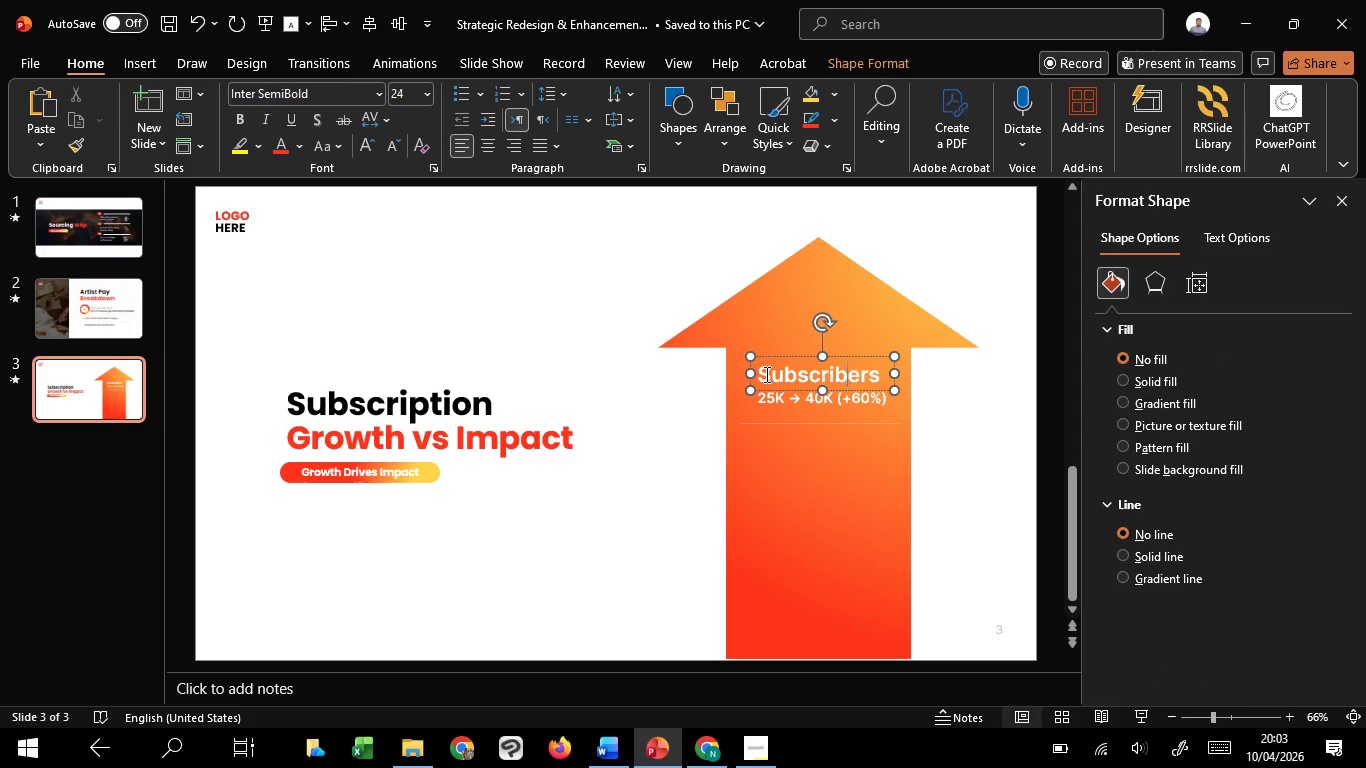 
left_click_drag(start_coordinate=[765, 374], to_coordinate=[886, 375])
 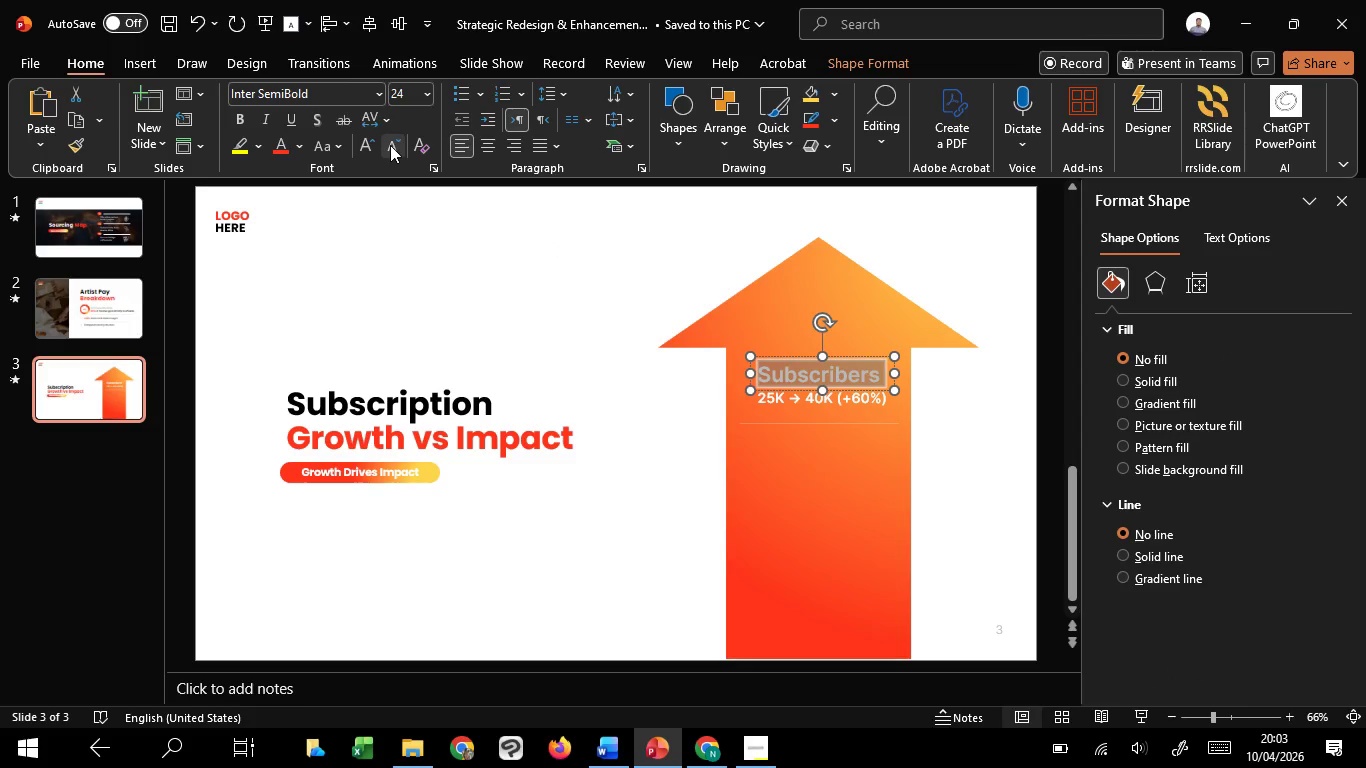 
left_click([390, 145])
 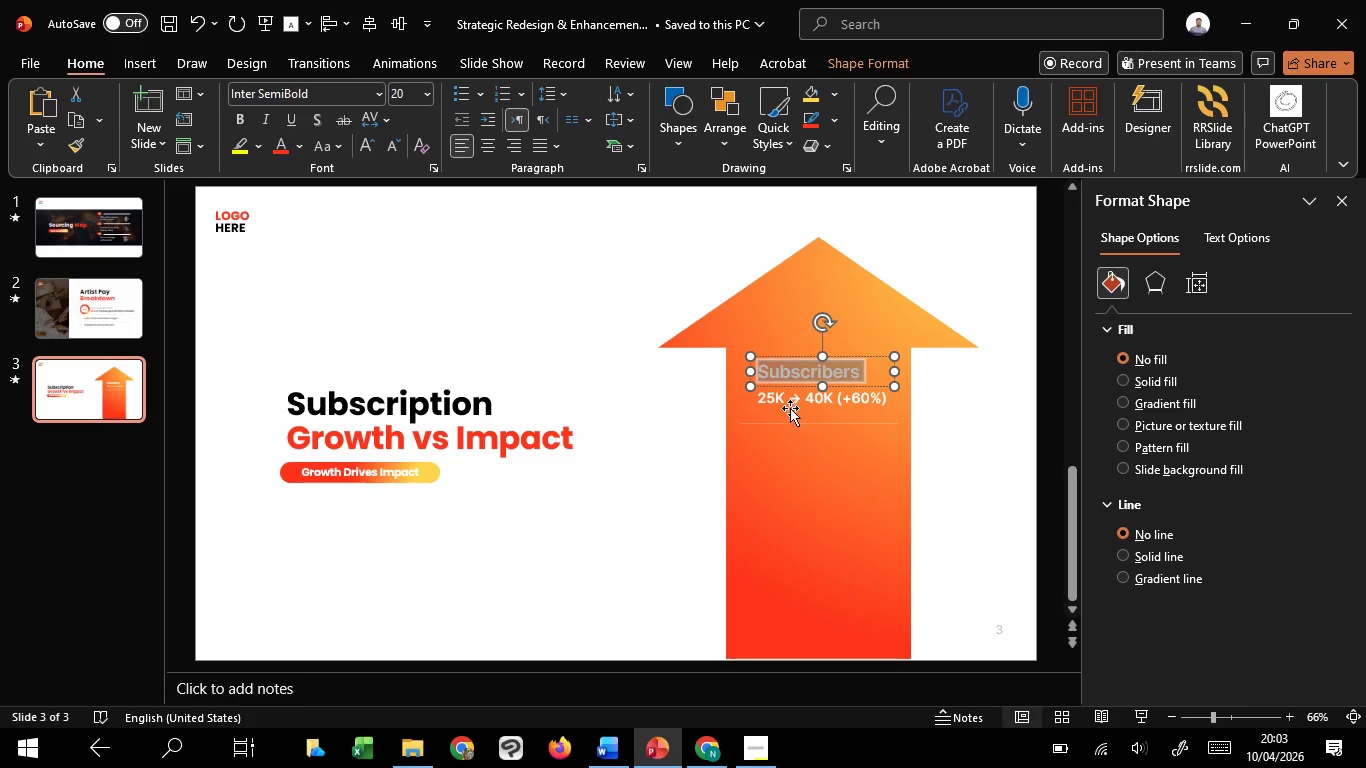 
left_click([784, 405])
 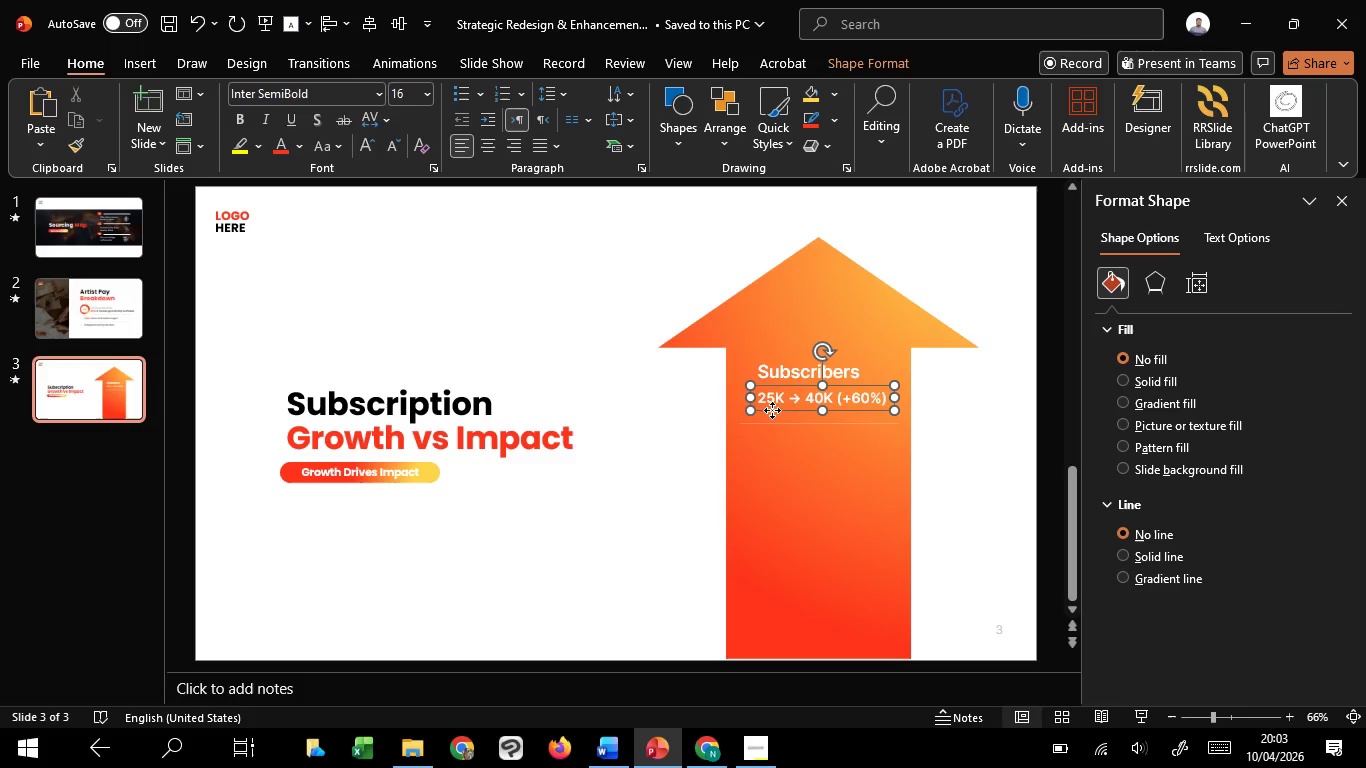 
left_click([772, 410])
 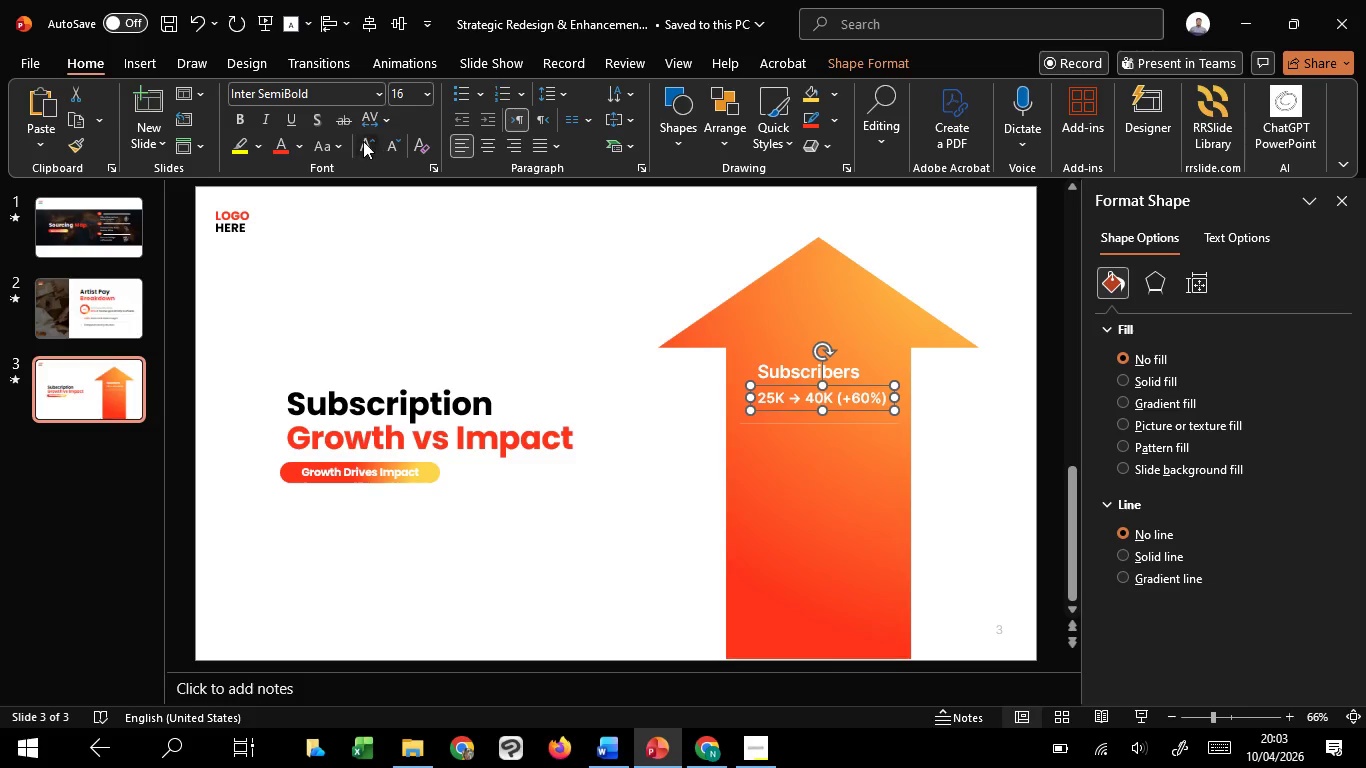 
left_click([363, 141])
 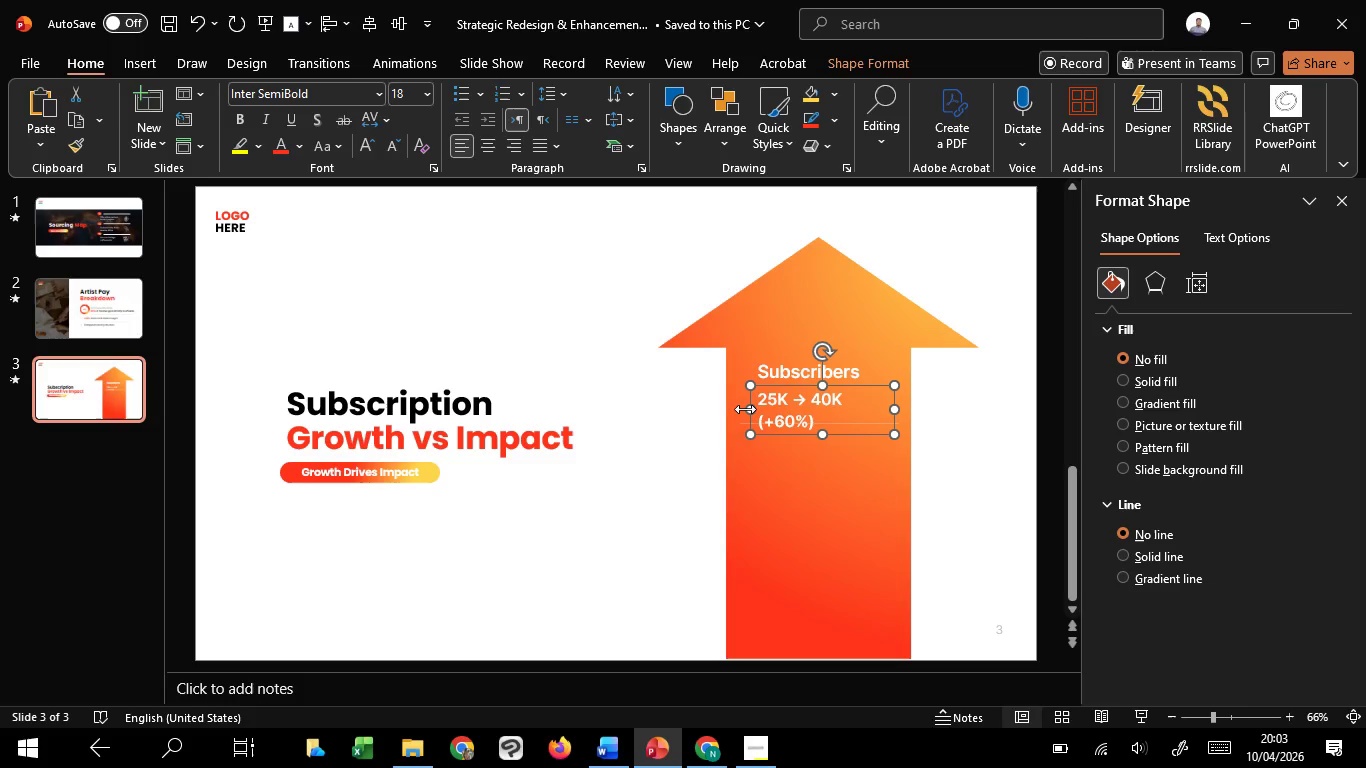 
hold_key(key=ControlLeft, duration=1.39)
hold_key(key=ShiftLeft, duration=1.03)
left_click_drag(start_coordinate=[749, 409], to_coordinate=[732, 408])
 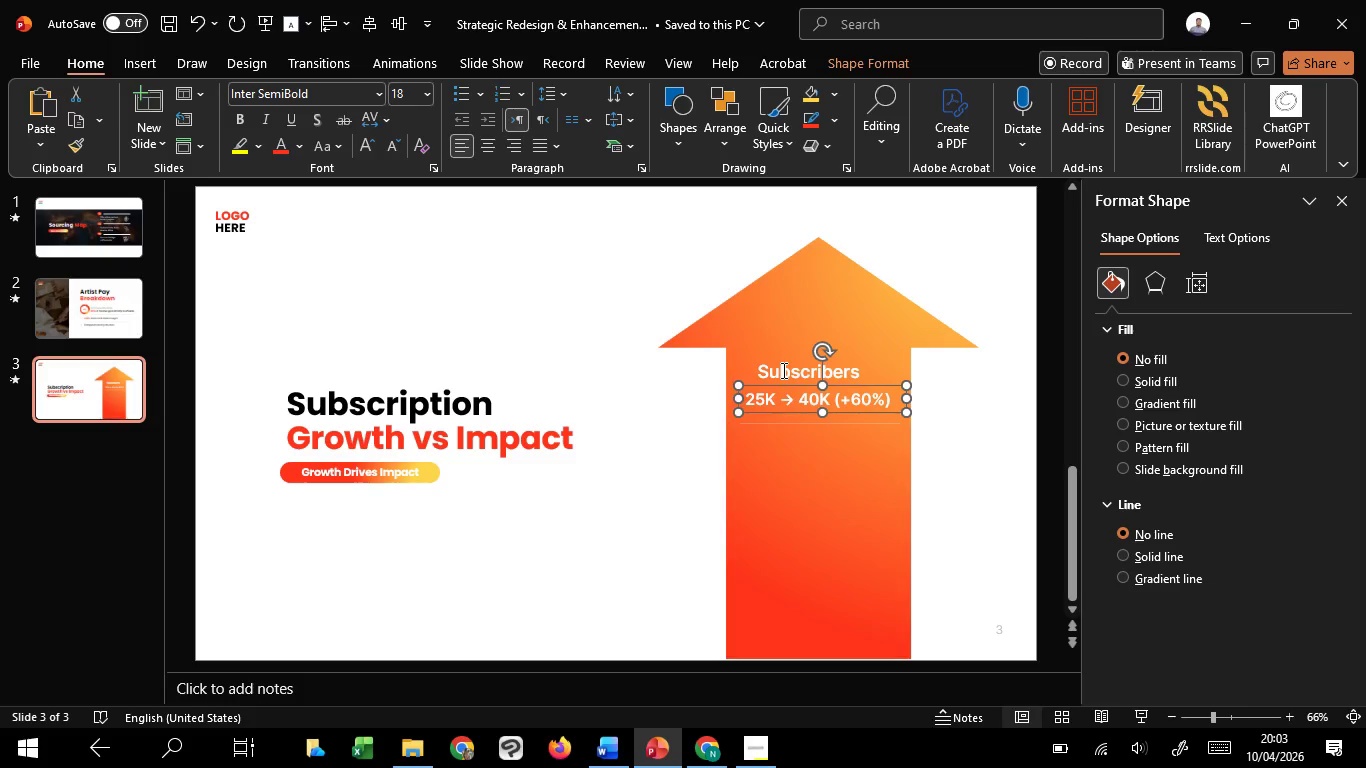 
left_click([782, 370])
 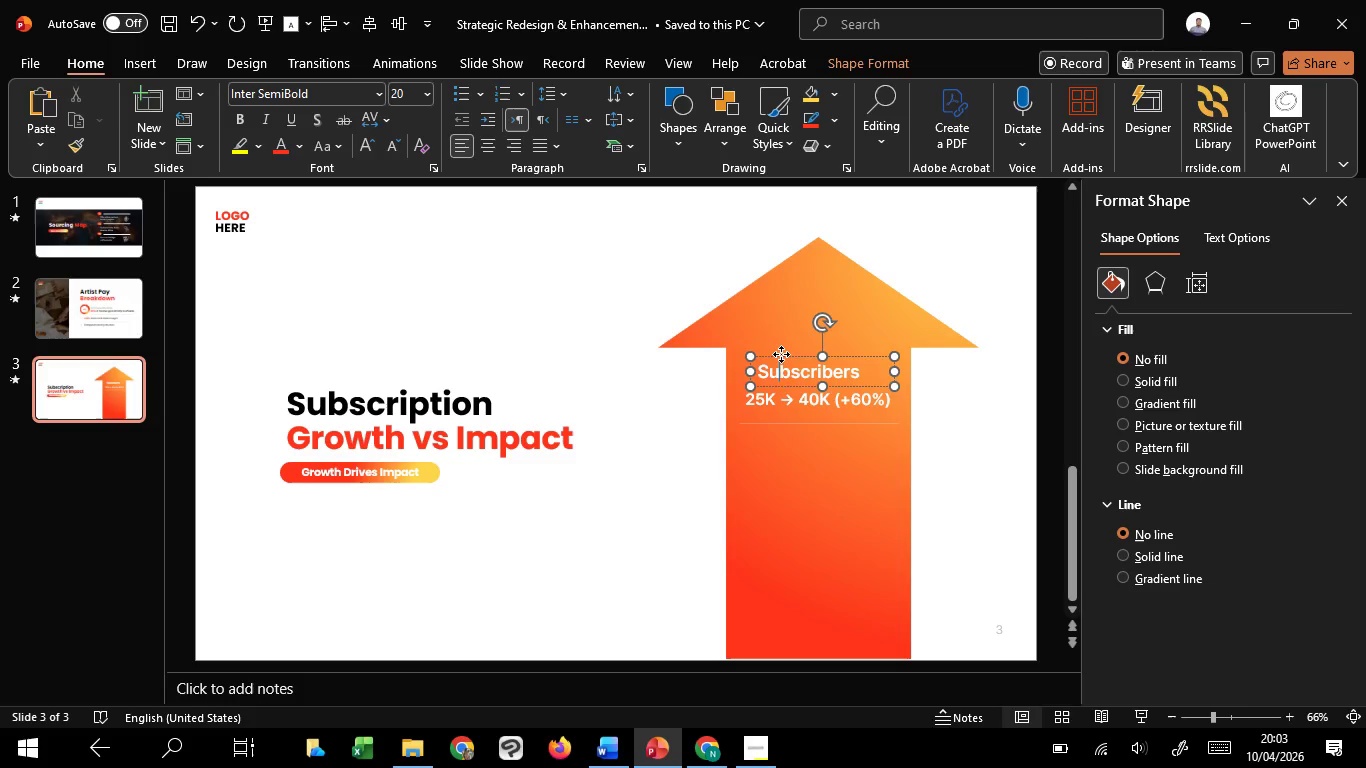 
left_click_drag(start_coordinate=[781, 354], to_coordinate=[764, 354])
 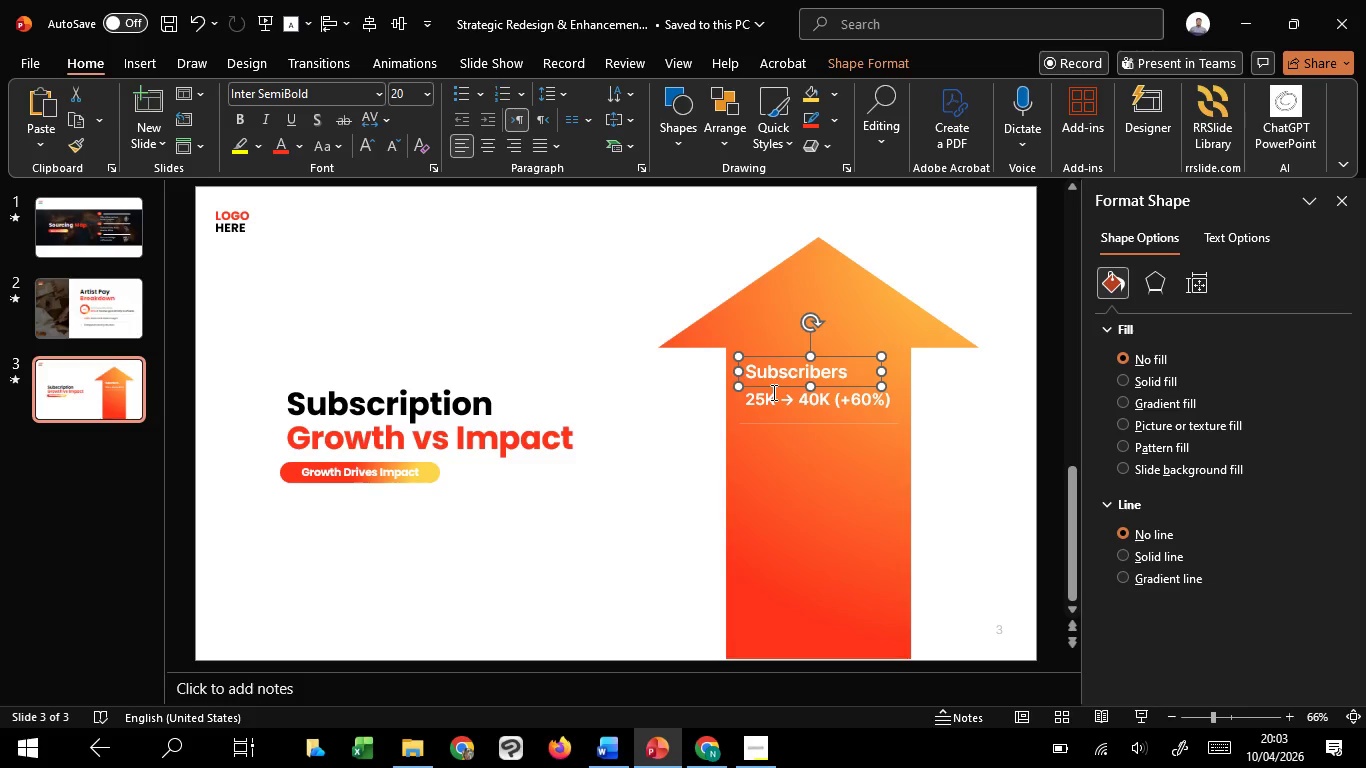 
hold_key(key=ShiftLeft, duration=1.52)
 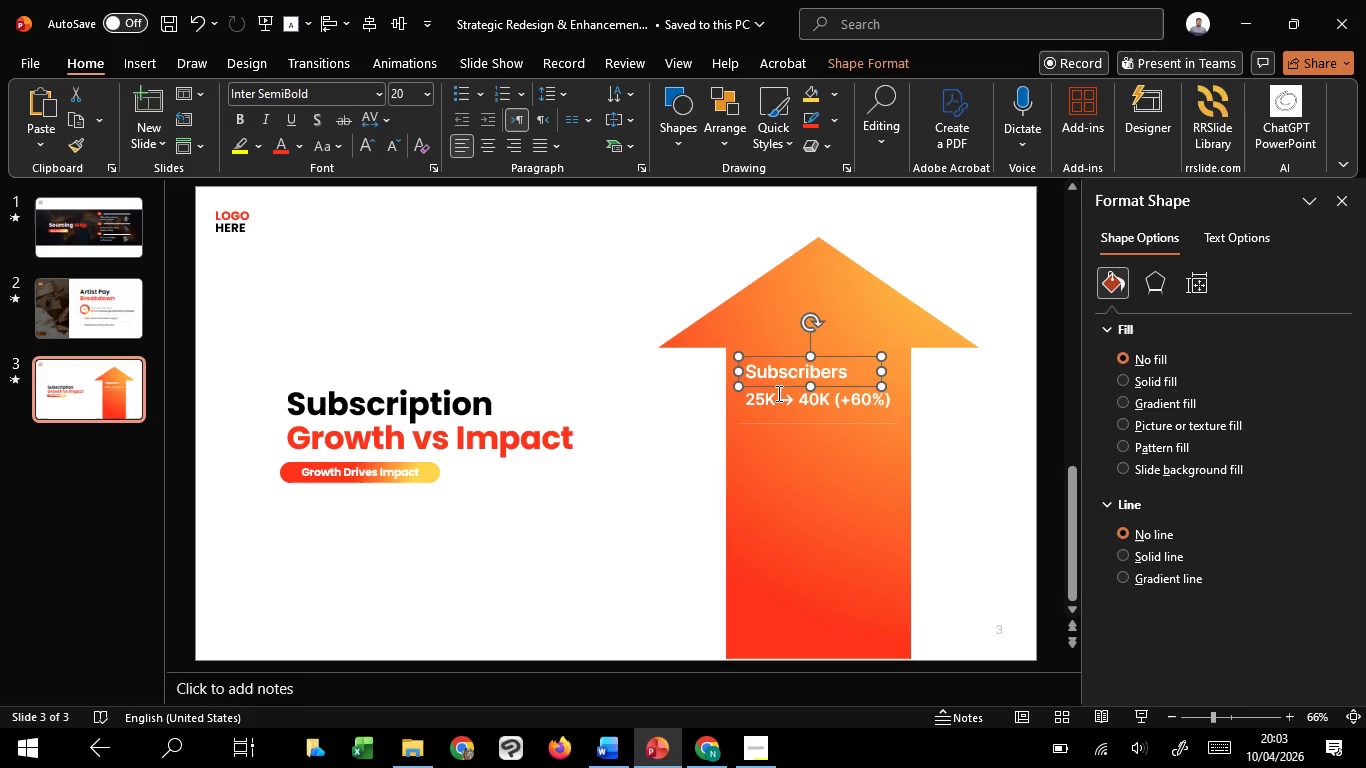 
hold_key(key=ShiftLeft, duration=0.47)
 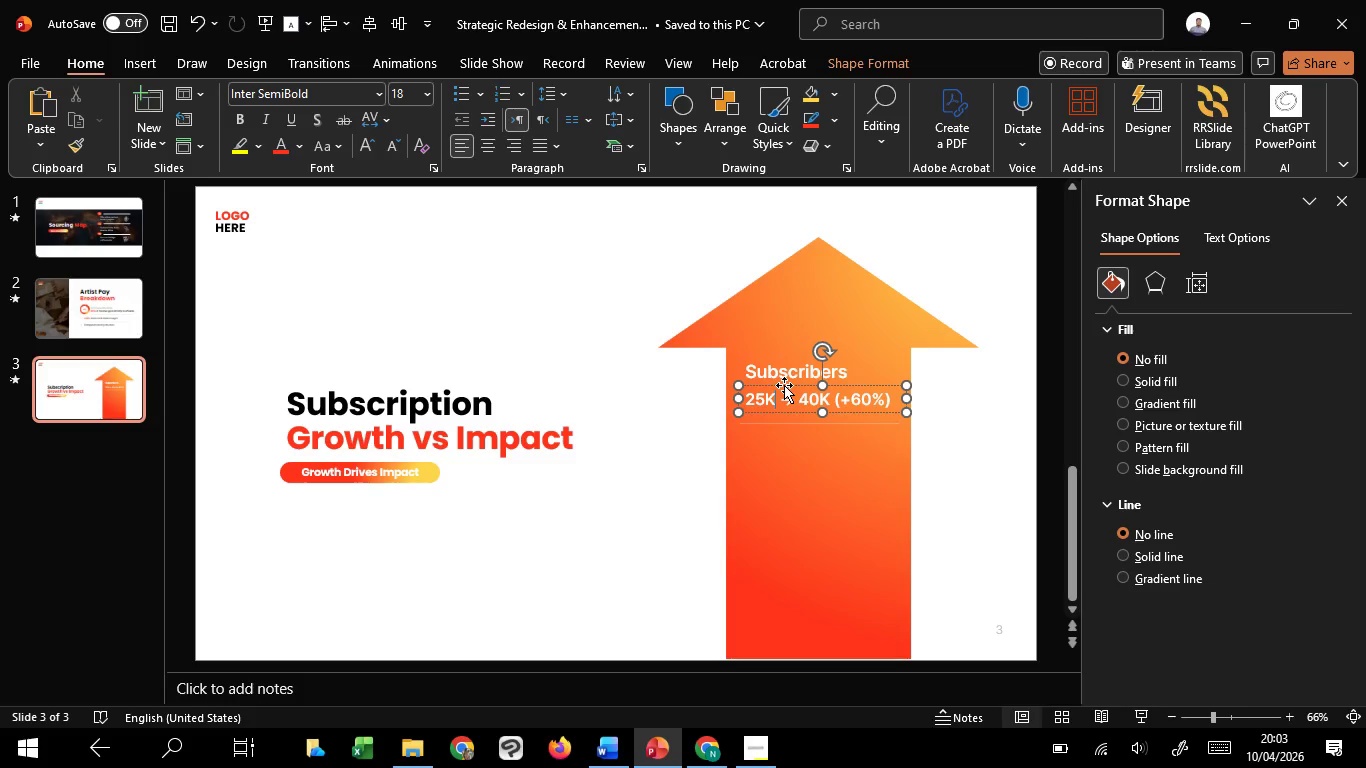 
hold_key(key=ShiftLeft, duration=1.53)
left_click([777, 393])
 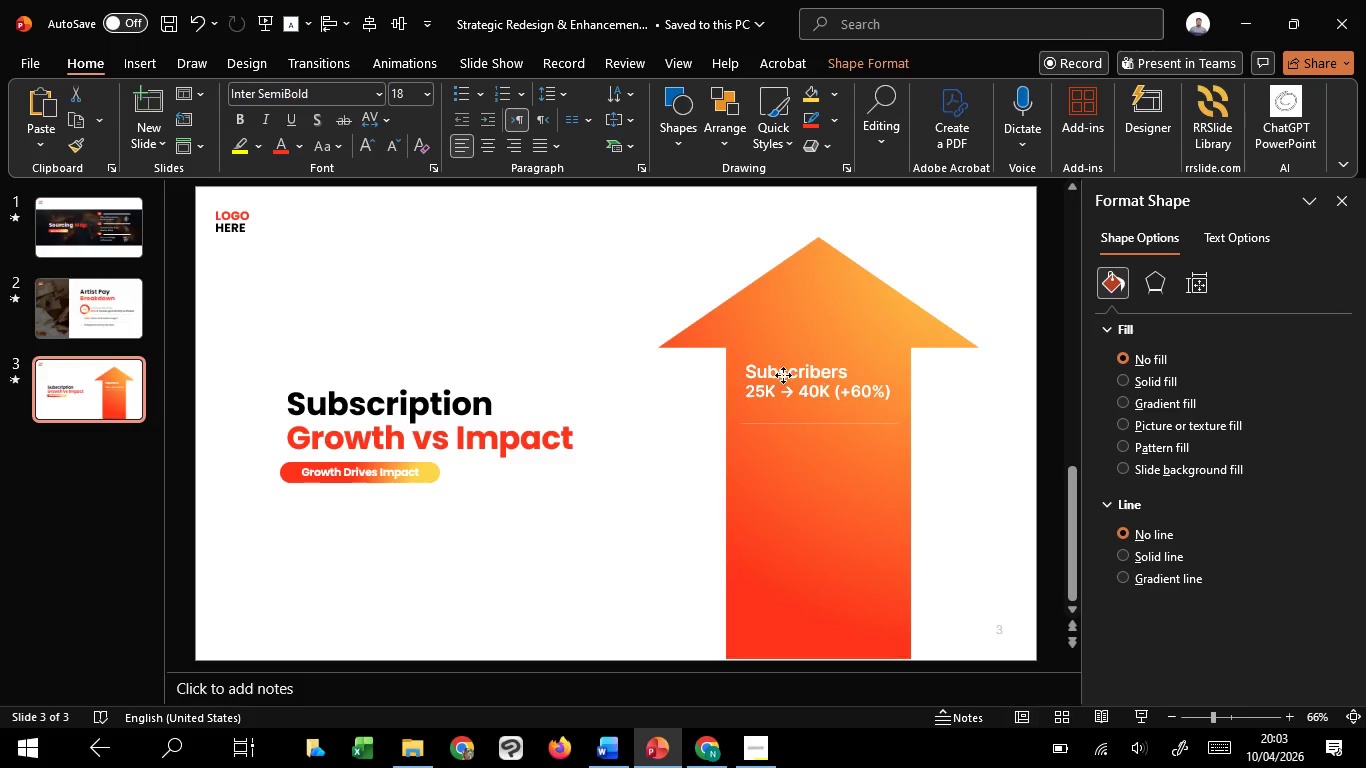 
left_click_drag(start_coordinate=[784, 385], to_coordinate=[778, 383])
 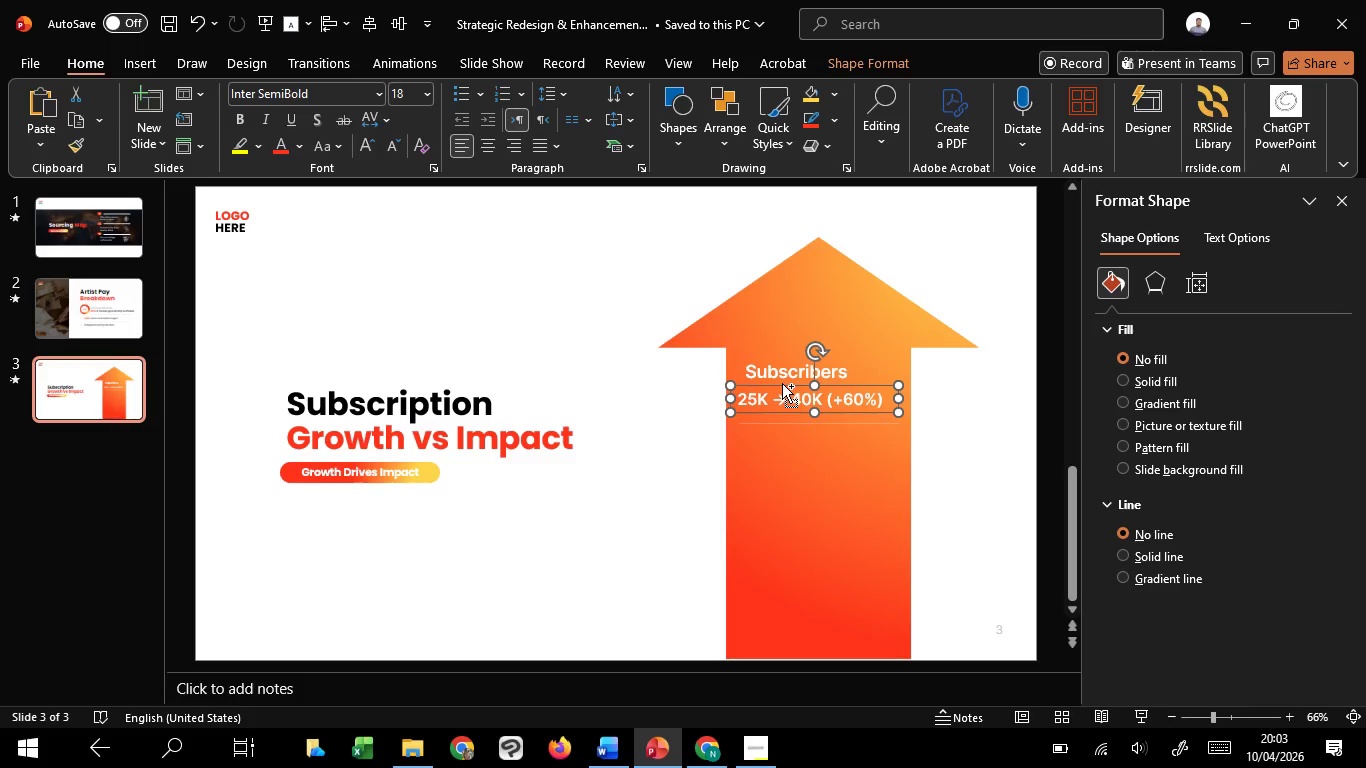 
hold_key(key=ShiftLeft, duration=1.5)
 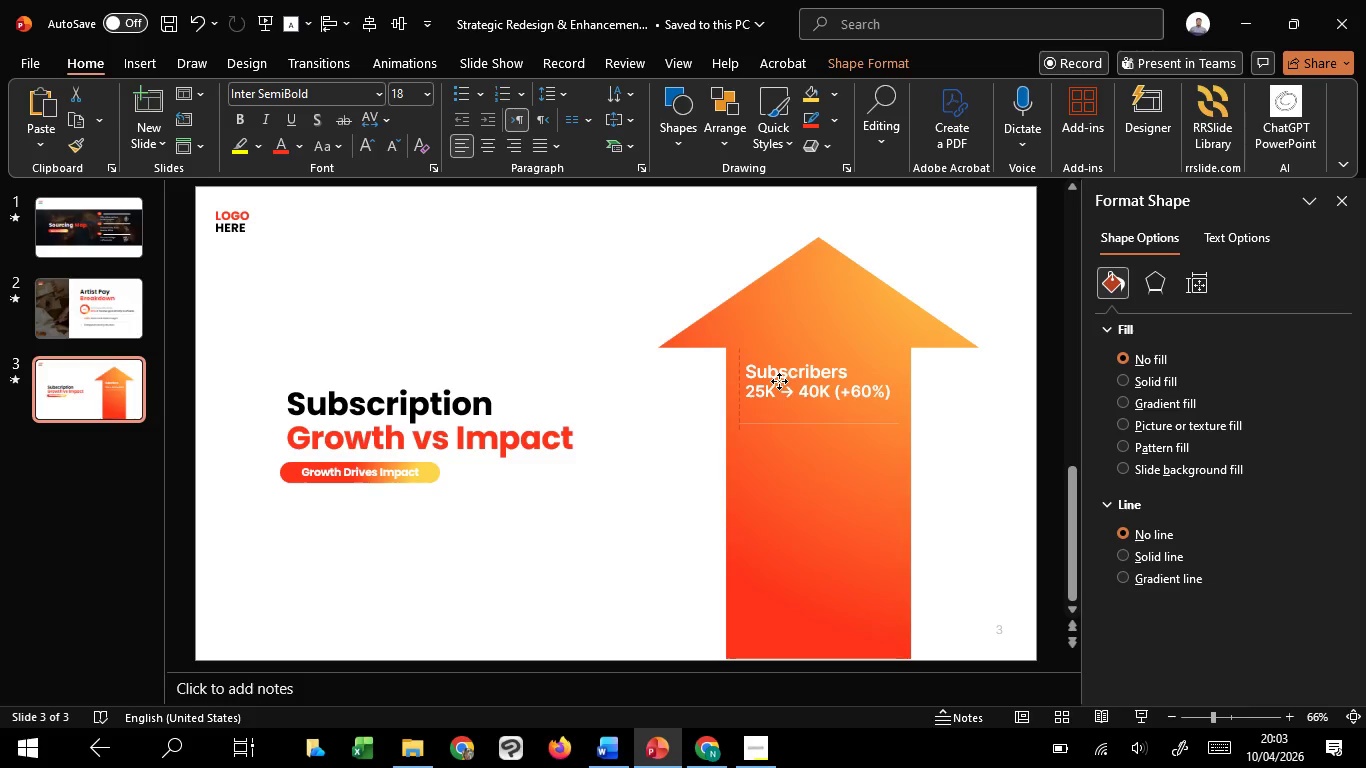 
hold_key(key=ShiftLeft, duration=1.51)
 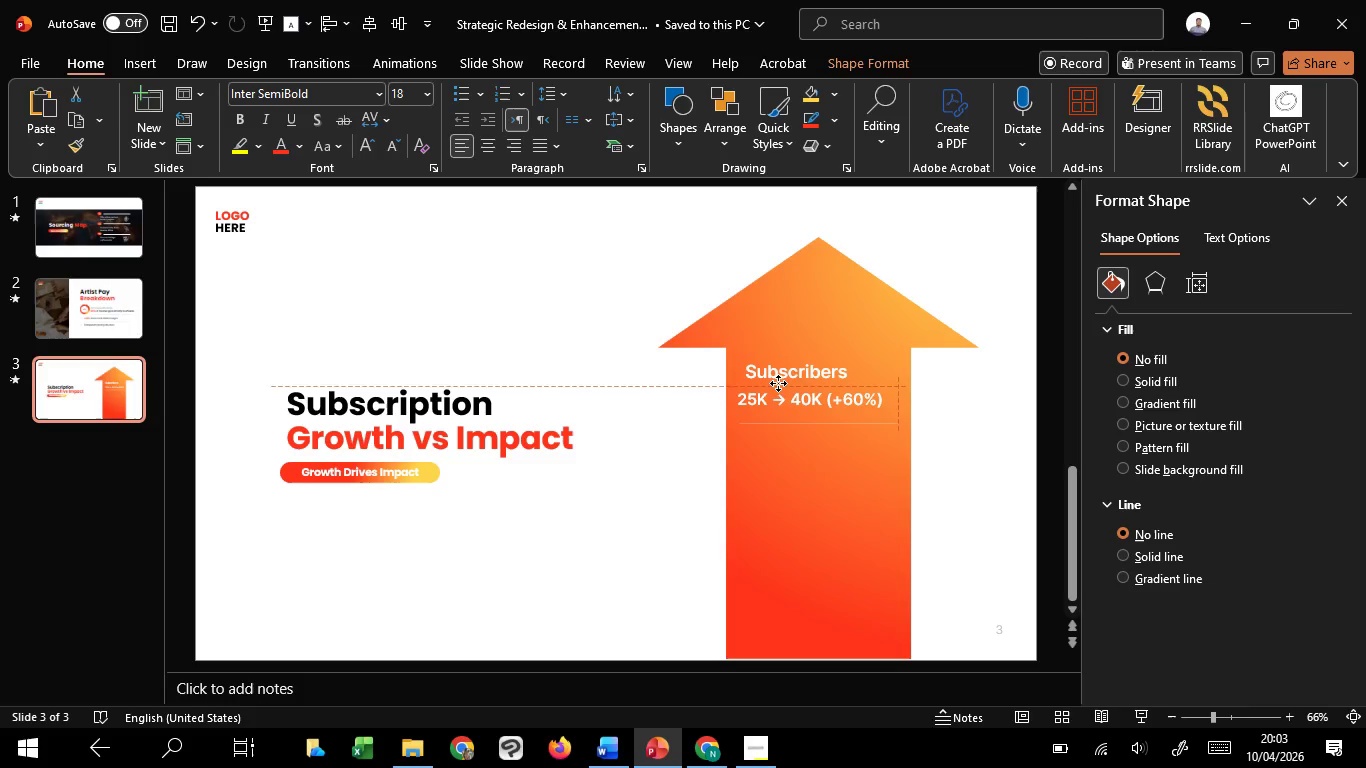 
hold_key(key=ShiftLeft, duration=1.03)
 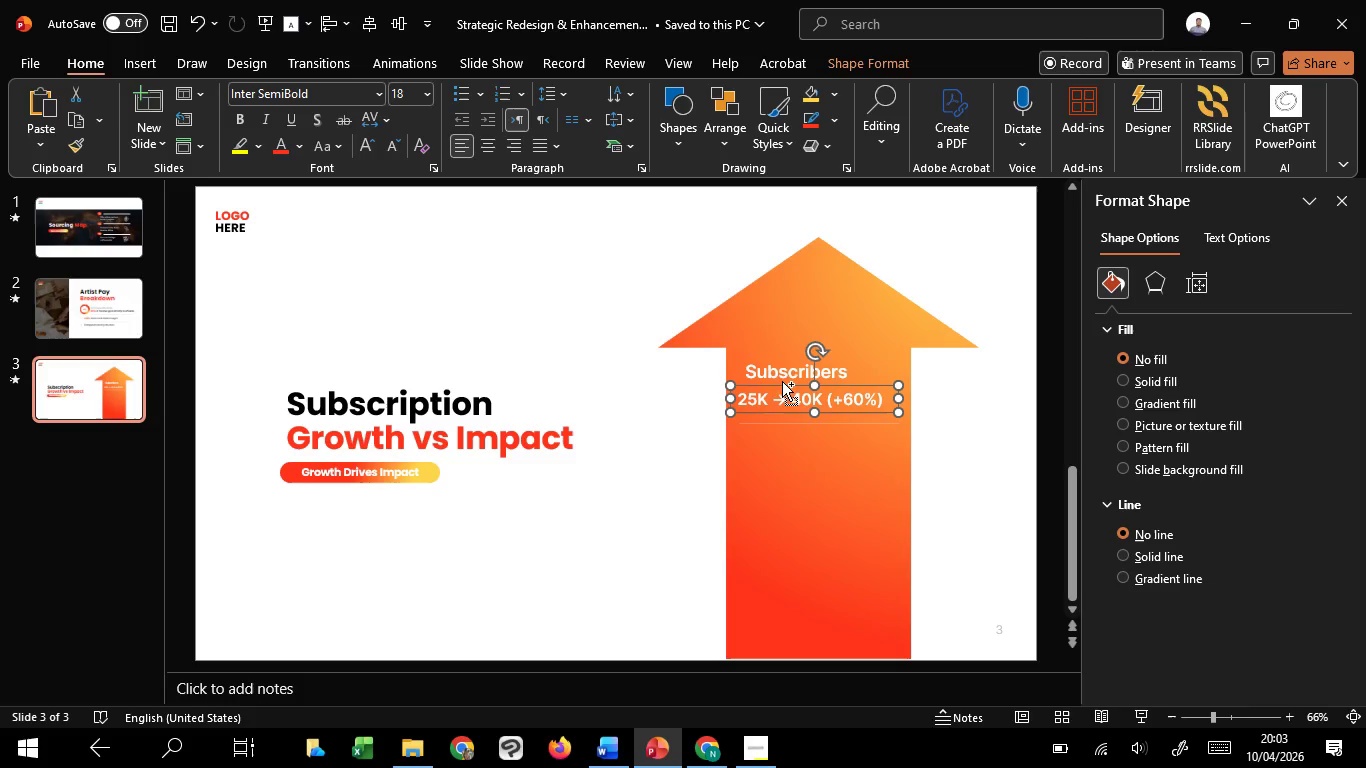 
hold_key(key=ShiftLeft, duration=1.5)
 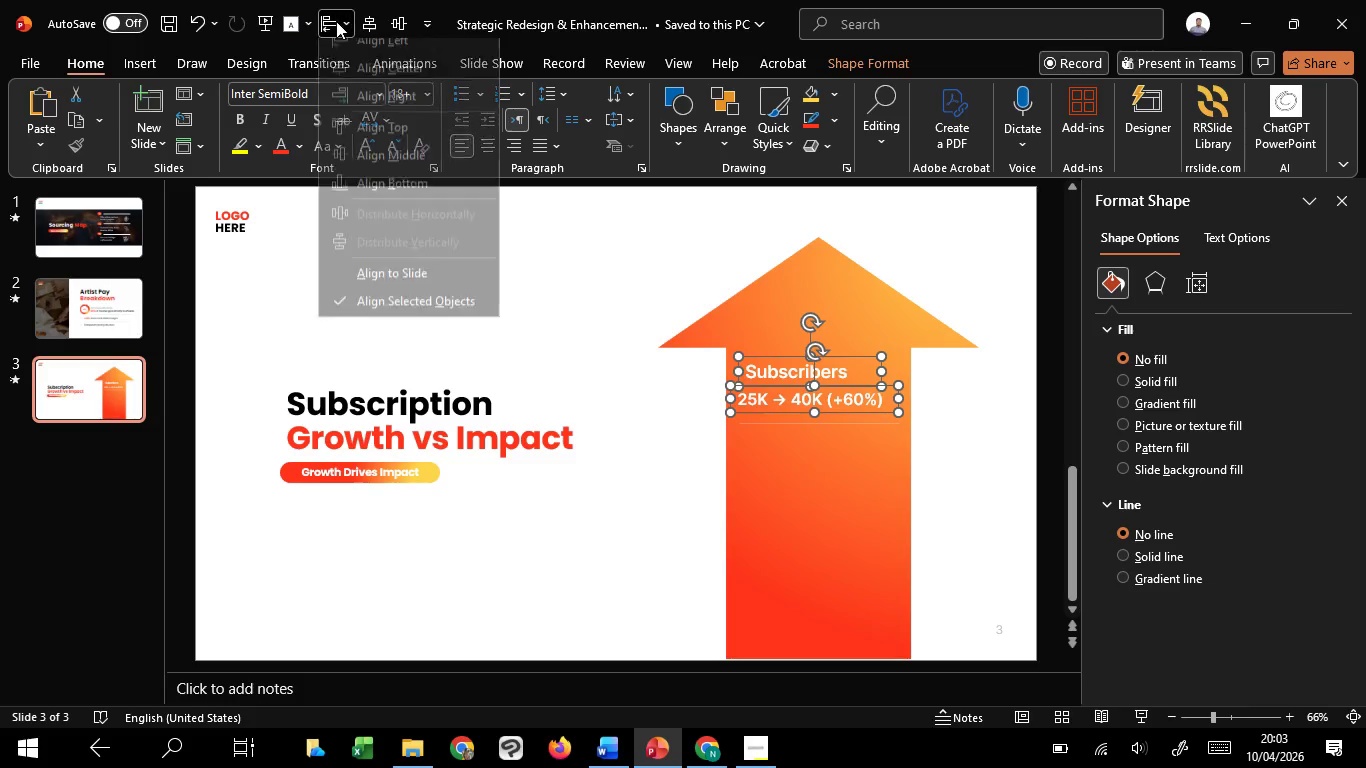 
hold_key(key=ControlLeft, duration=0.61)
 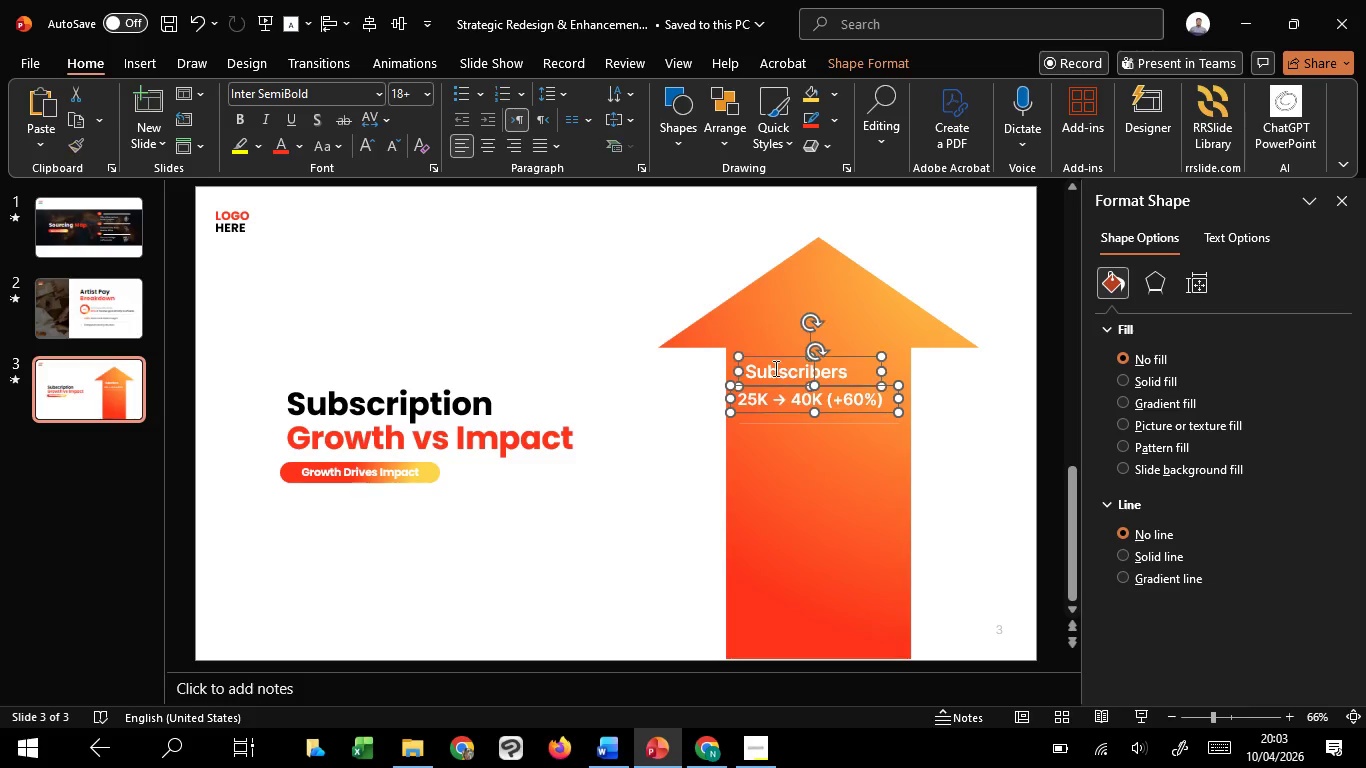 
left_click([780, 367])
 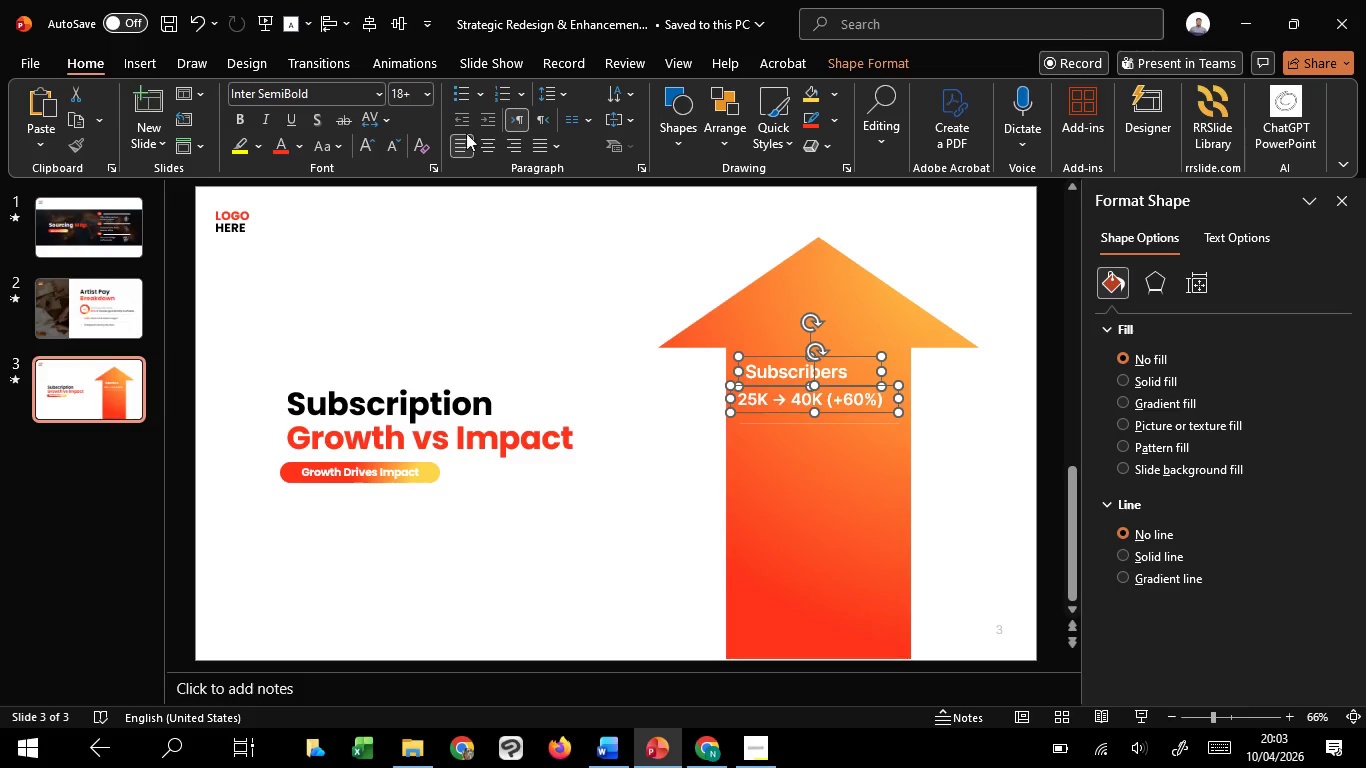 
hold_key(key=ShiftLeft, duration=0.5)
 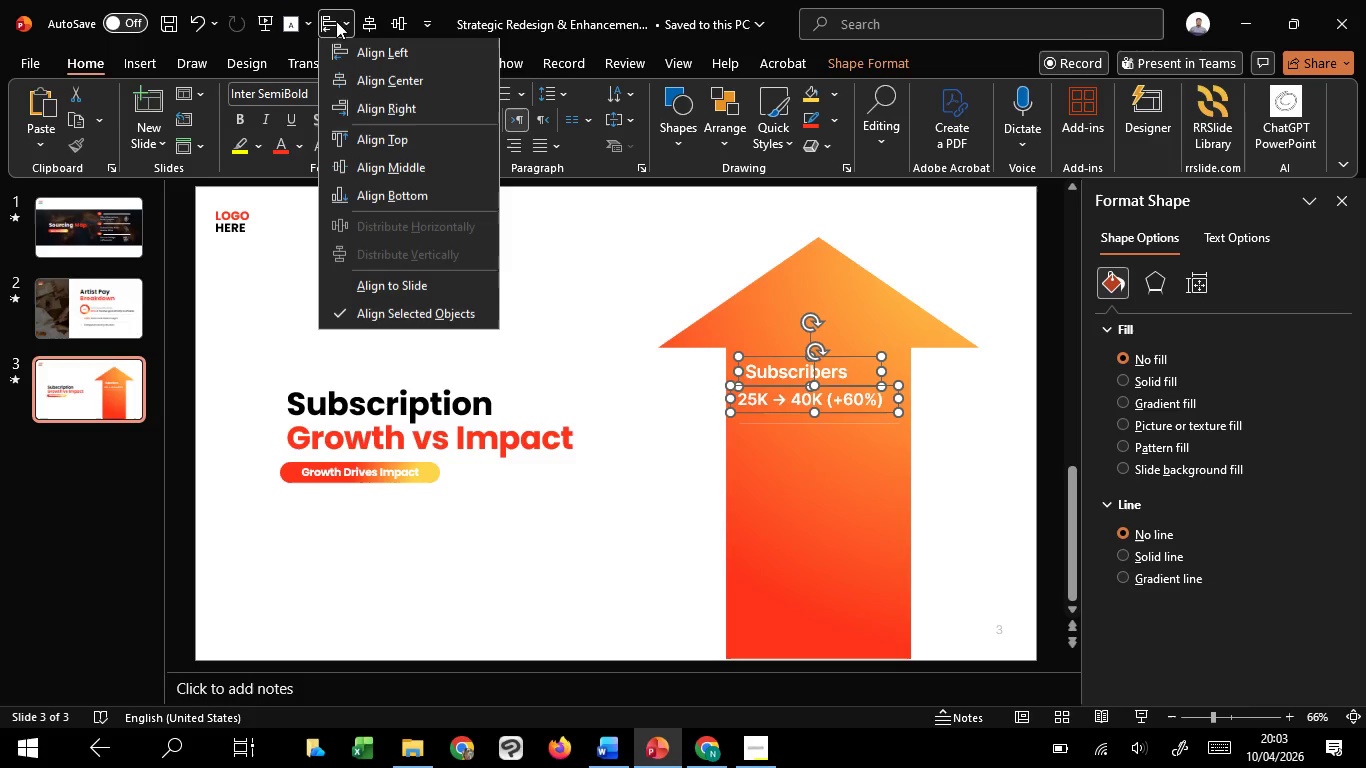 
left_click([336, 21])
 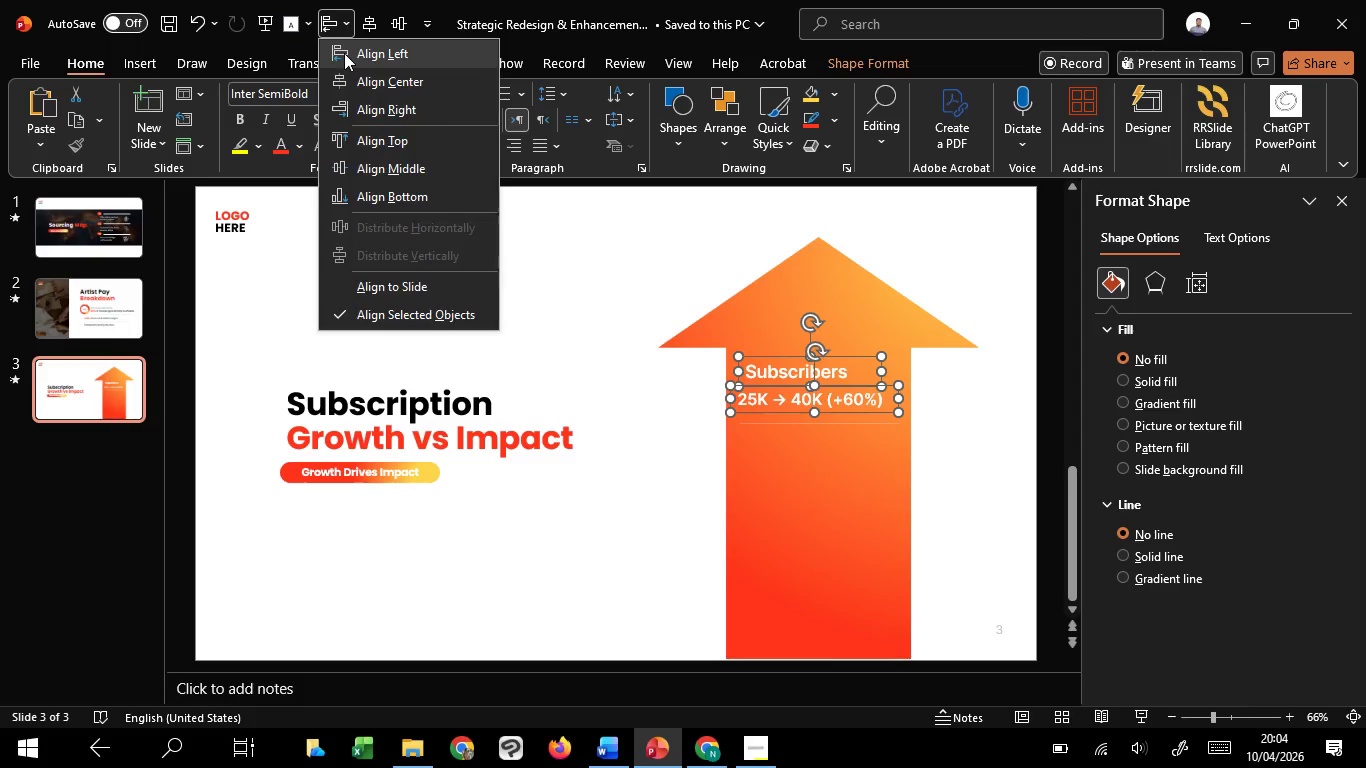 
left_click([344, 53])
 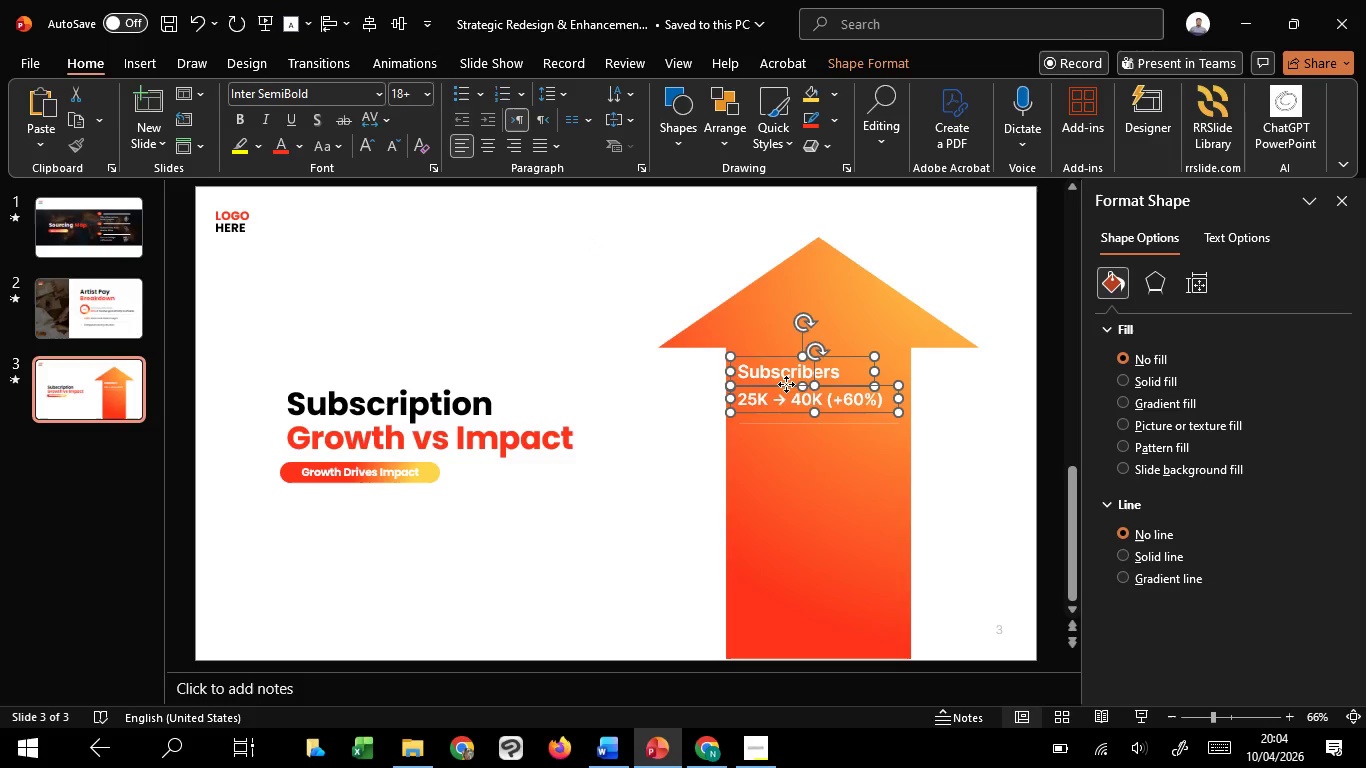 
left_click_drag(start_coordinate=[786, 384], to_coordinate=[800, 383])
 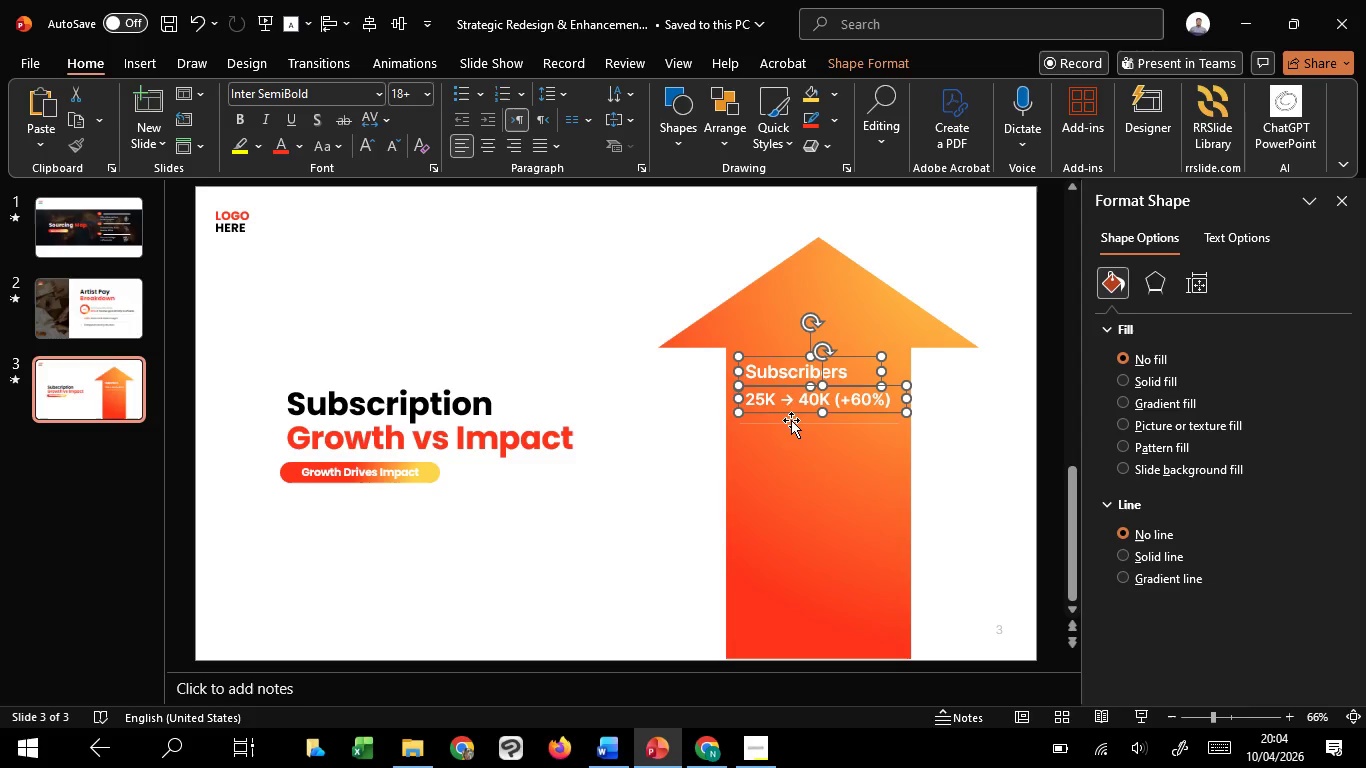 
hold_key(key=ShiftLeft, duration=1.5)
 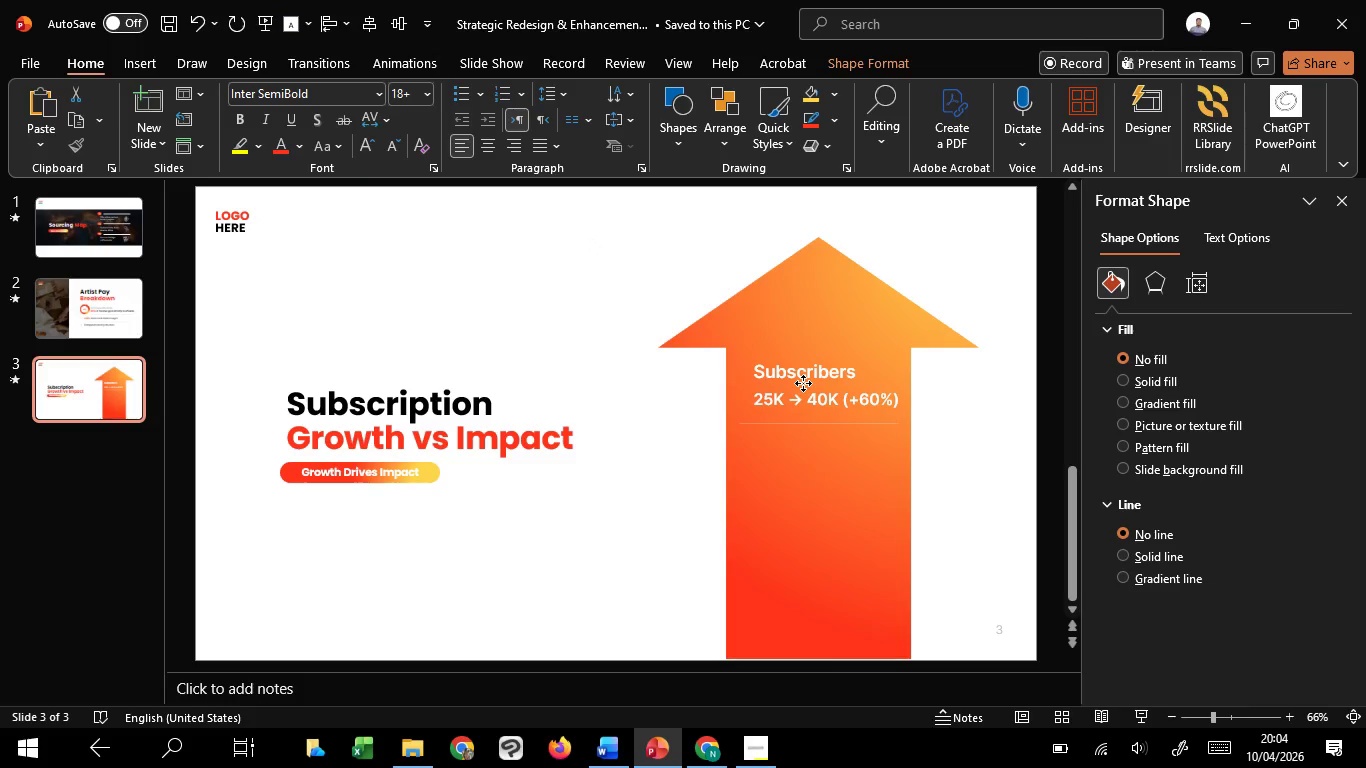 
hold_key(key=ShiftLeft, duration=1.52)
 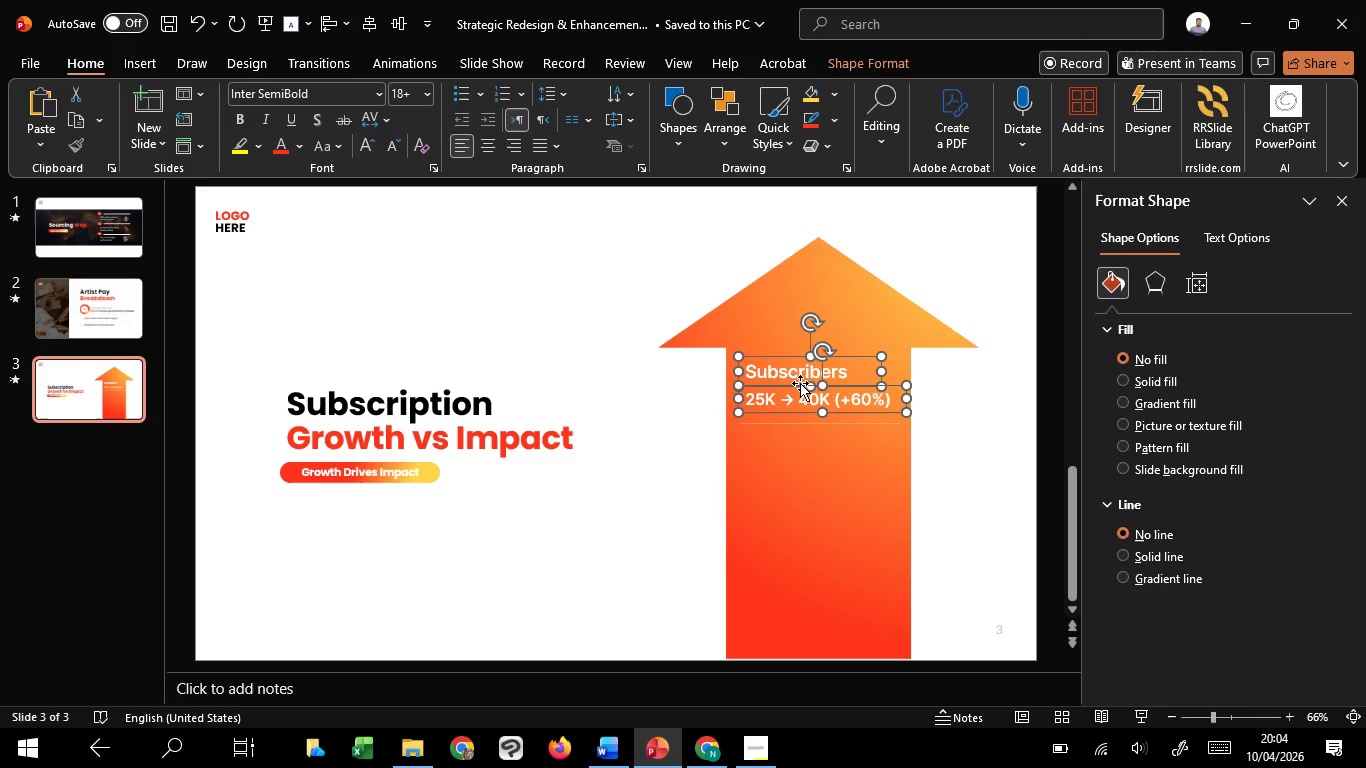 
hold_key(key=ShiftLeft, duration=1.5)
 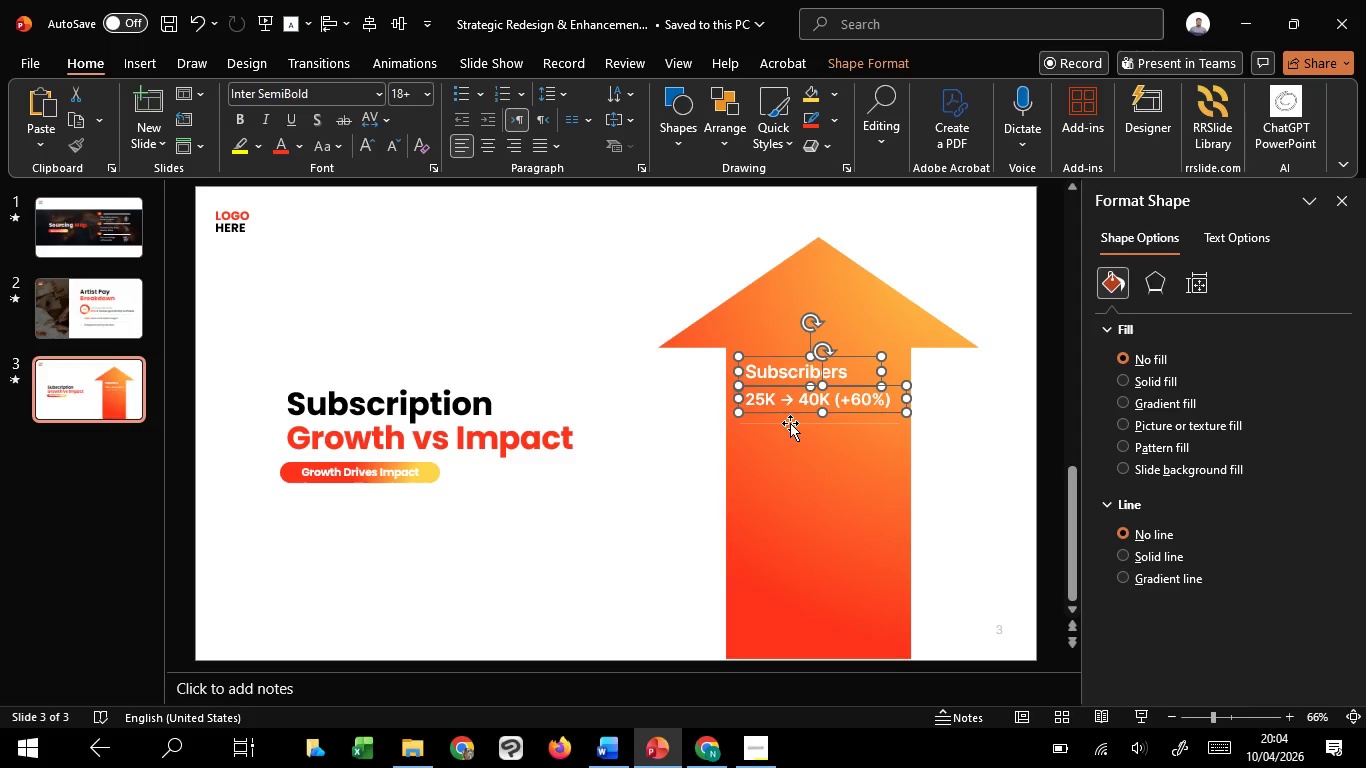 
hold_key(key=ShiftLeft, duration=1.23)
left_click([790, 423])
 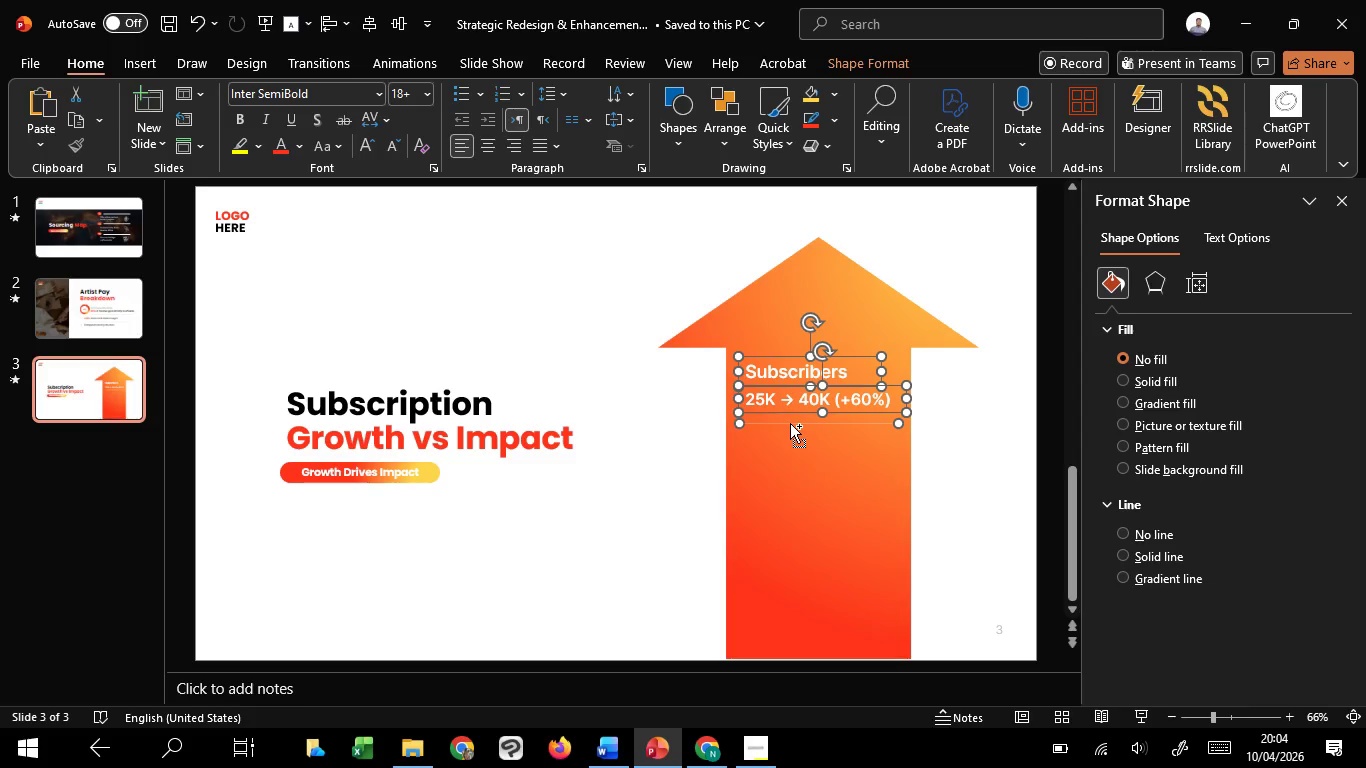 
hold_key(key=ControlLeft, duration=4.95)
hold_key(key=ShiftLeft, duration=4.62)
left_click_drag(start_coordinate=[790, 423], to_coordinate=[784, 508])
 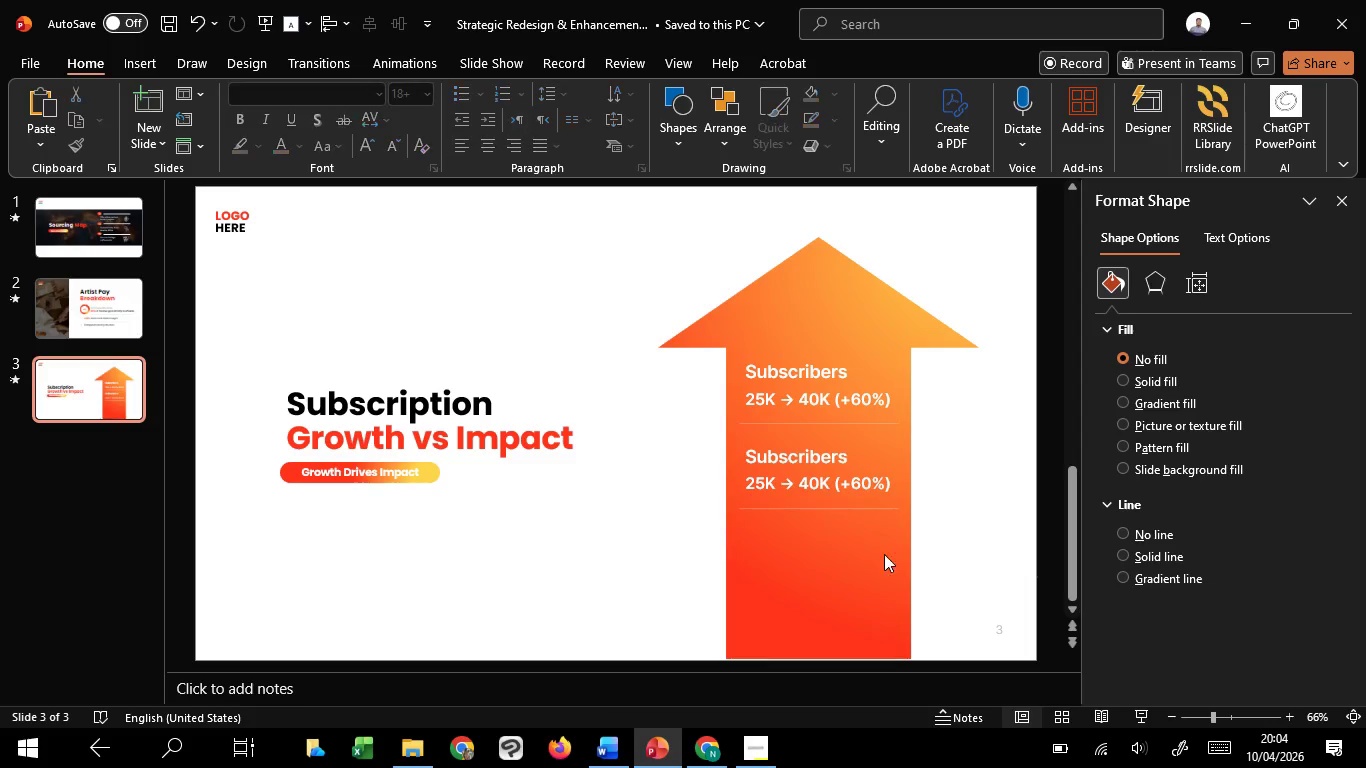 
hold_key(key=C, duration=1.5)
 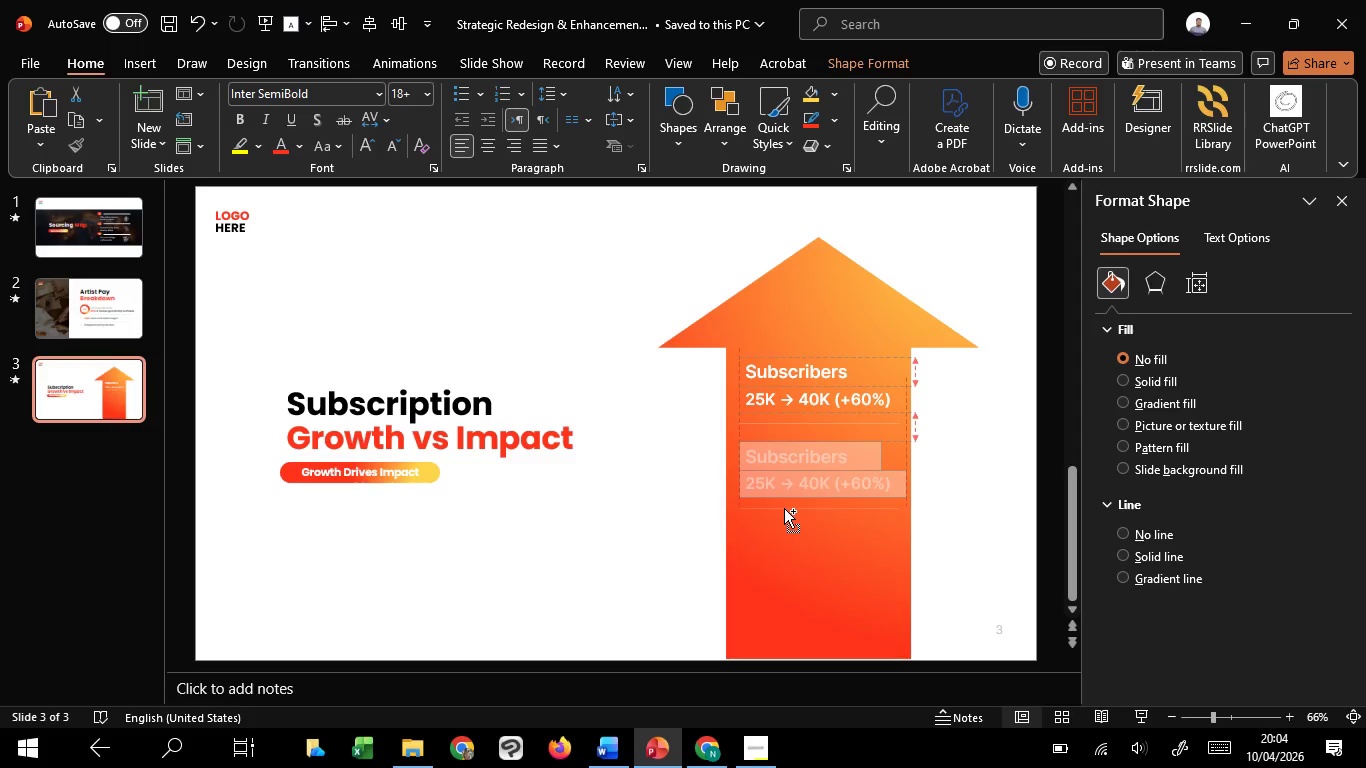 
hold_key(key=C, duration=1.52)
 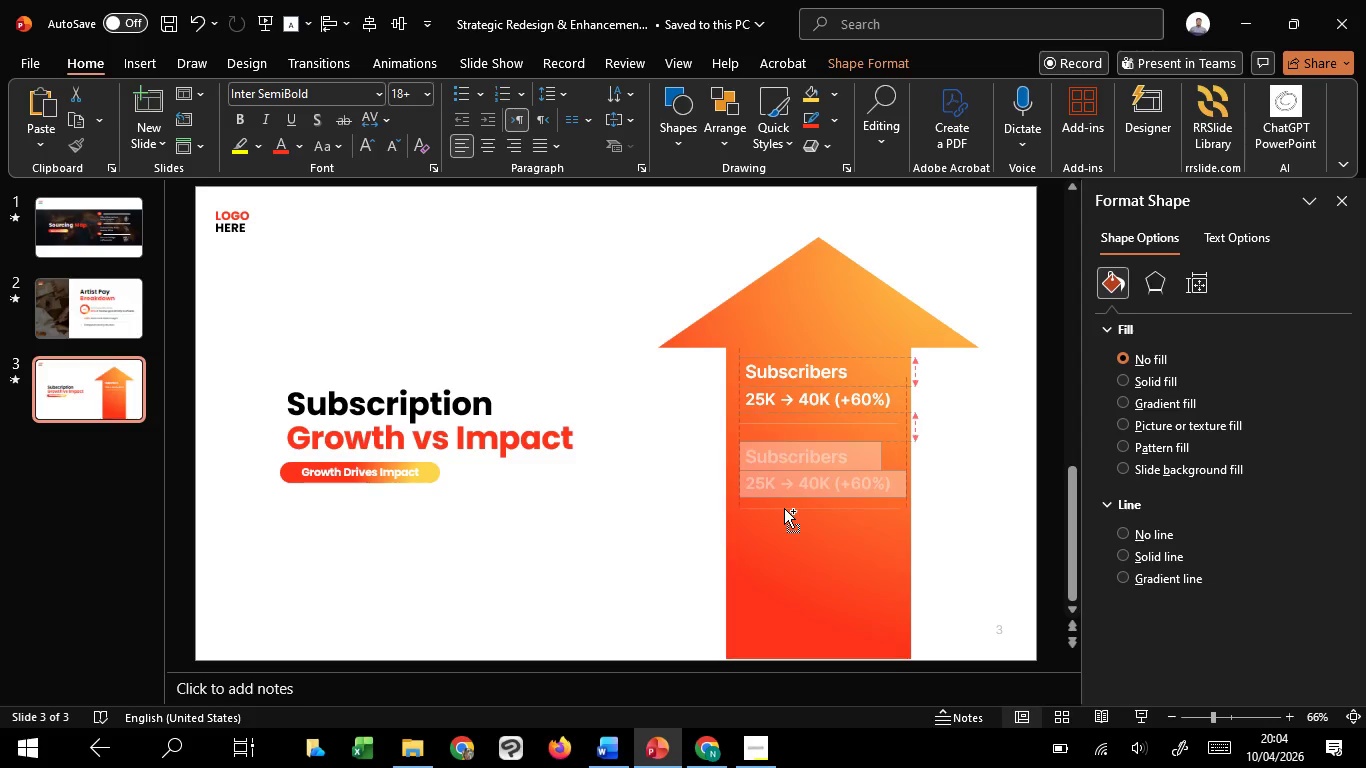 
hold_key(key=C, duration=0.94)
 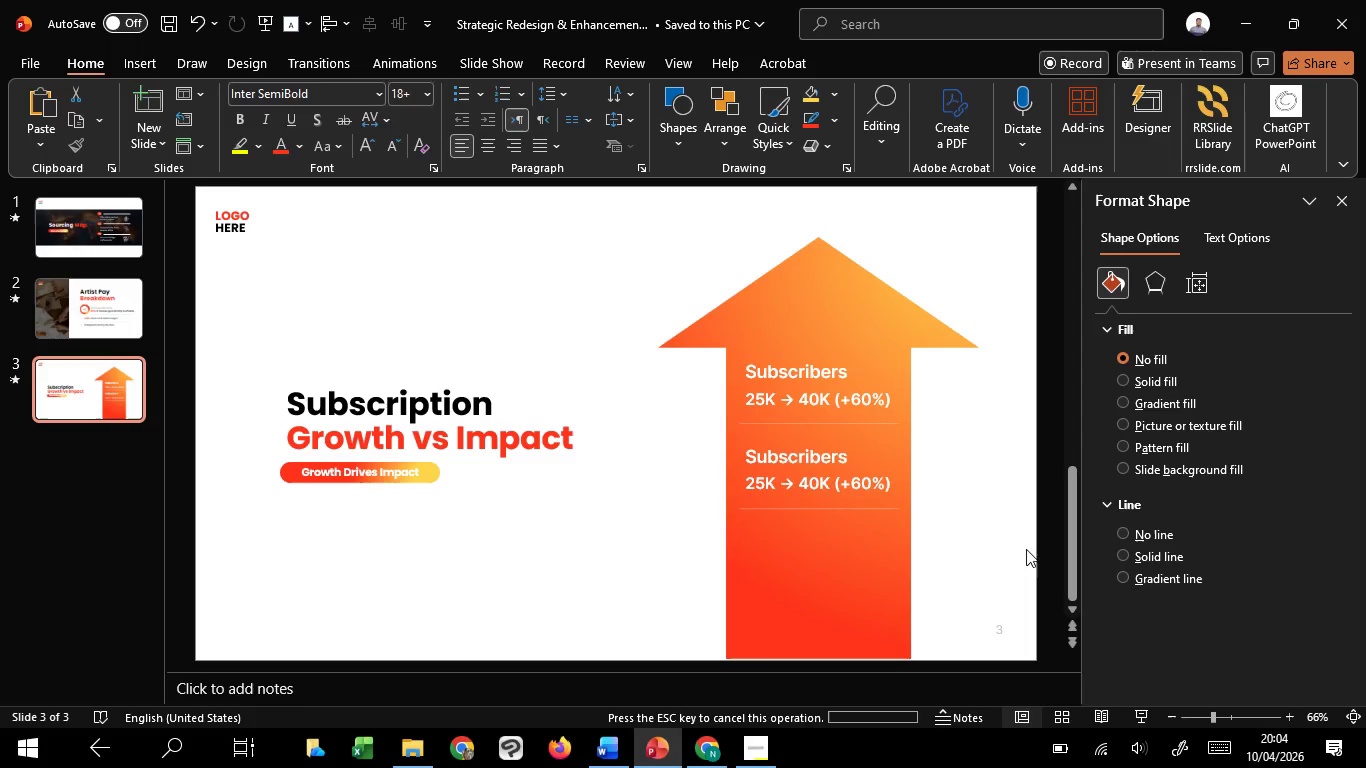 
left_click([1034, 551])
 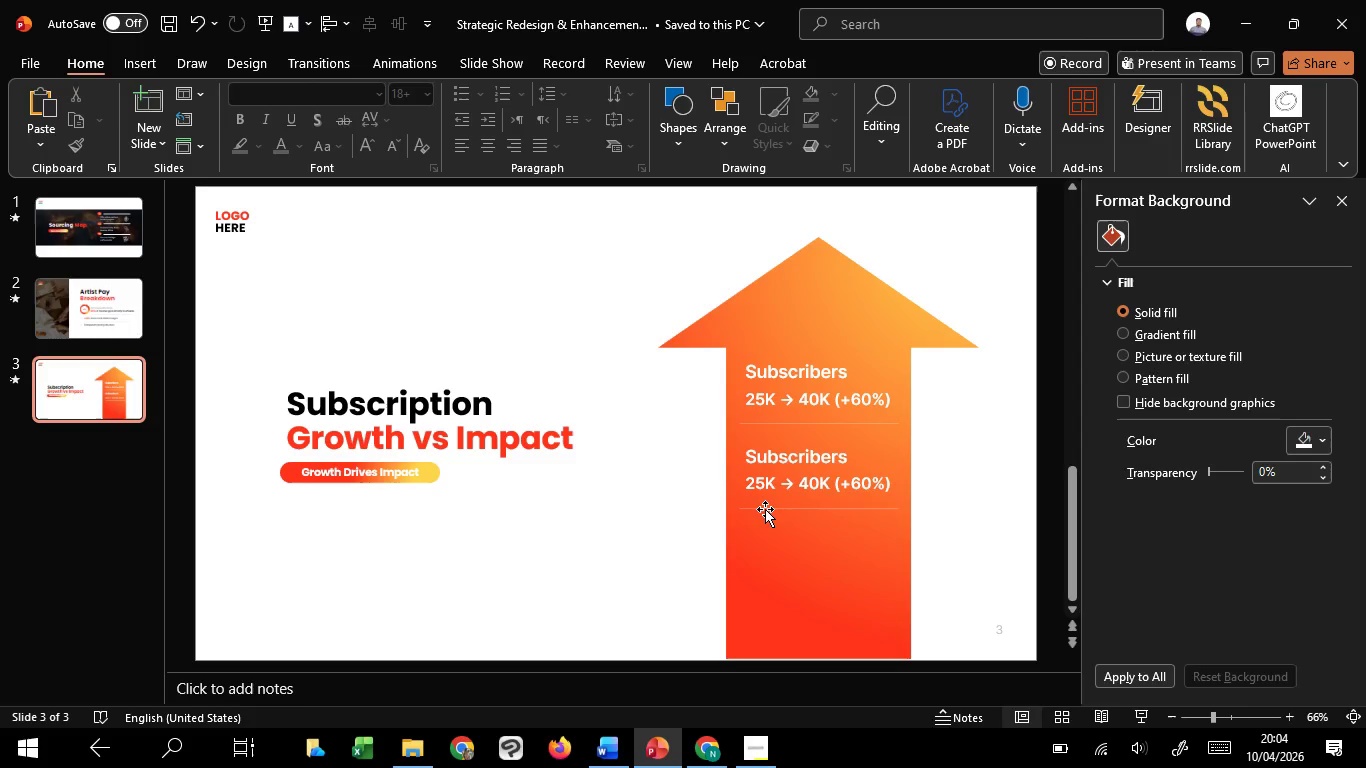 
left_click([766, 505])
 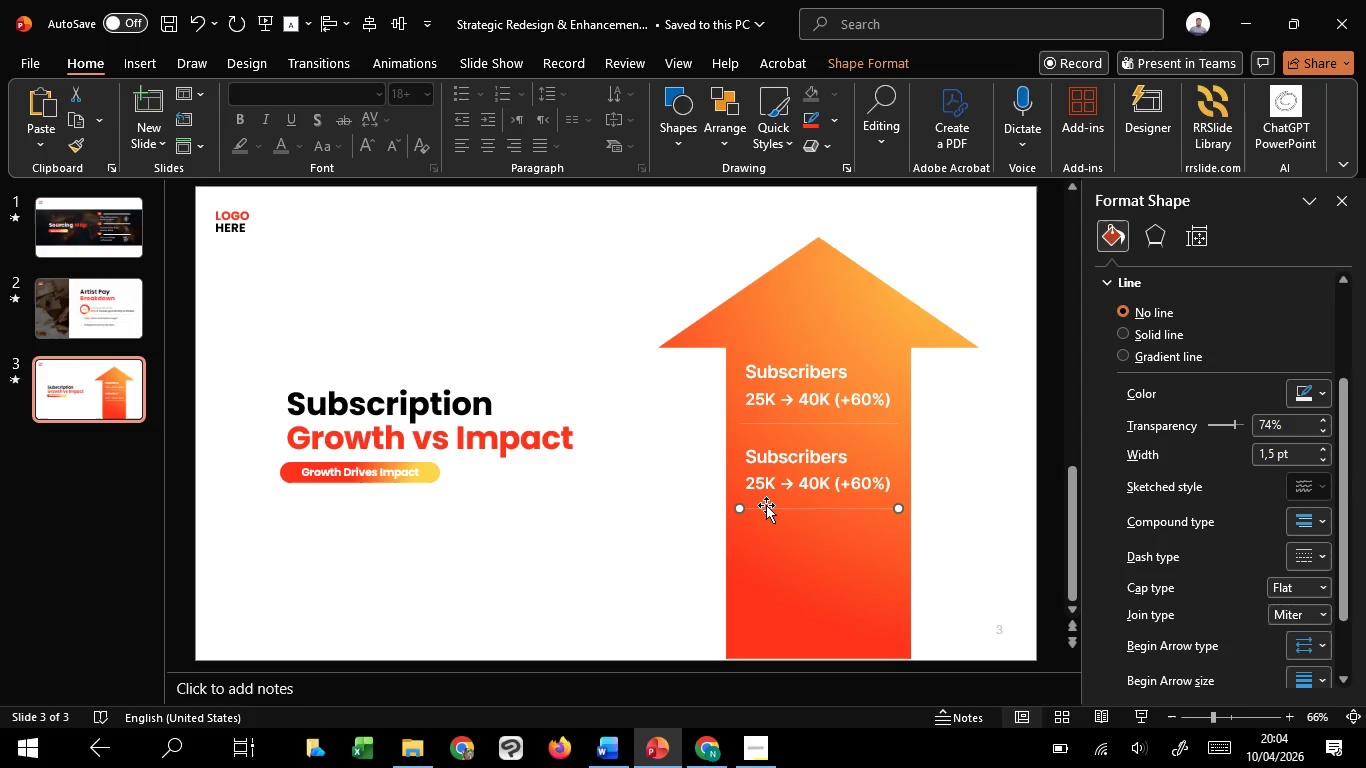 
left_click_drag(start_coordinate=[766, 505], to_coordinate=[763, 519])
 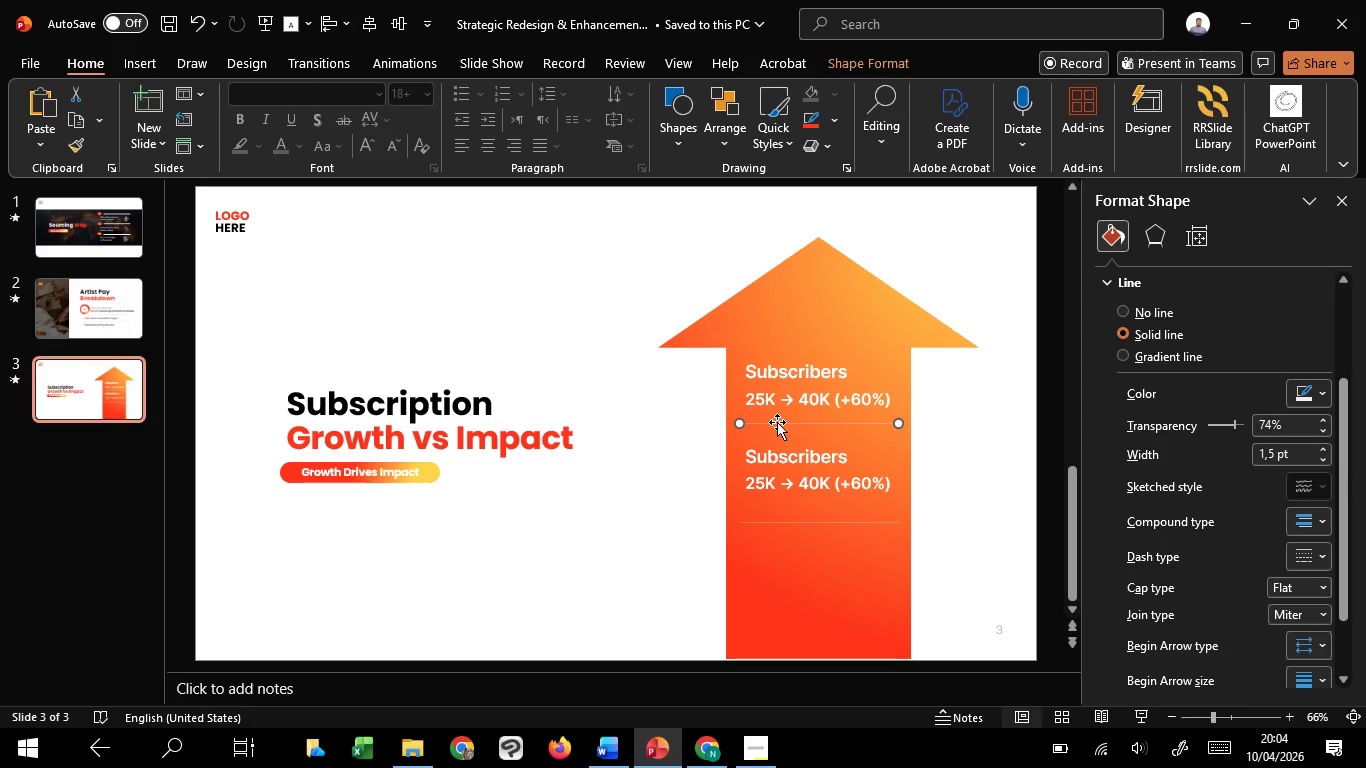 
hold_key(key=ShiftLeft, duration=1.51)
 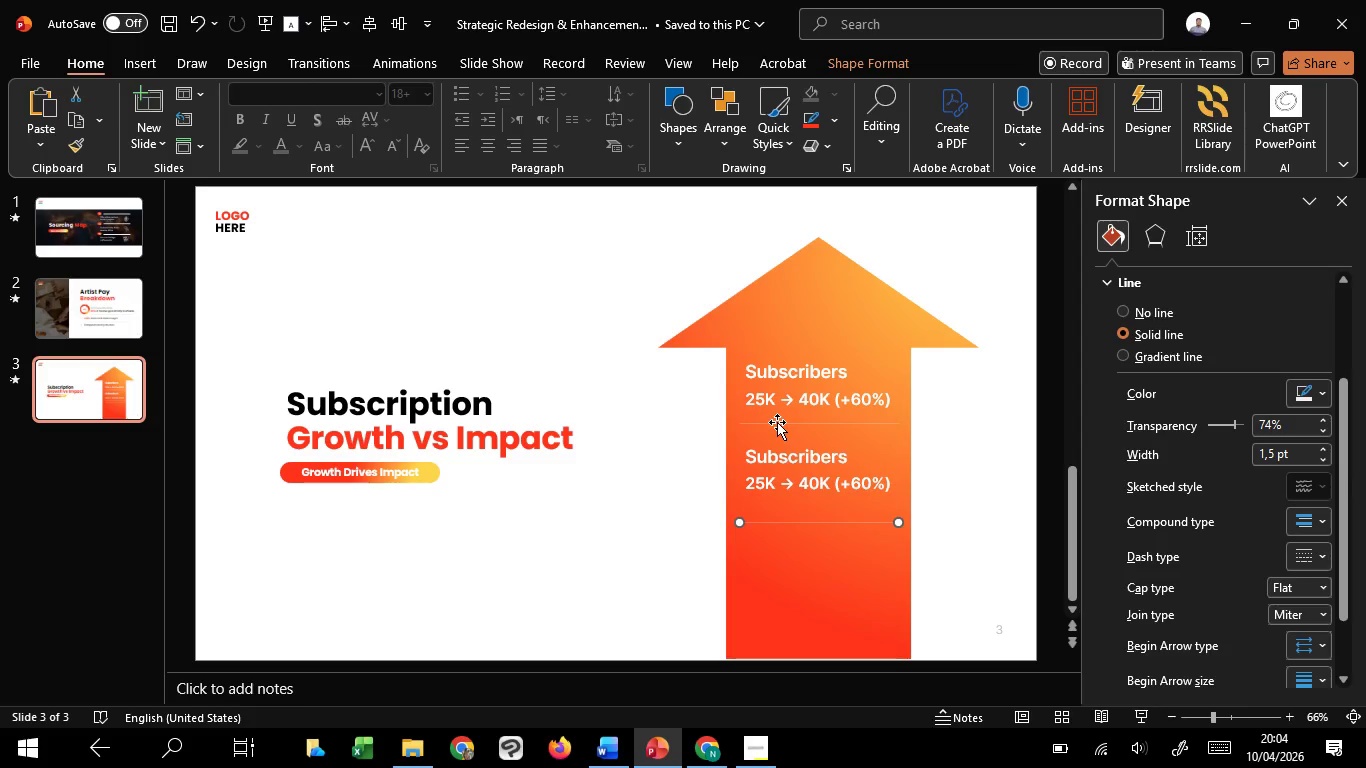 
hold_key(key=ShiftLeft, duration=0.44)
 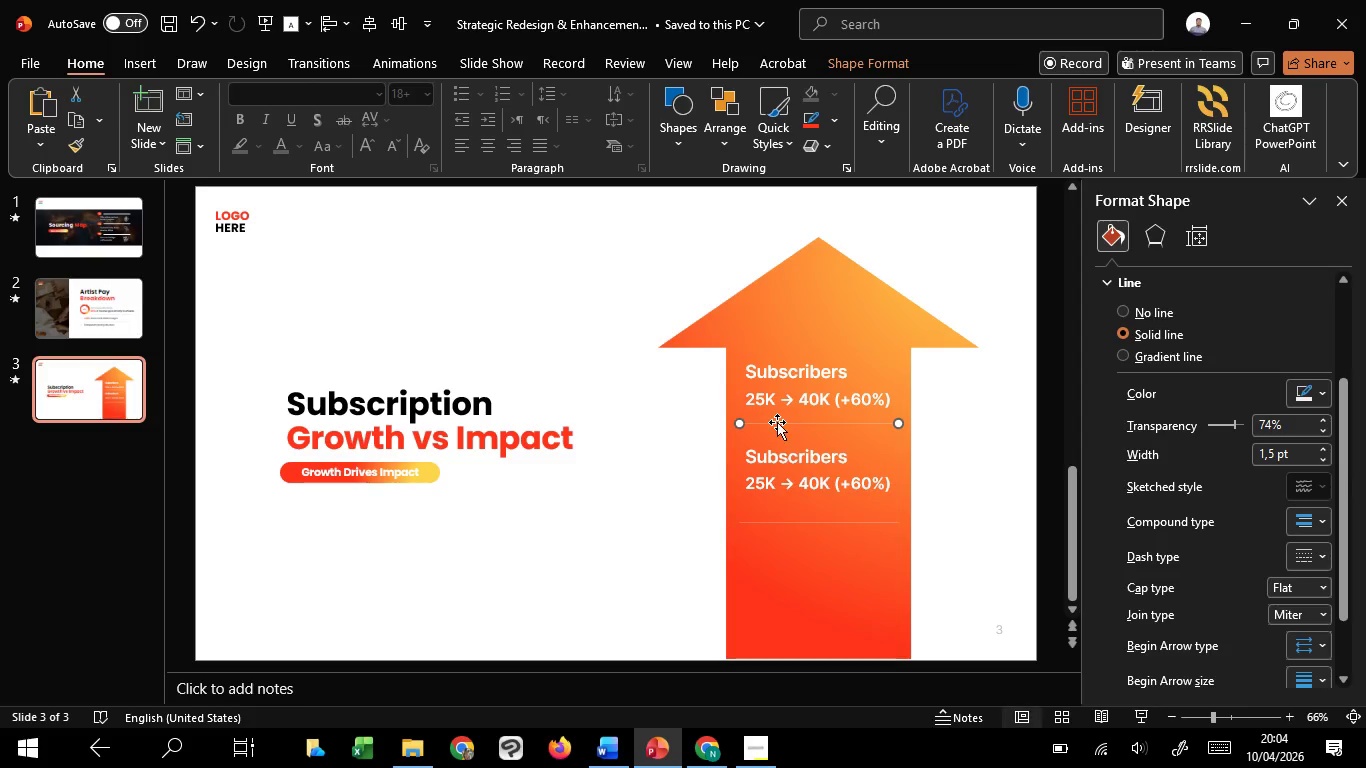 
left_click([777, 422])
 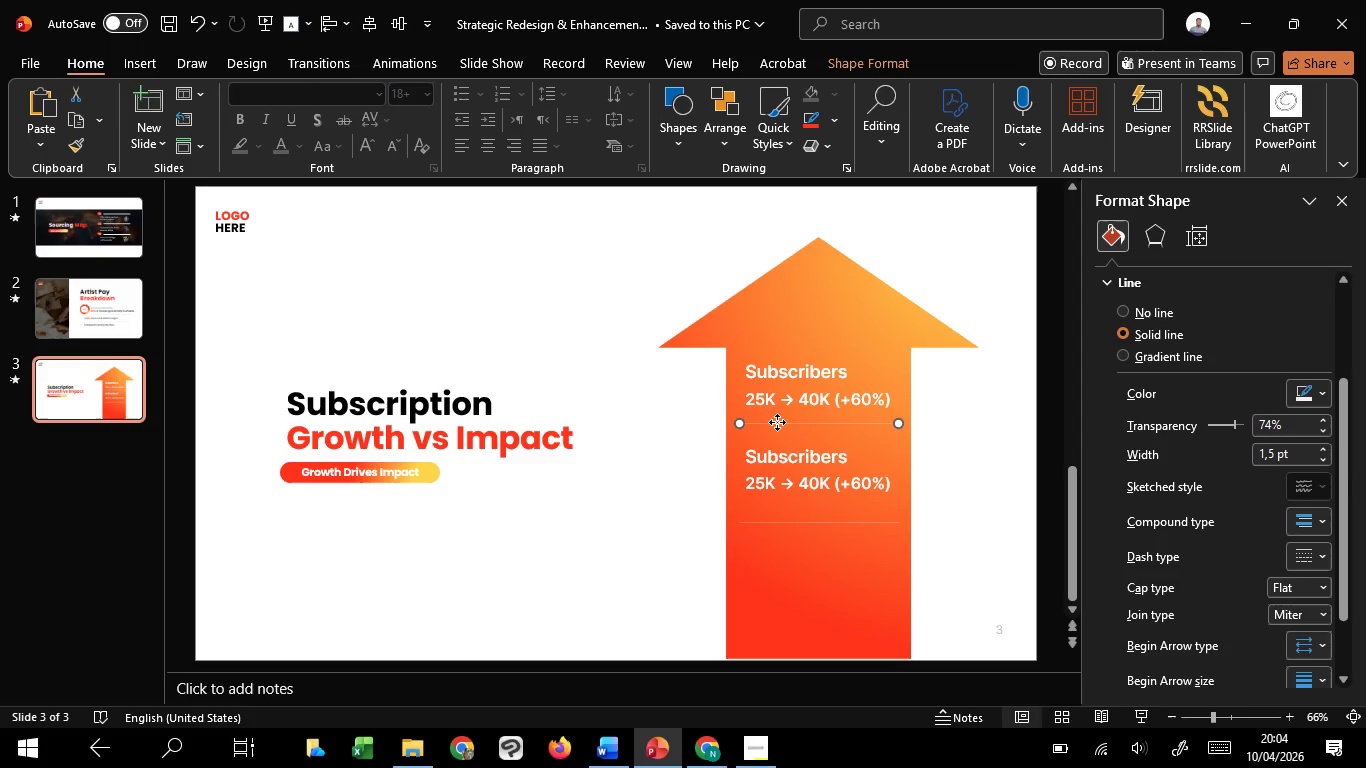 
left_click_drag(start_coordinate=[777, 422], to_coordinate=[773, 433])
 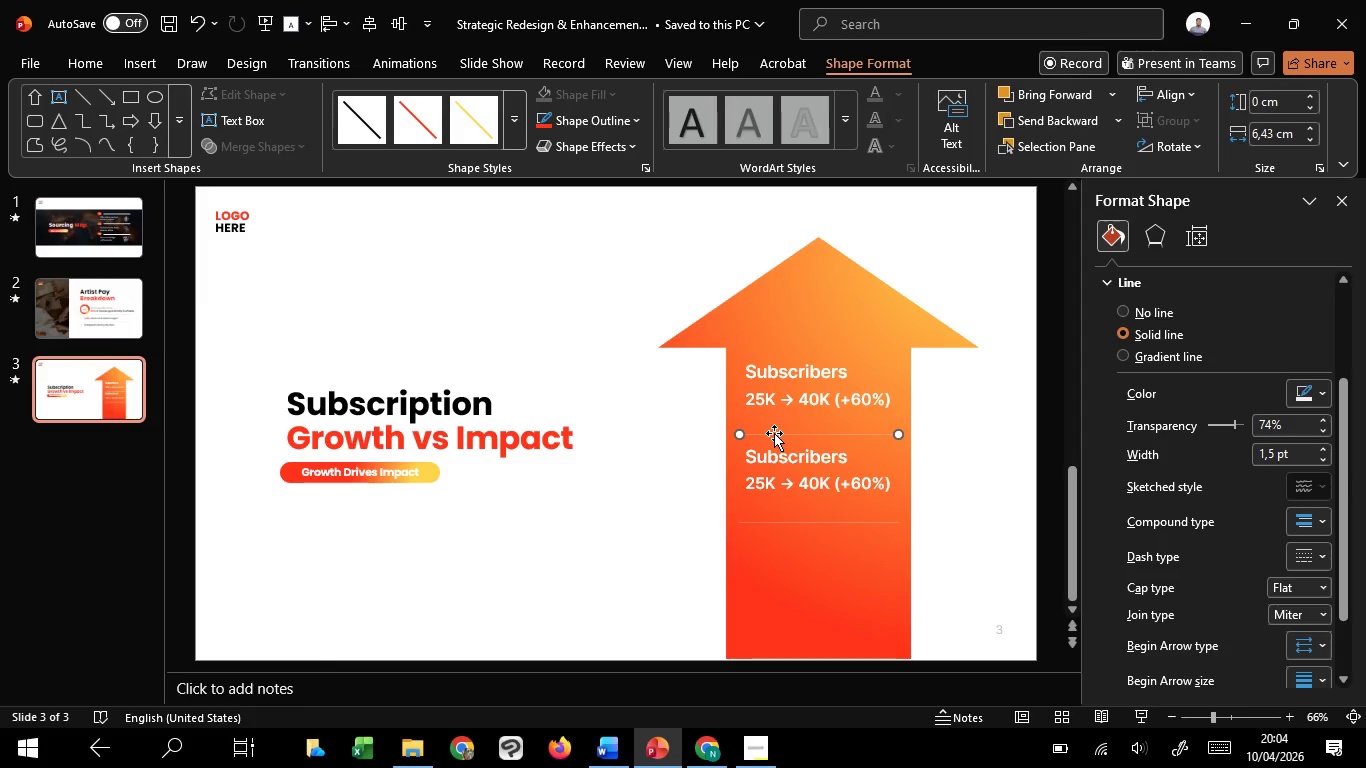 
hold_key(key=ShiftLeft, duration=1.52)
 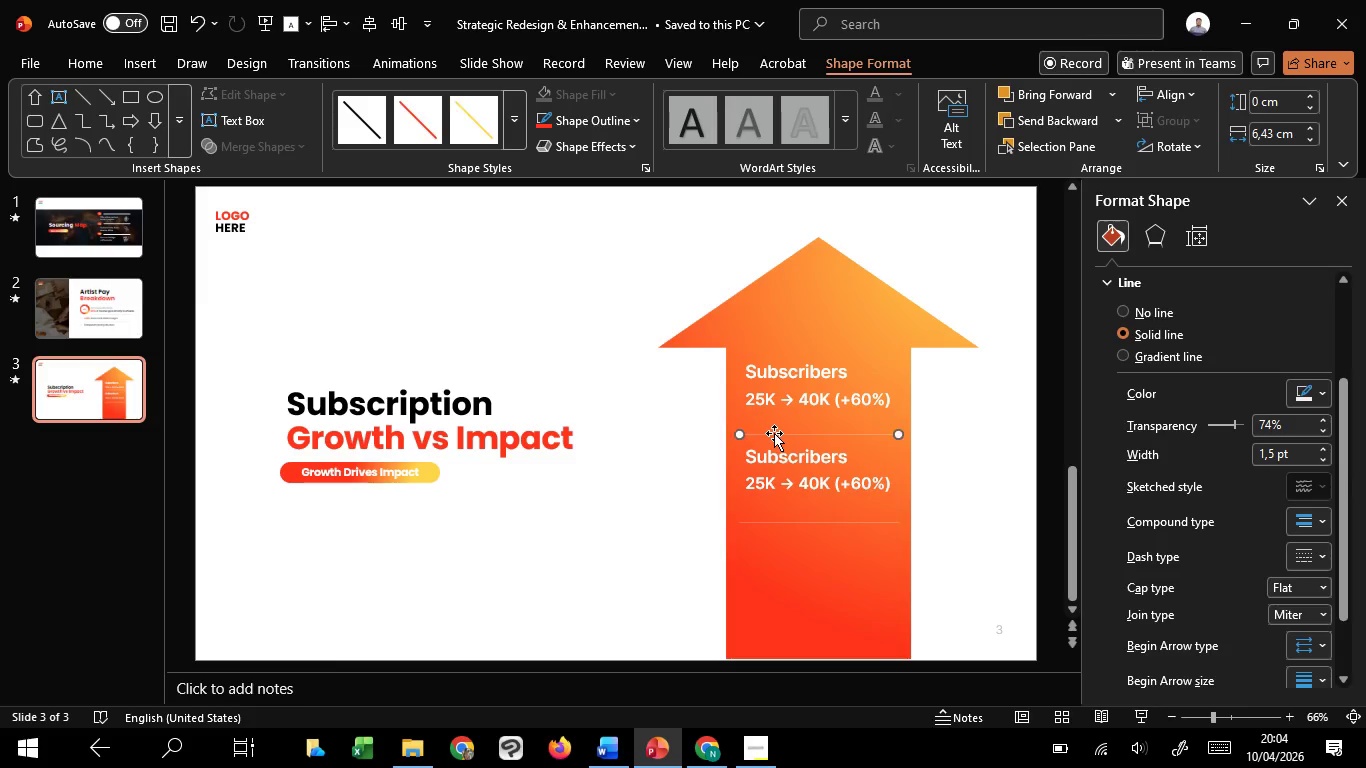 
hold_key(key=ShiftLeft, duration=0.66)
 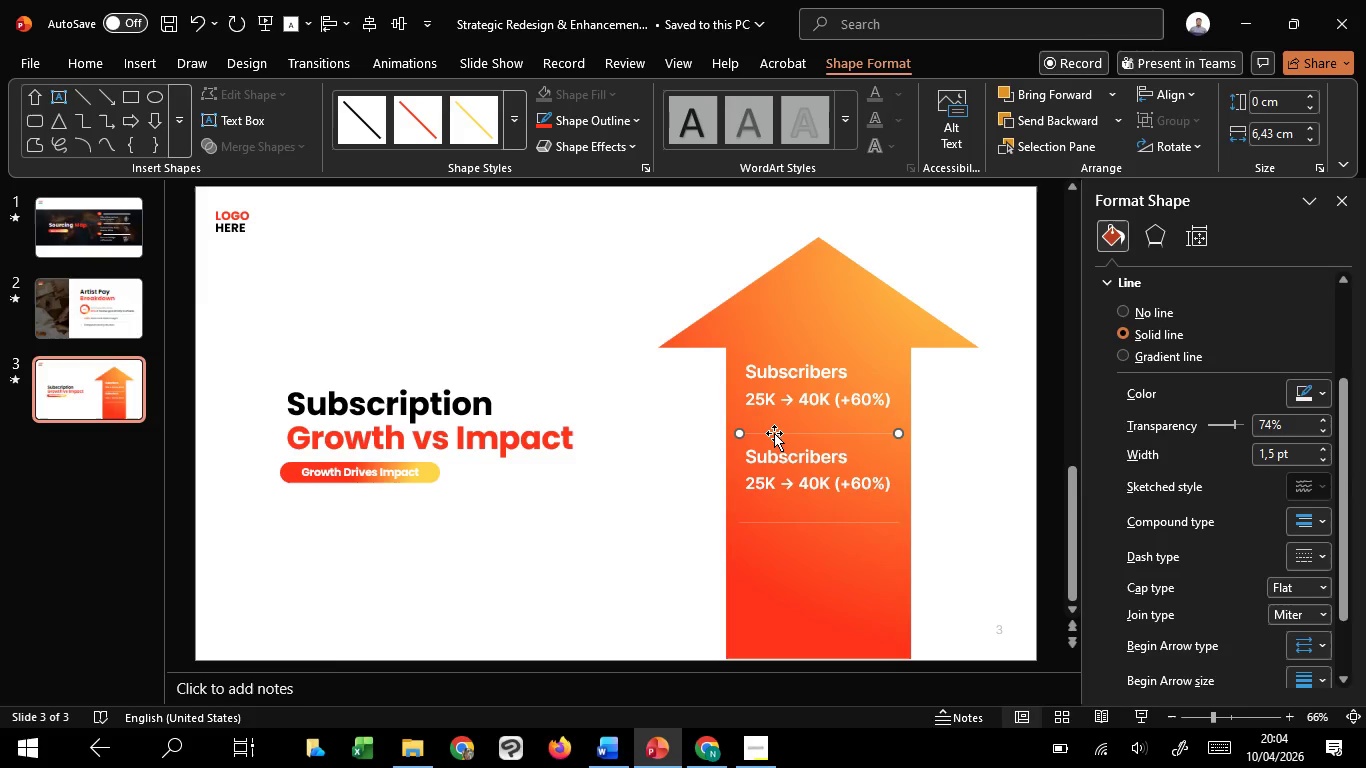 
key(ArrowUp)
 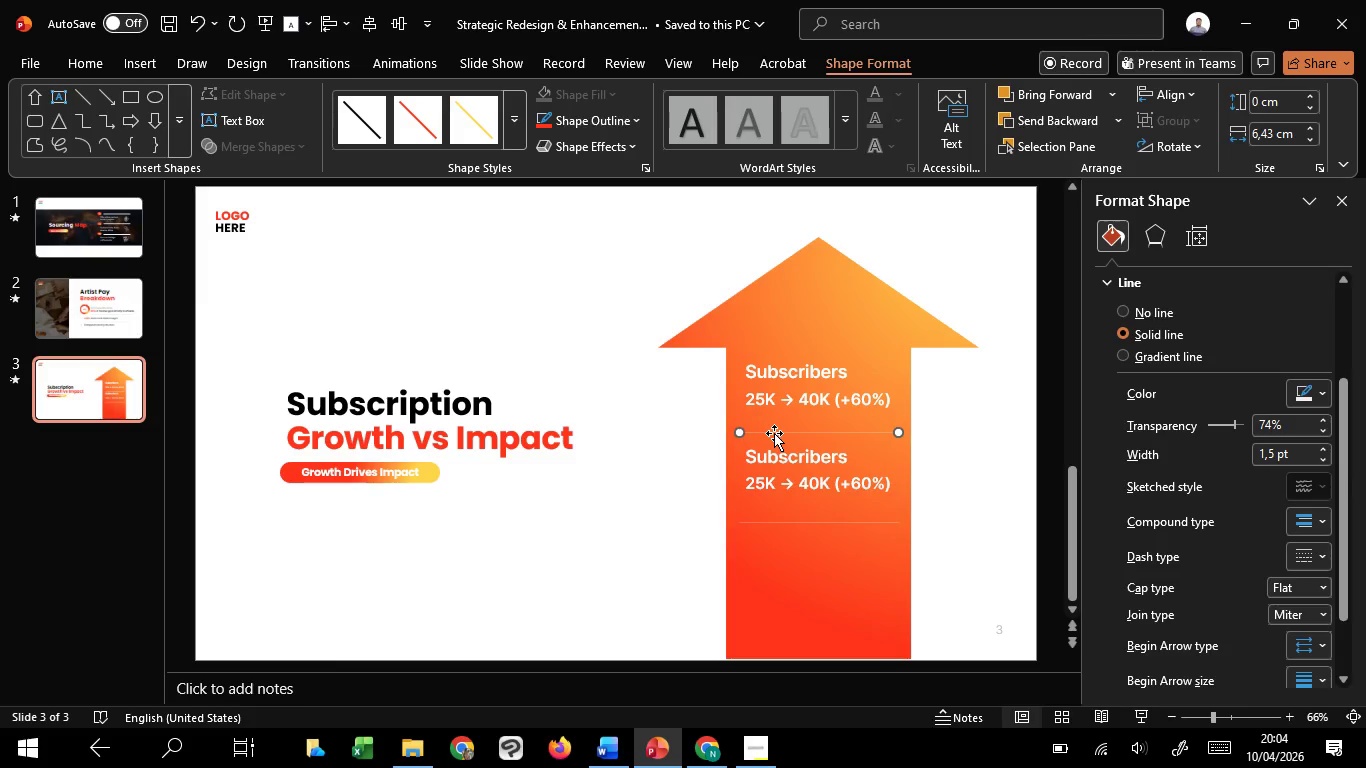 
key(ArrowUp)
 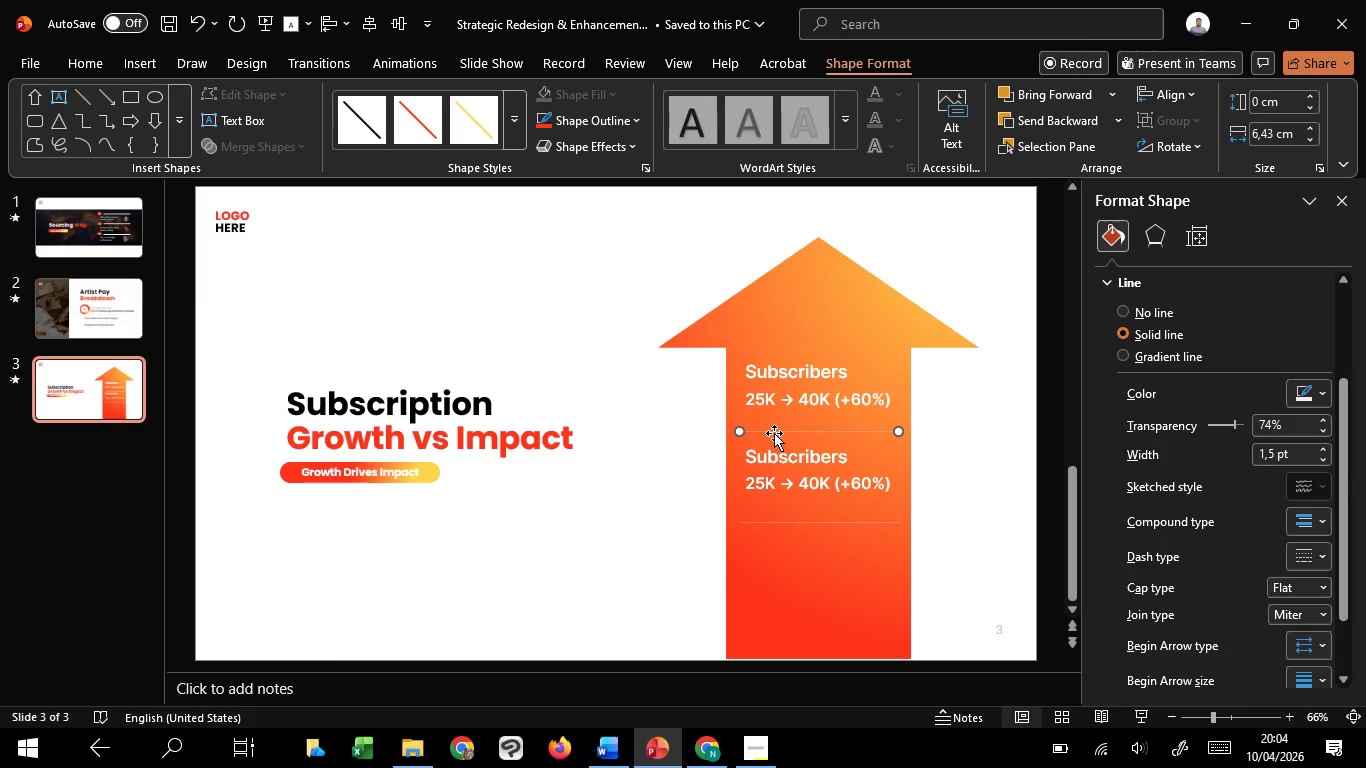 
key(ArrowUp)
 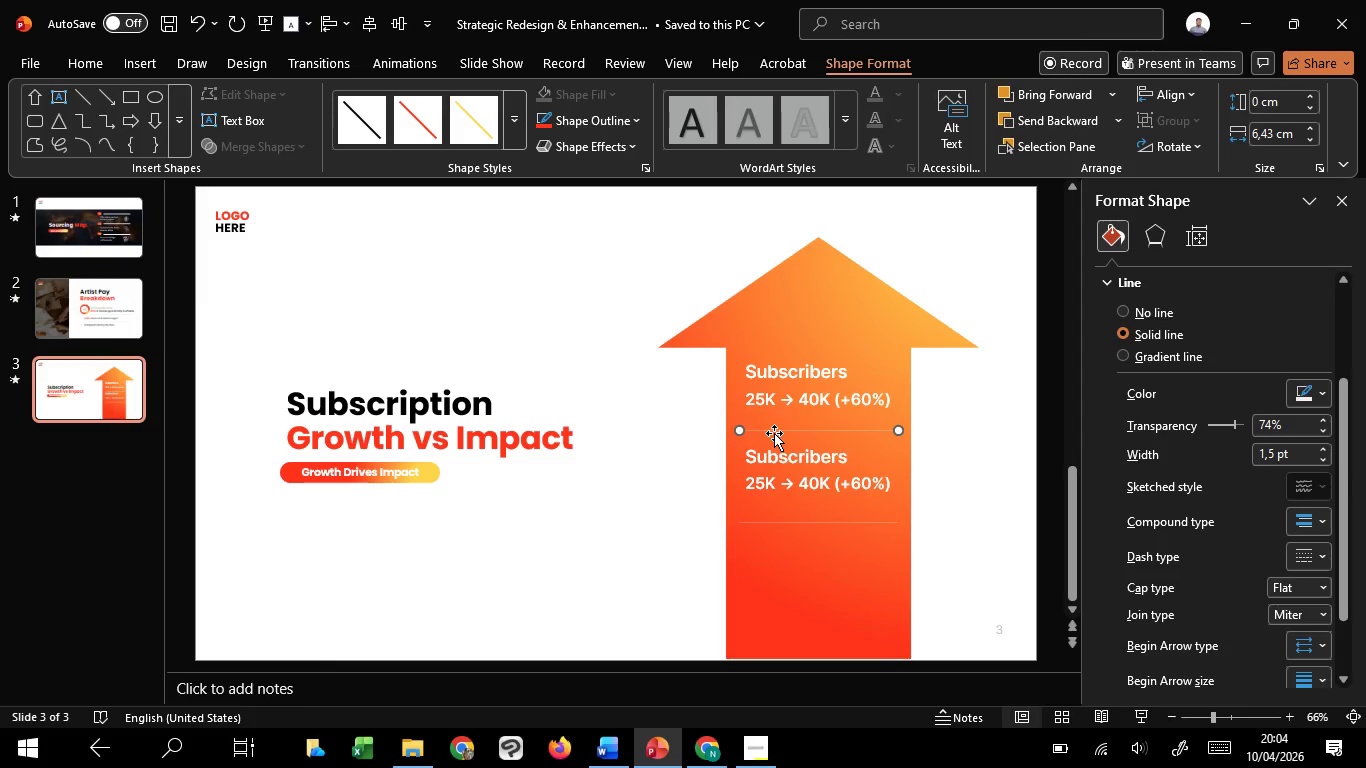 
key(ArrowUp)
 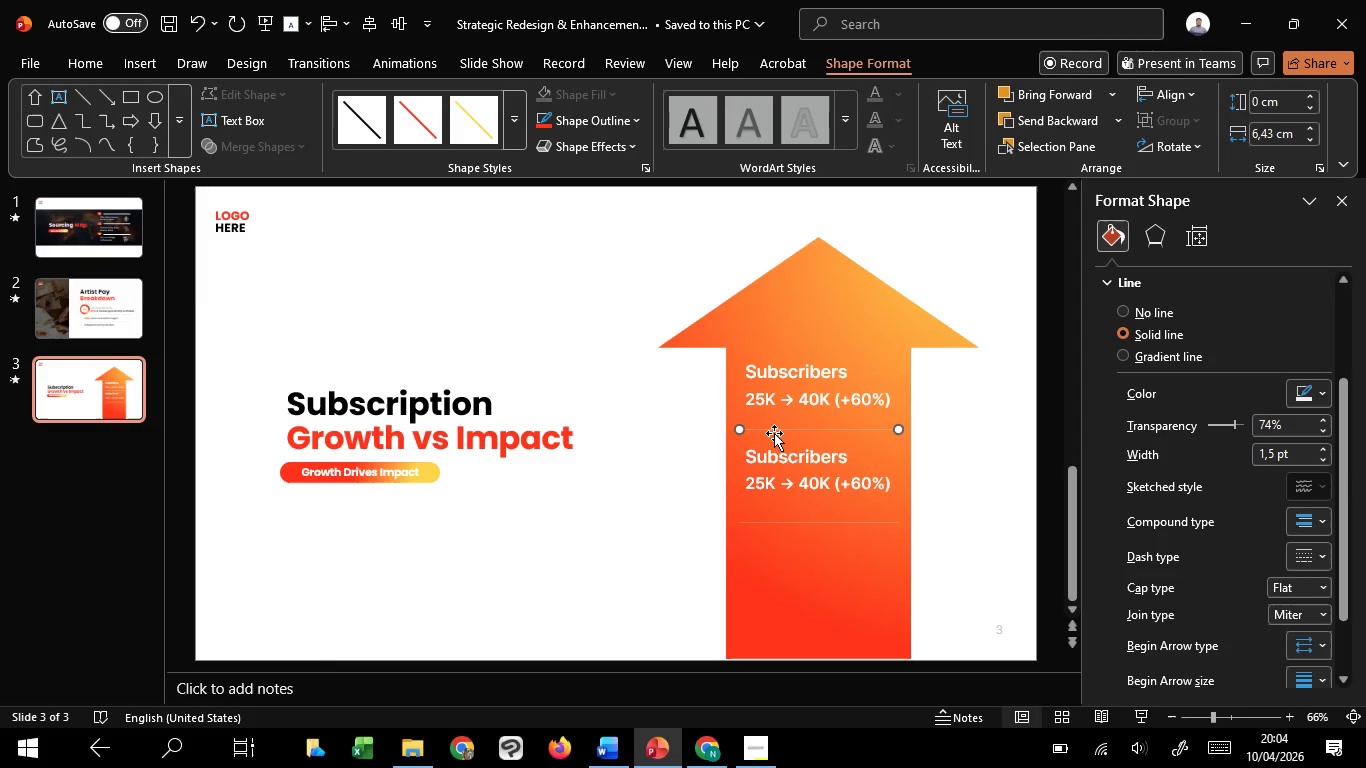 
key(ArrowUp)
 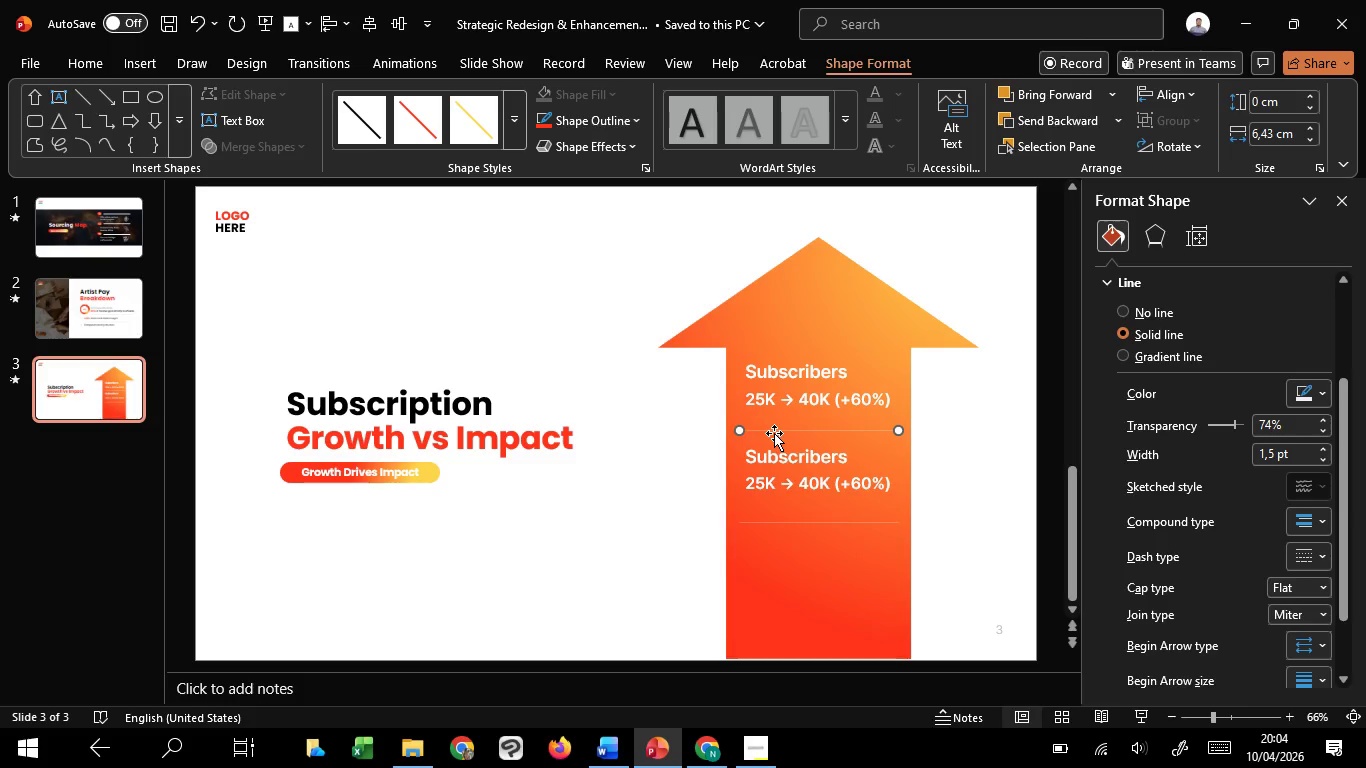 
key(ArrowDown)
 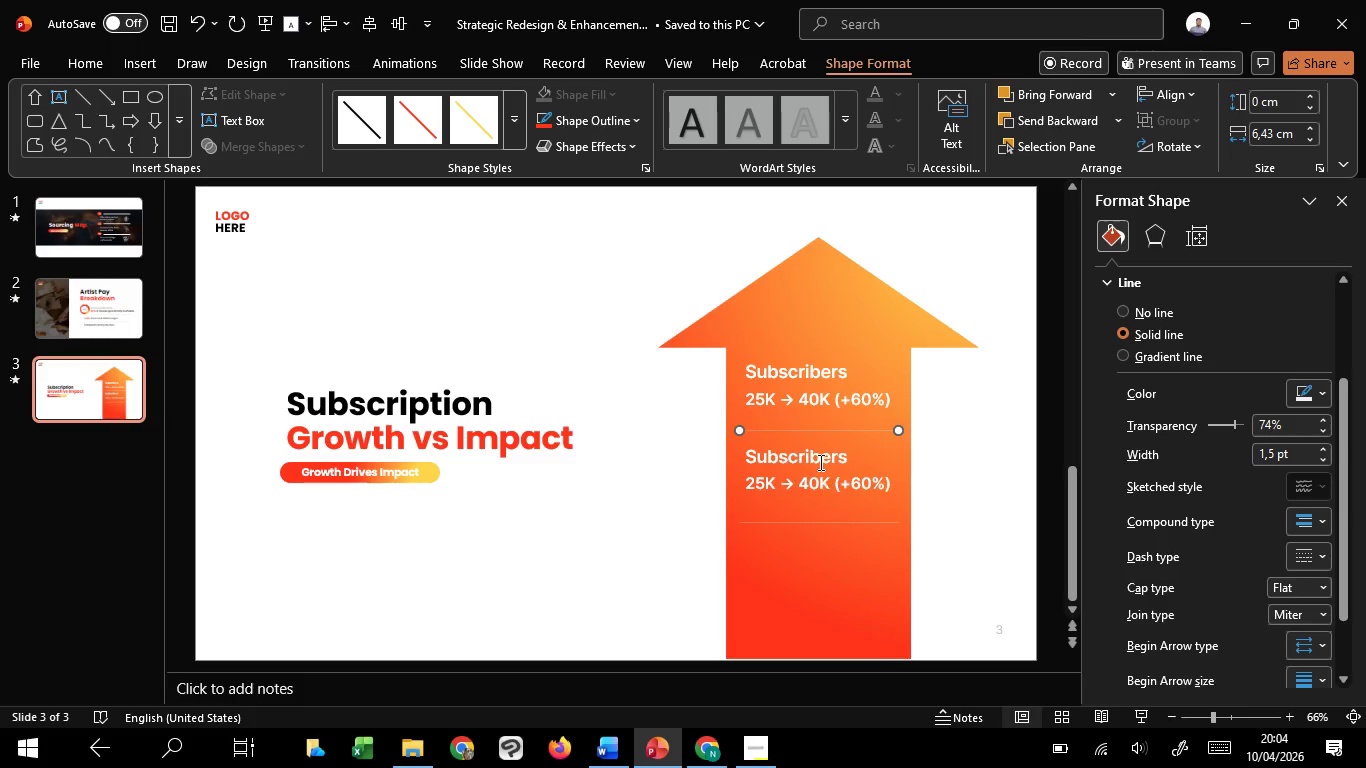 
left_click([815, 456])
 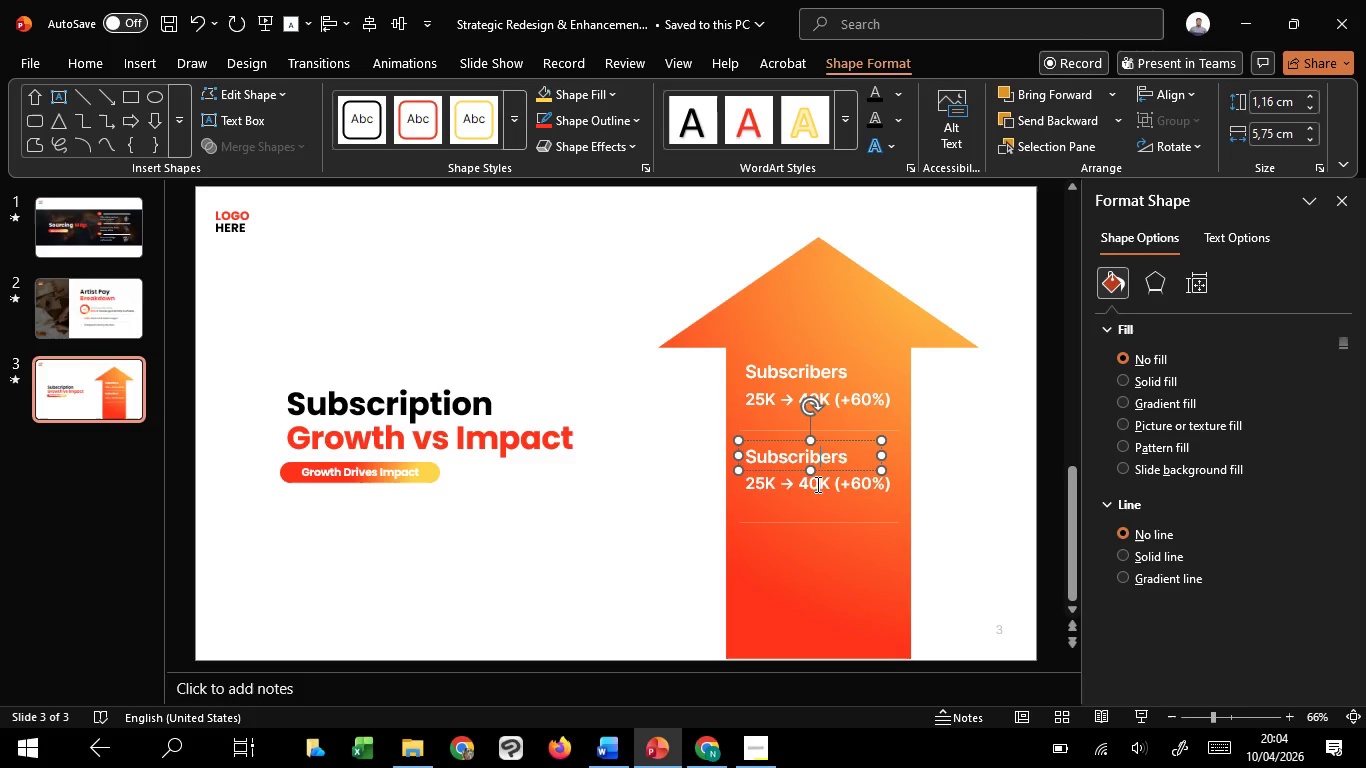 
hold_key(key=ShiftLeft, duration=0.7)
left_click([822, 489])
 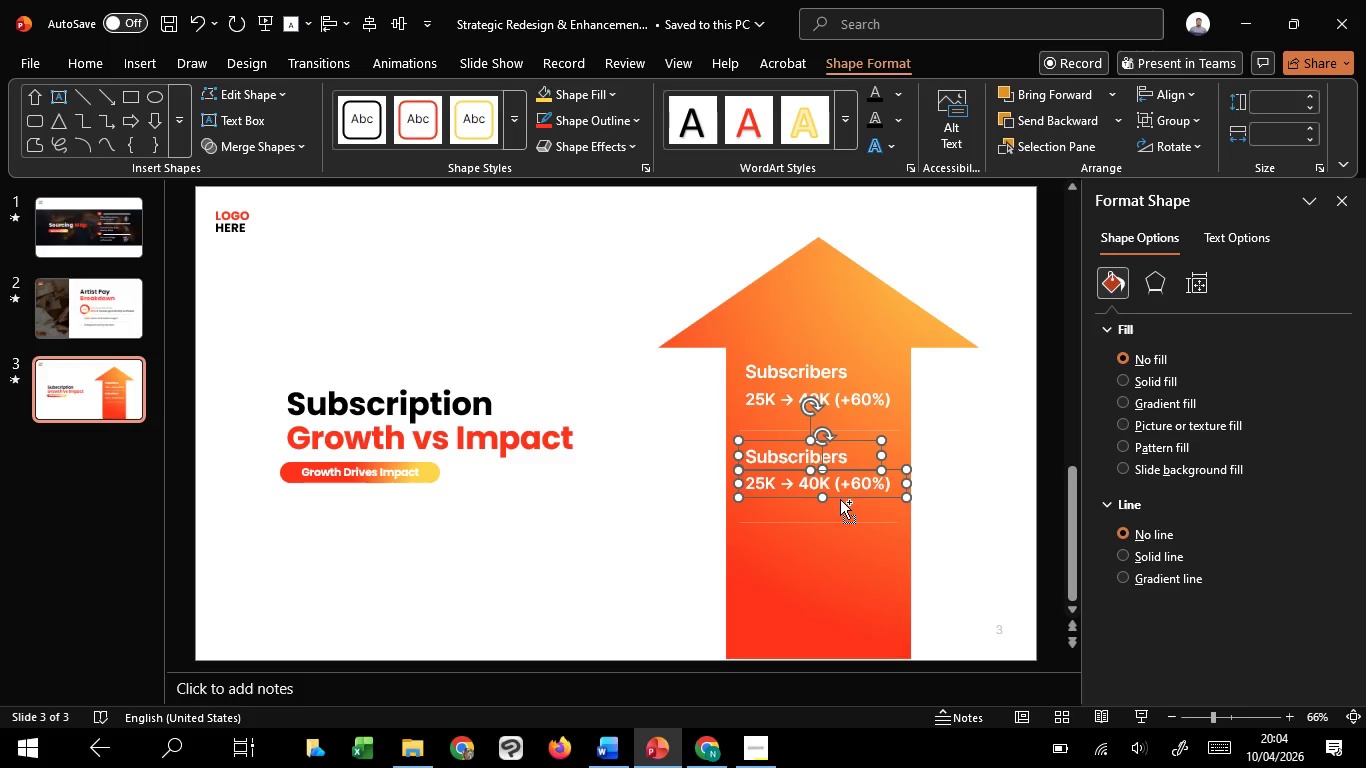 
hold_key(key=ControlLeft, duration=2.89)
hold_key(key=ShiftLeft, duration=2.64)
left_click_drag(start_coordinate=[841, 499], to_coordinate=[851, 611])
 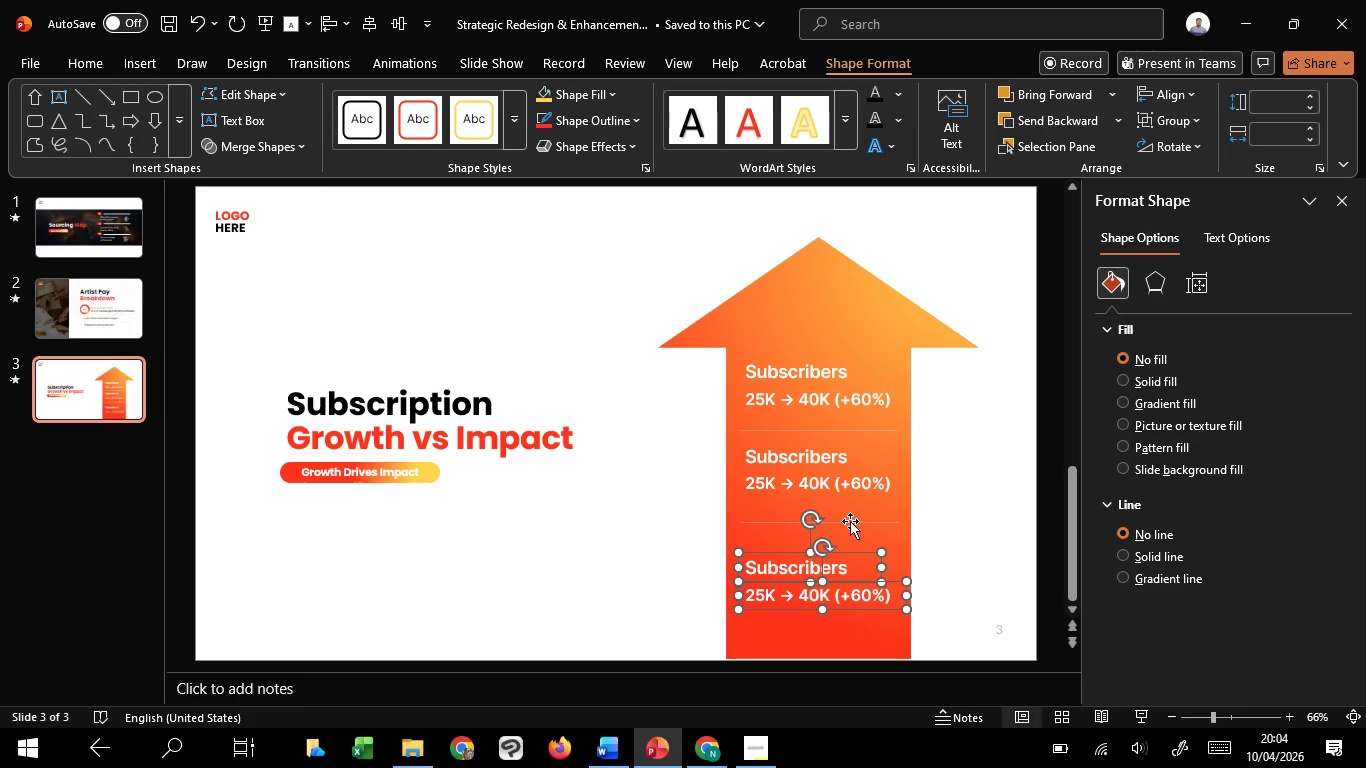 
hold_key(key=C, duration=1.52)
 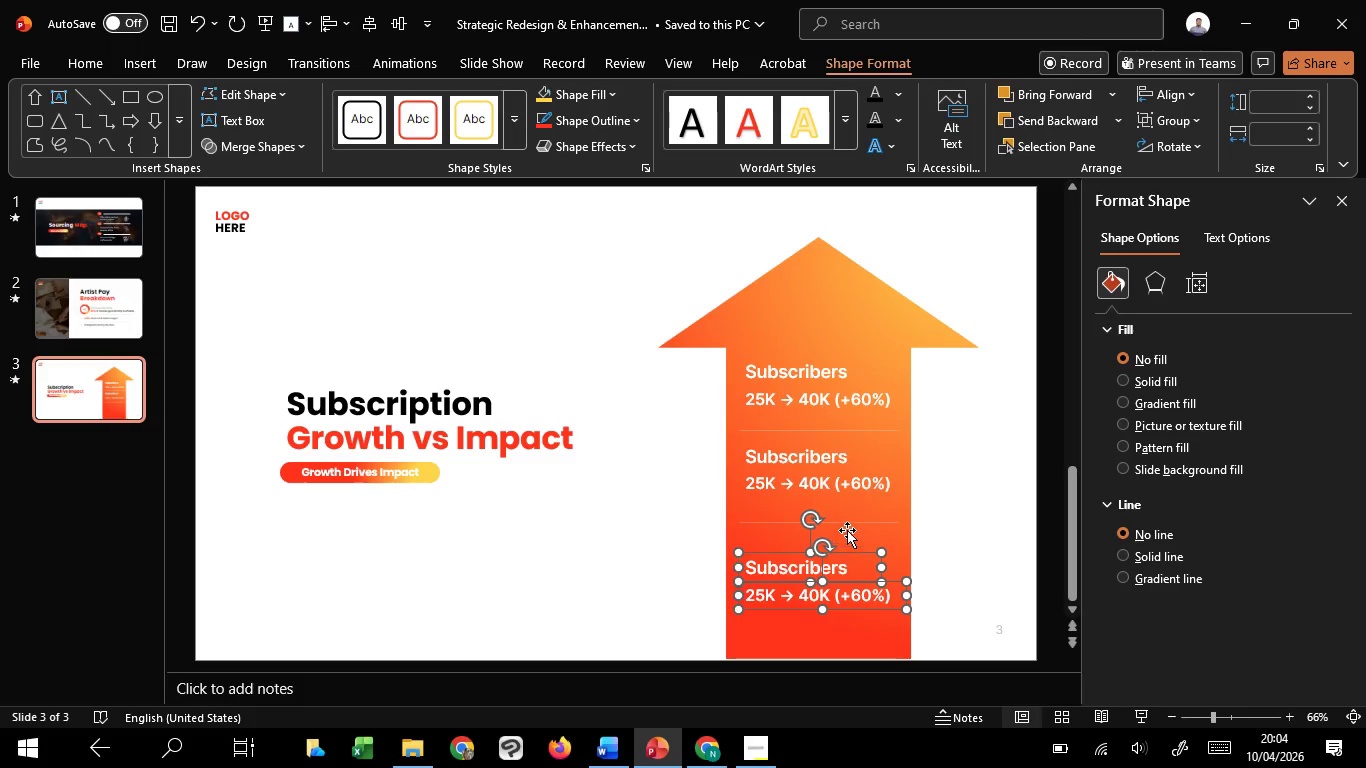 
hold_key(key=C, duration=0.47)
 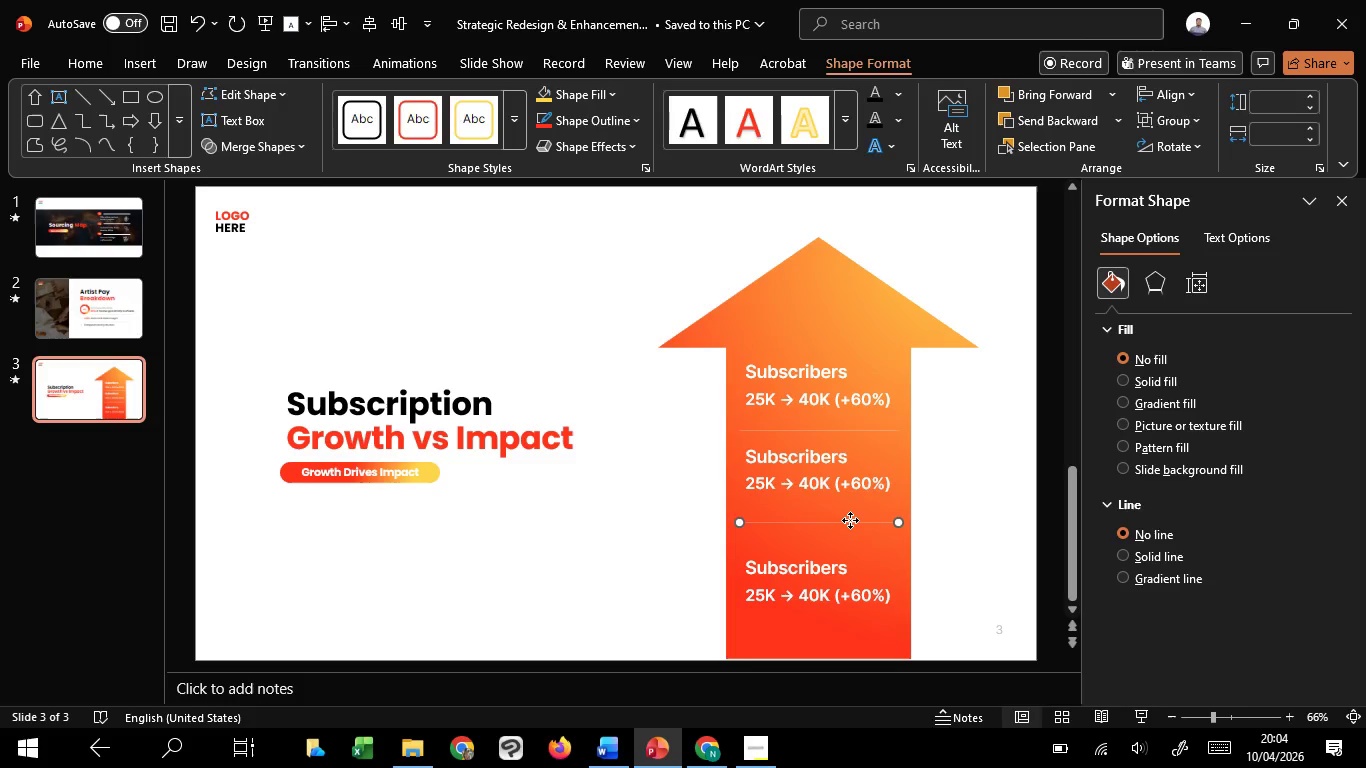 
left_click([850, 520])
 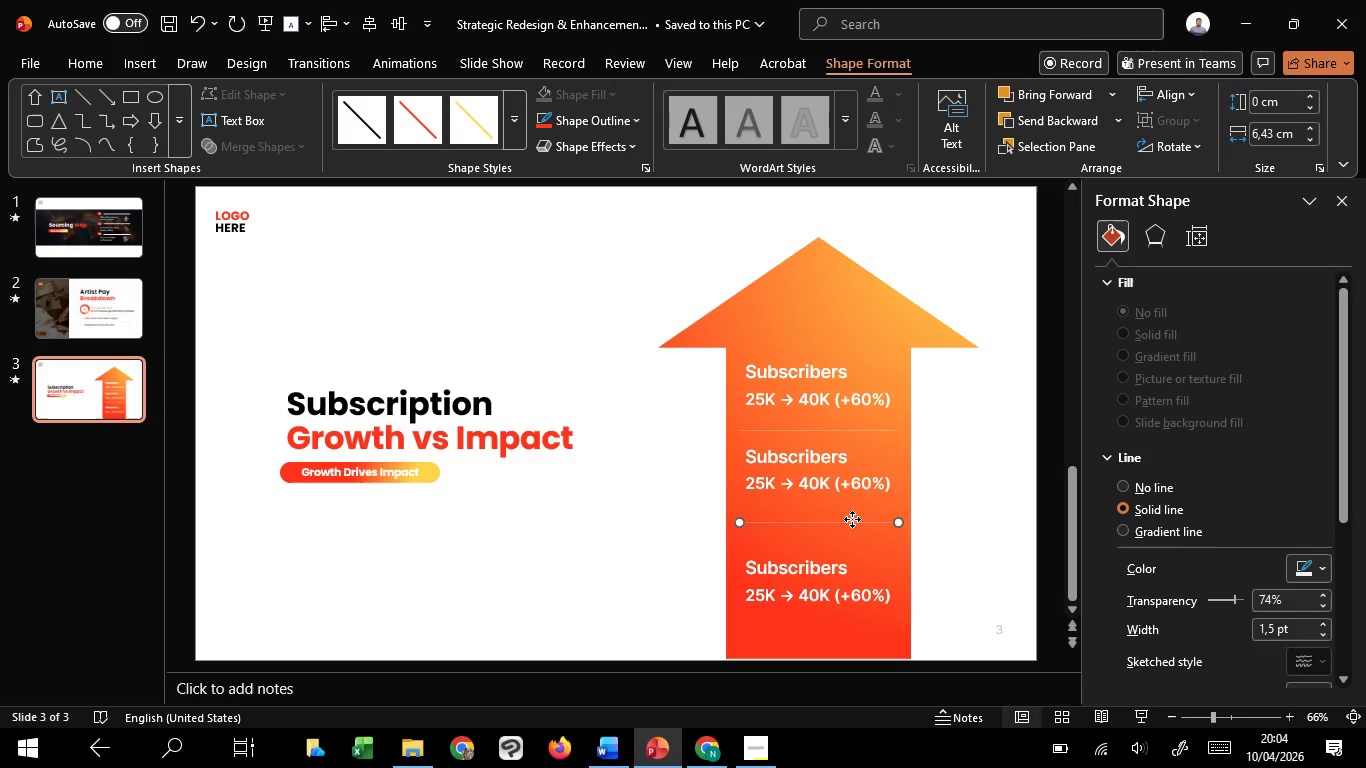 
left_click_drag(start_coordinate=[850, 520], to_coordinate=[852, 509])
 